 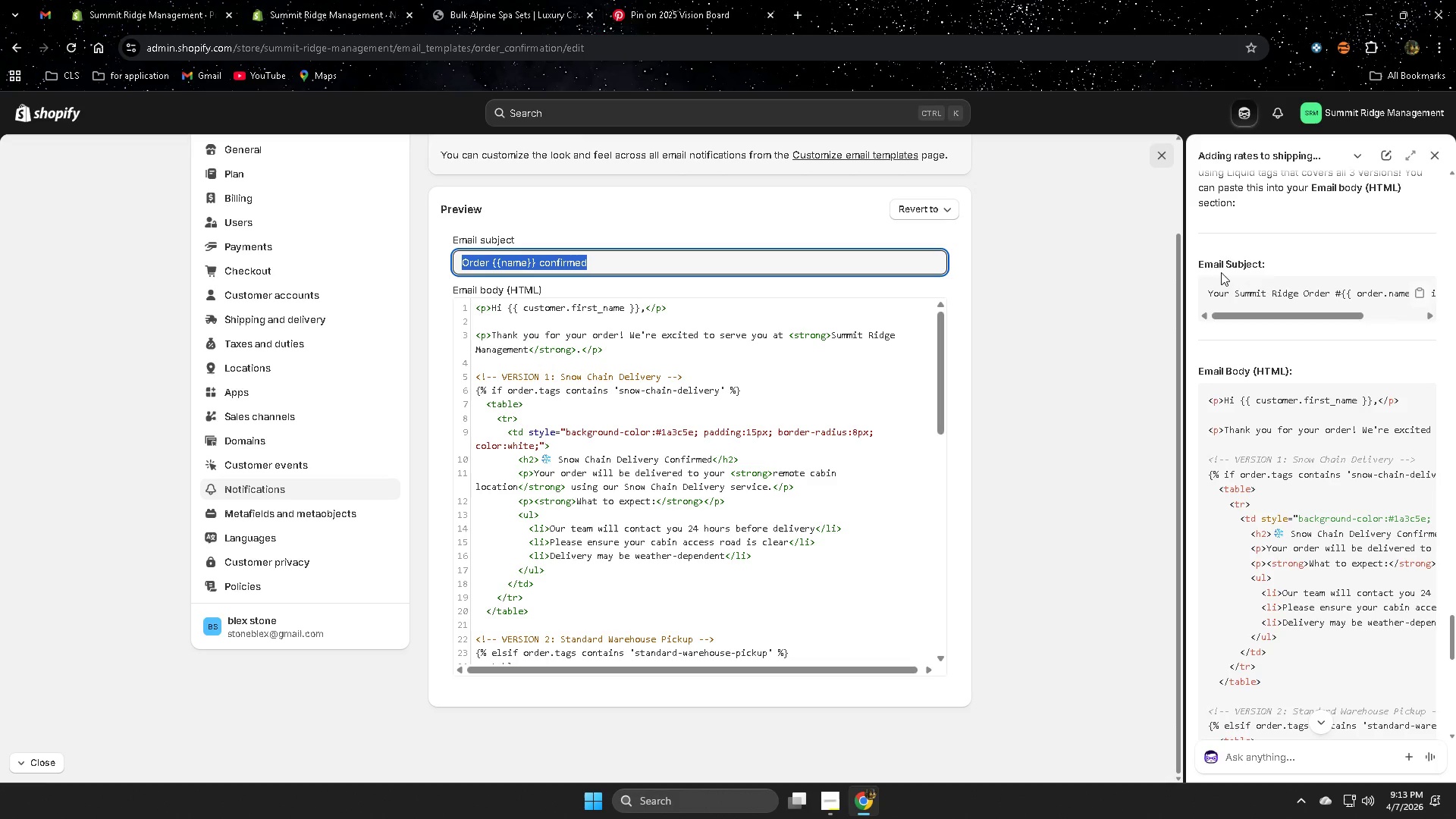 
left_click_drag(start_coordinate=[1258, 312], to_coordinate=[1321, 319])
 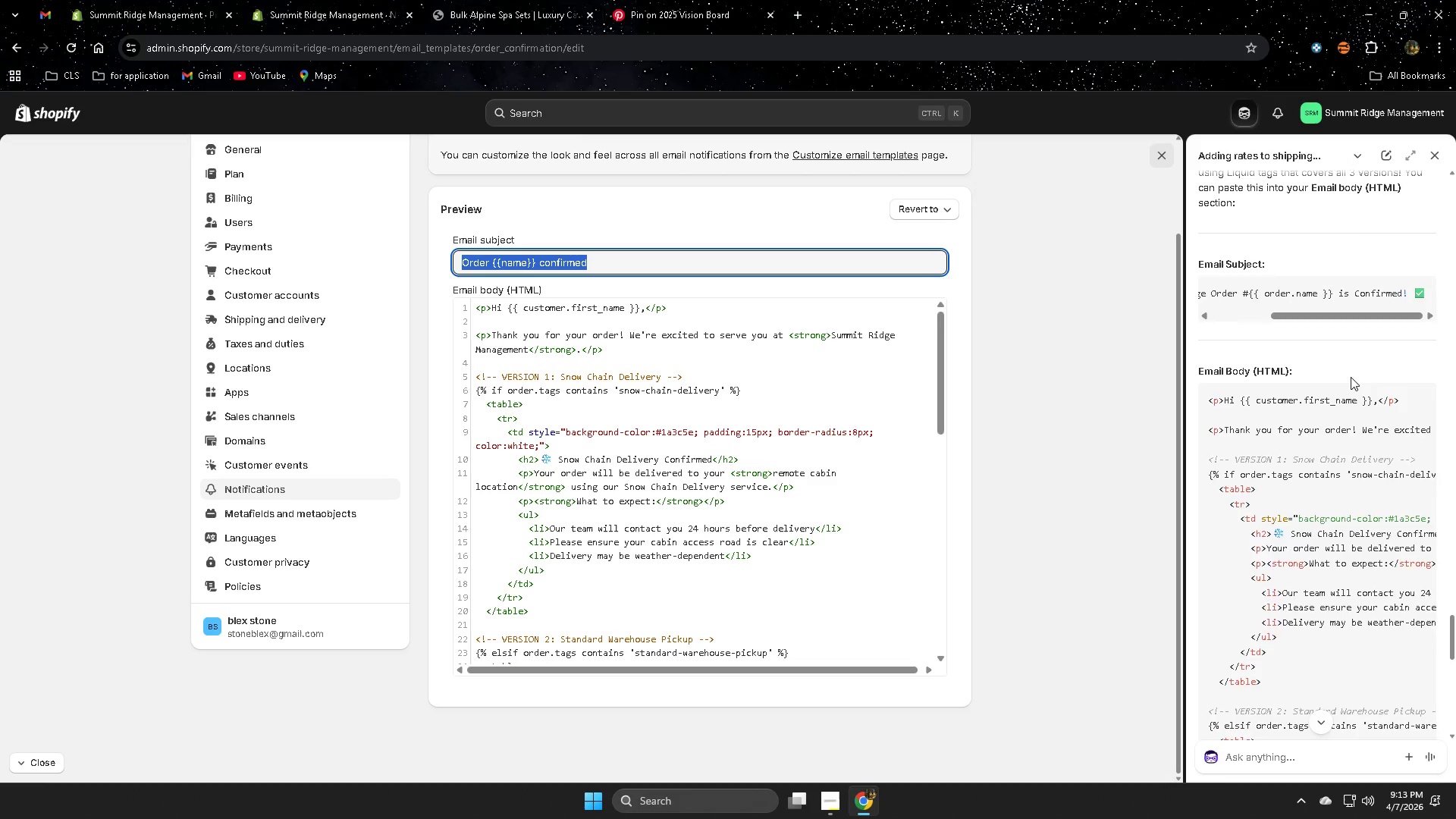 
scroll: coordinate [1455, 460], scroll_direction: down, amount: 5.0
 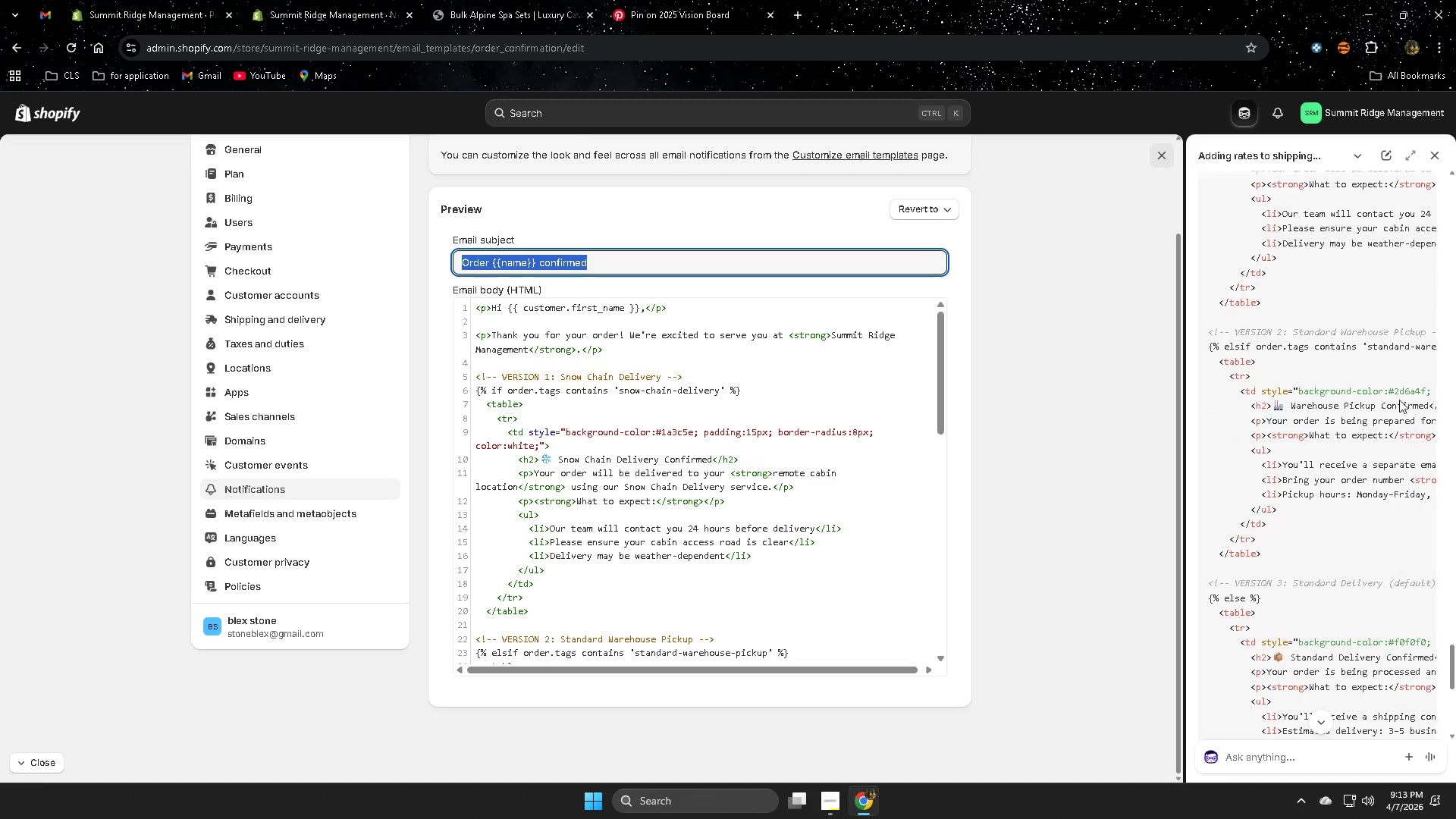 
left_click([1395, 375])
 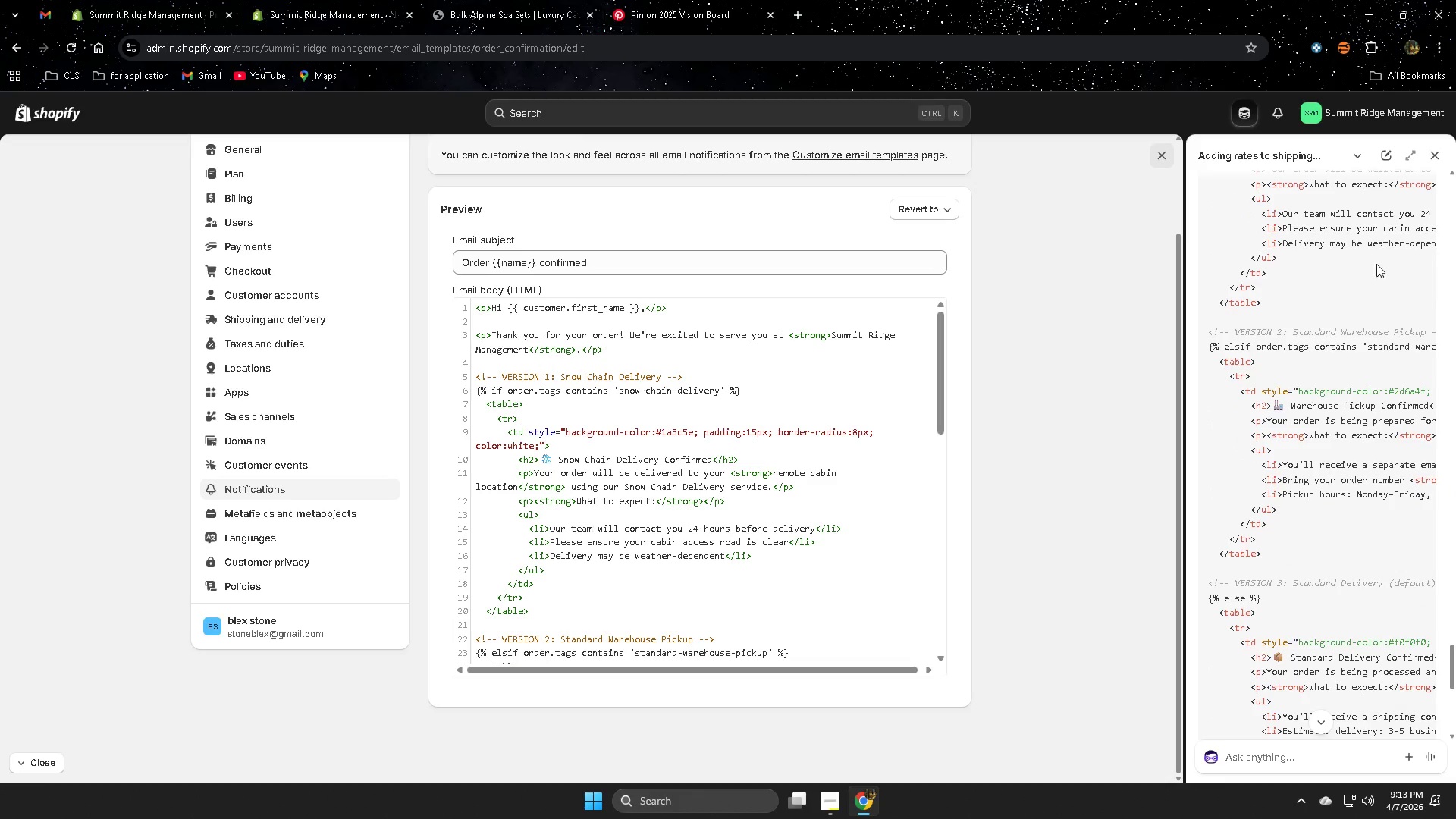 
scroll: coordinate [1375, 353], scroll_direction: up, amount: 3.0
 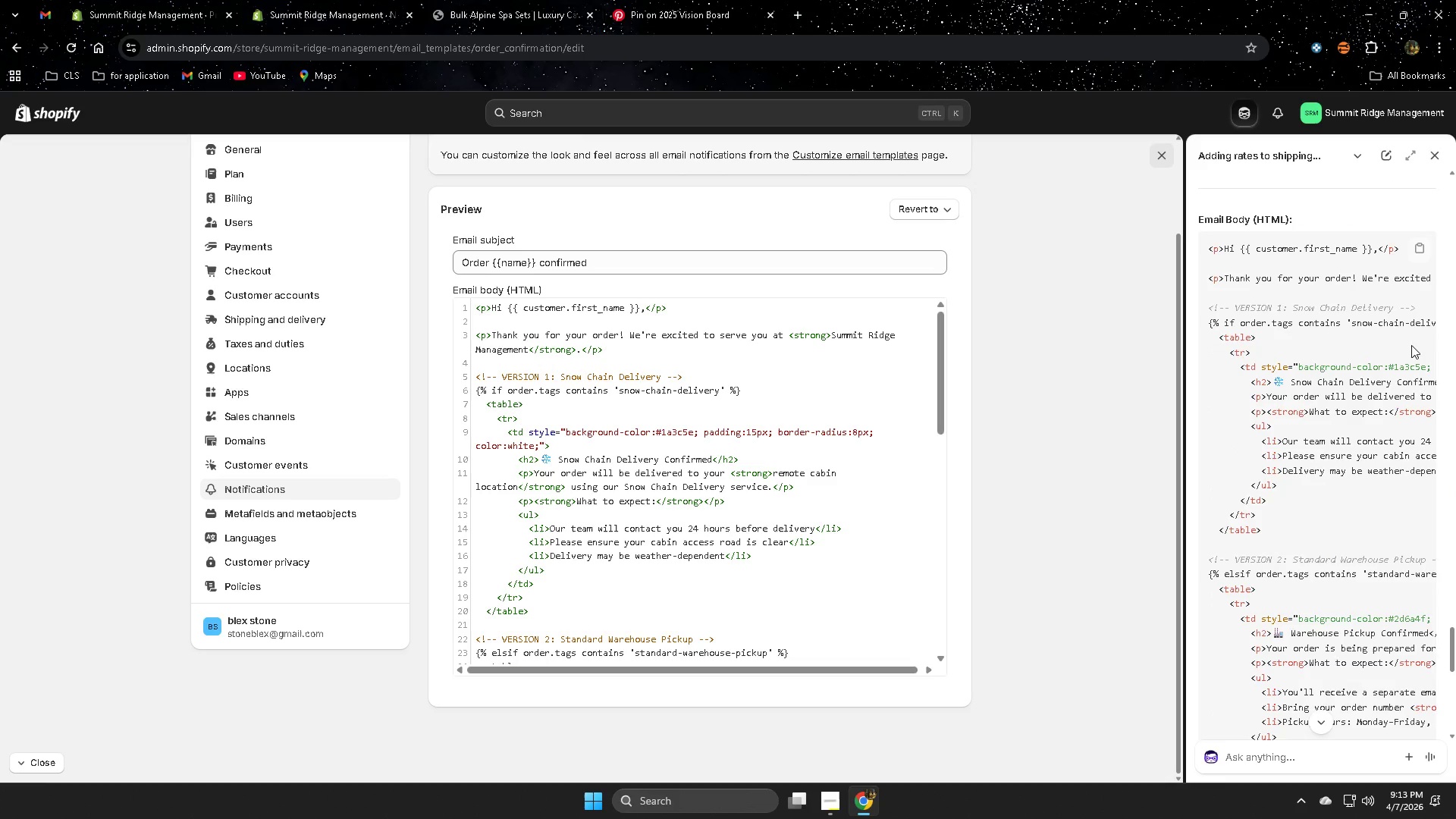 
scroll: coordinate [1327, 485], scroll_direction: down, amount: 2.0
 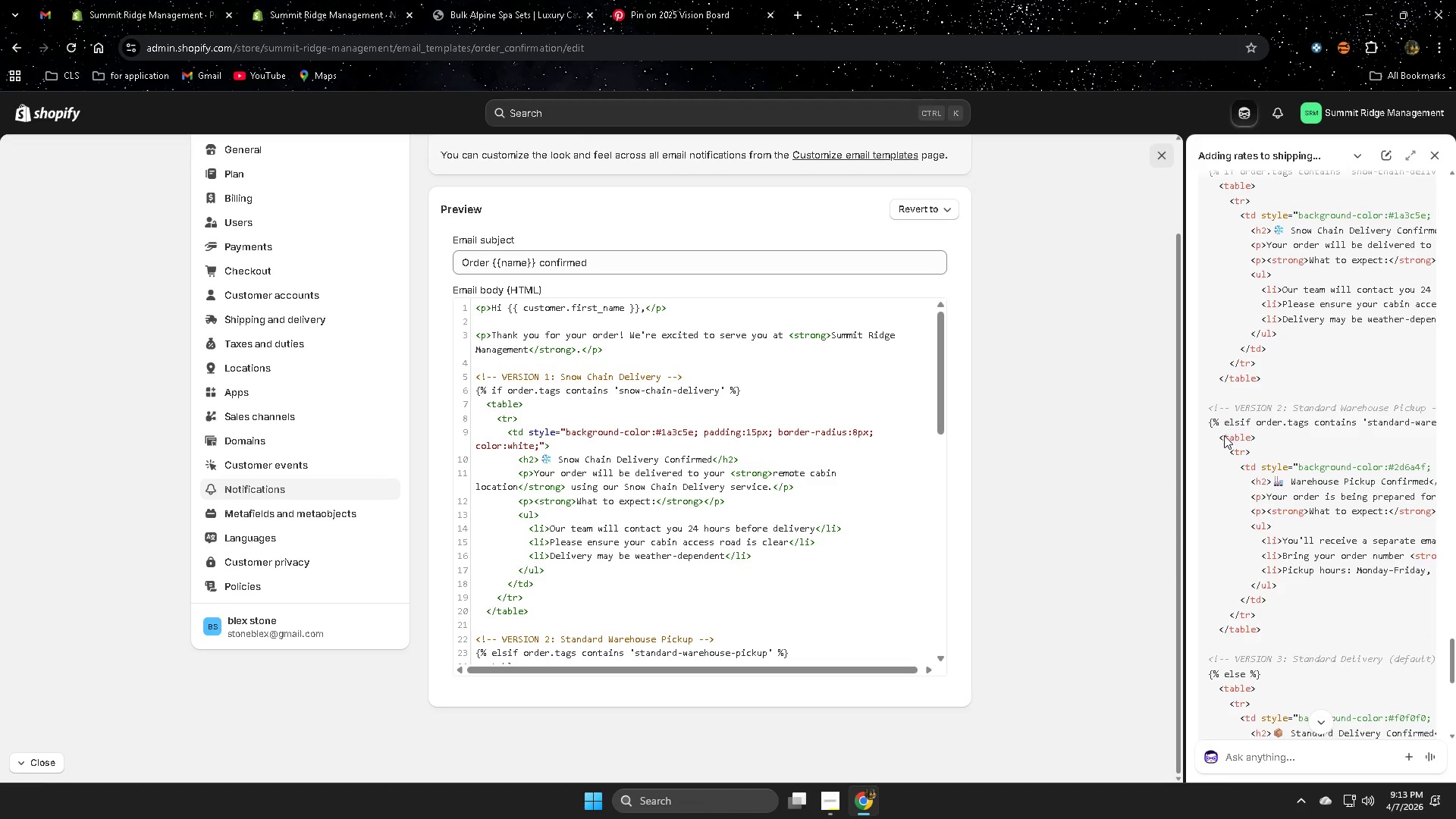 
left_click([1223, 439])
 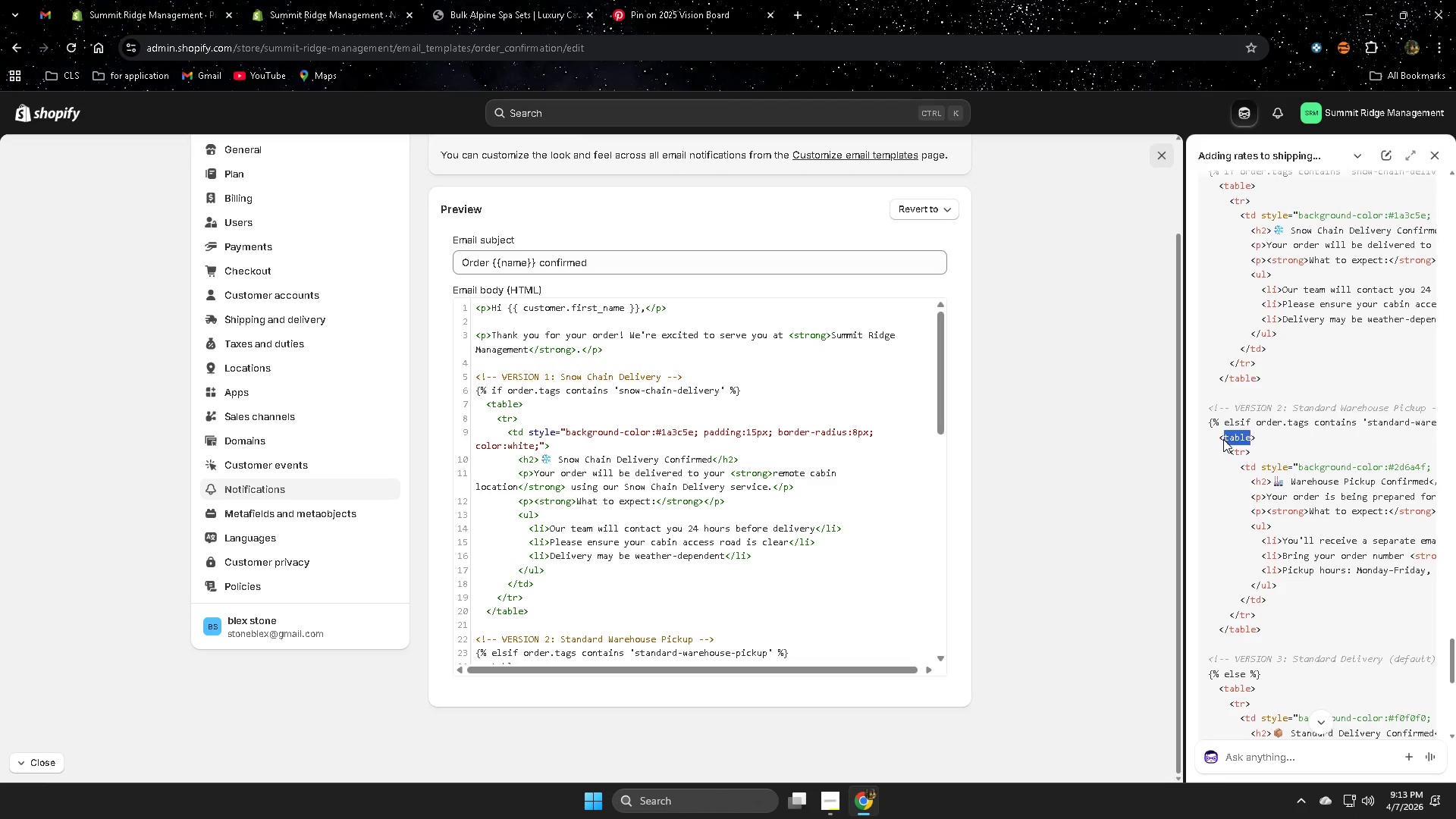 
left_click_drag(start_coordinate=[1223, 439], to_coordinate=[1324, 639])
 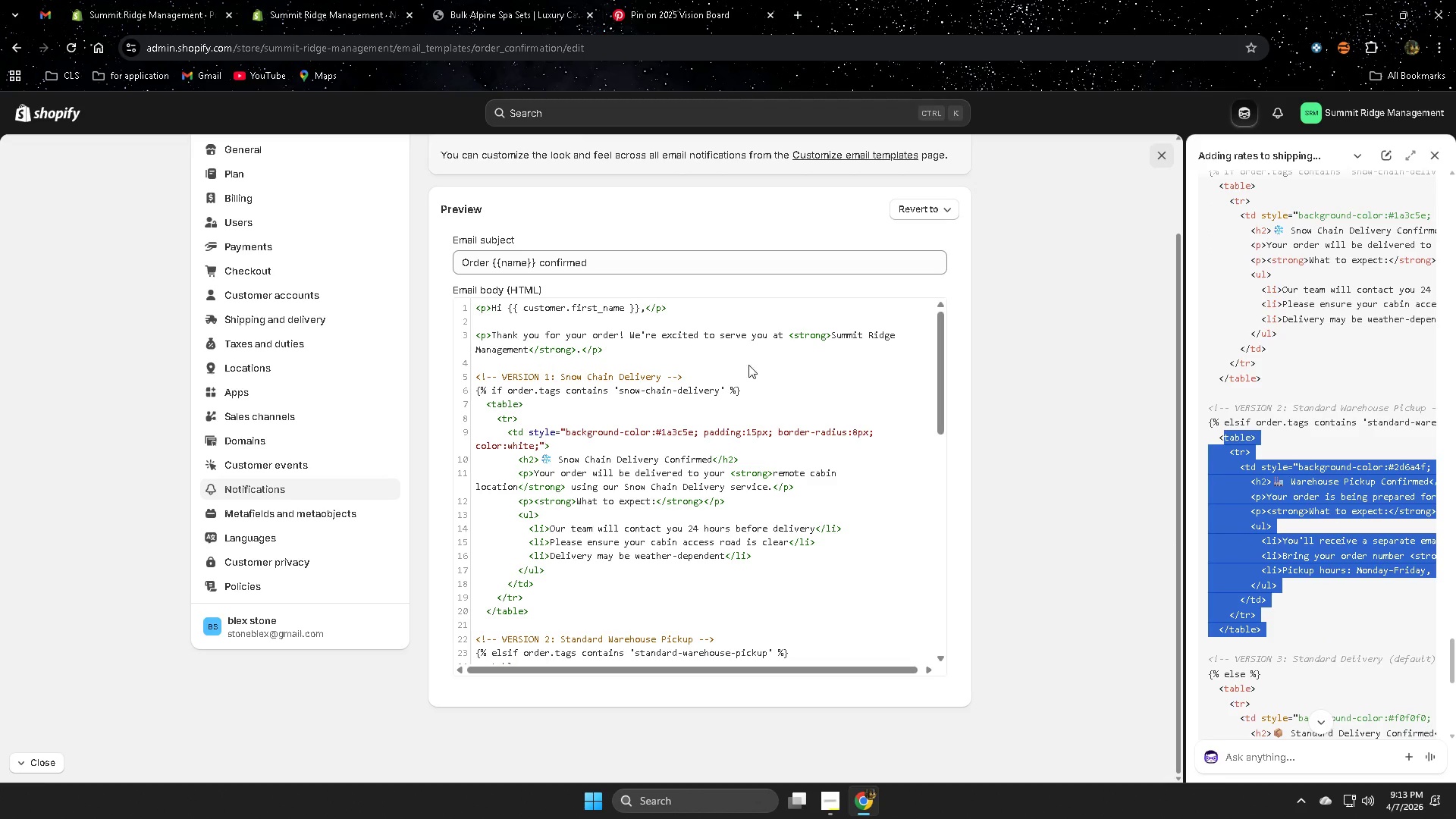 
left_click([620, 259])
 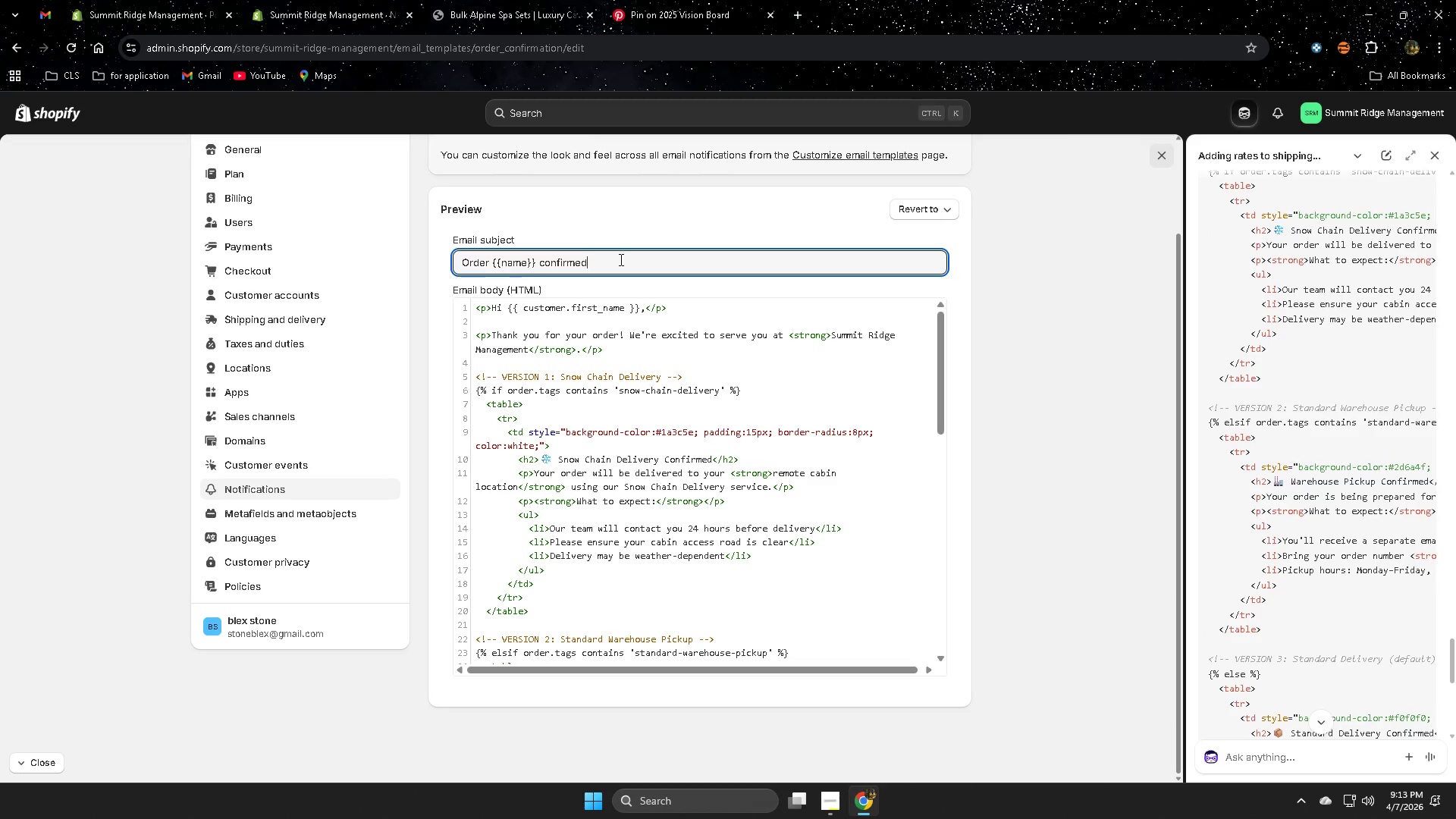 
hold_key(key=Backspace, duration=1.39)
 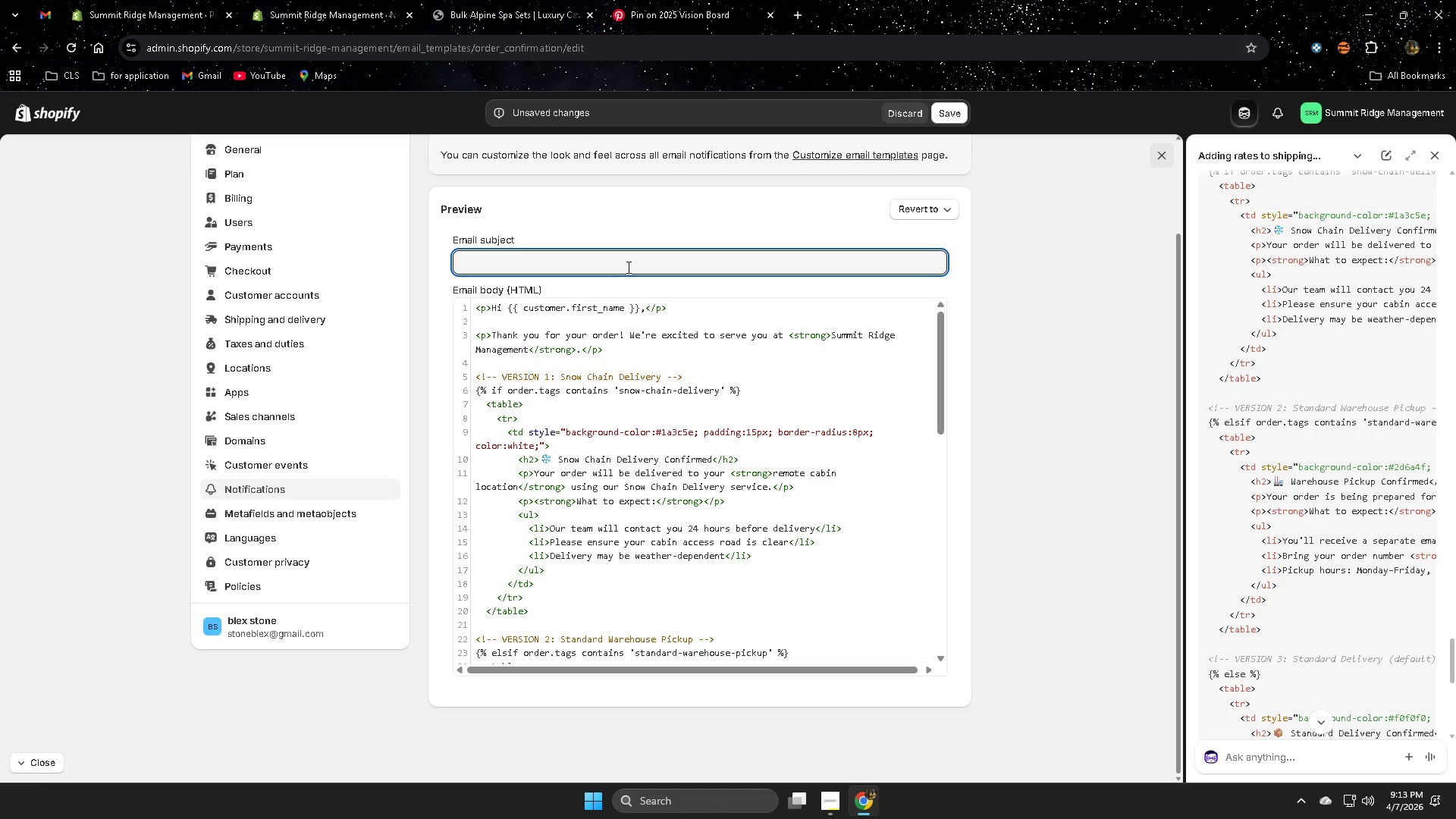 
scroll: coordinate [934, 278], scroll_direction: up, amount: 2.0
 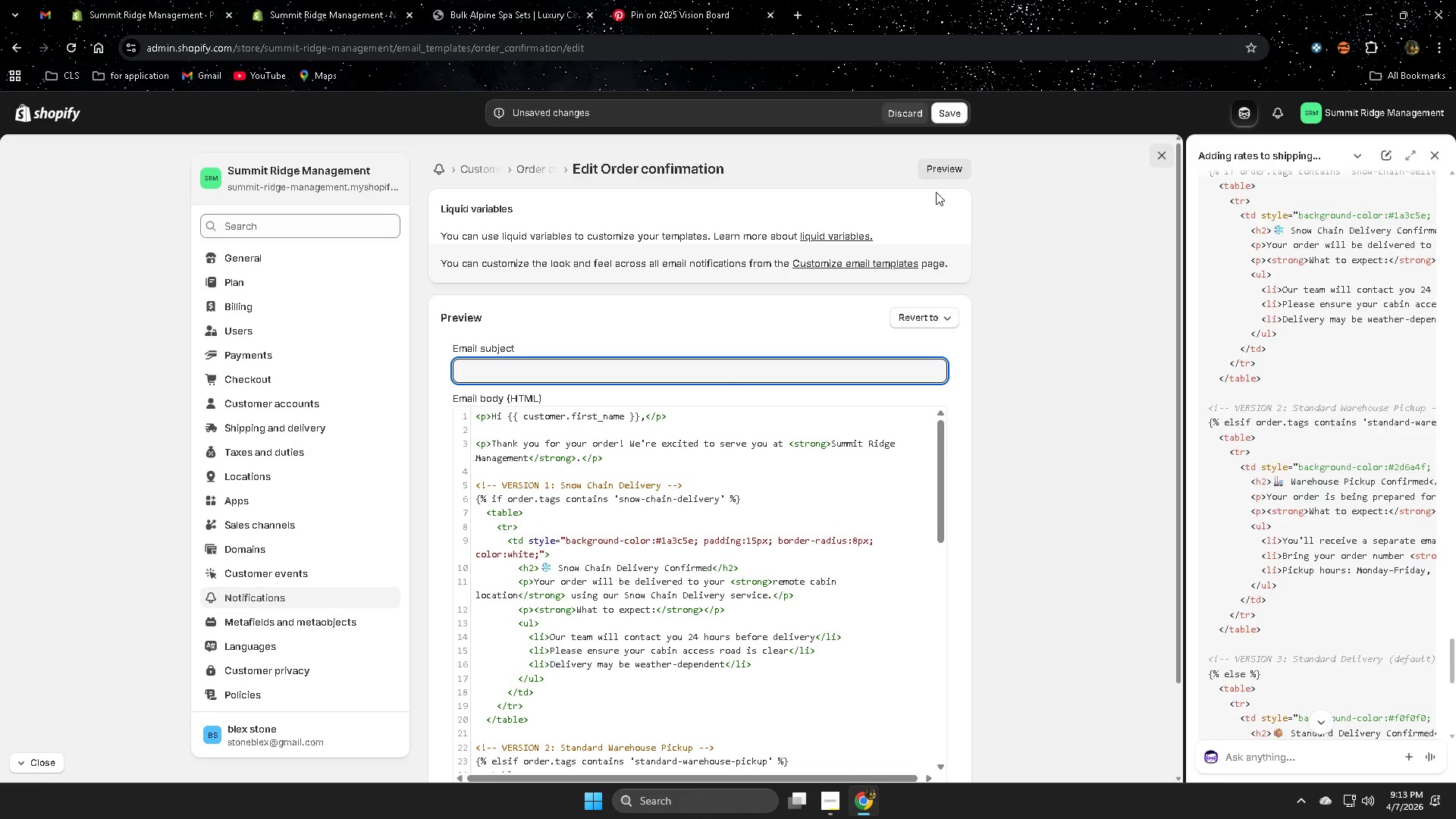 
left_click([936, 168])
 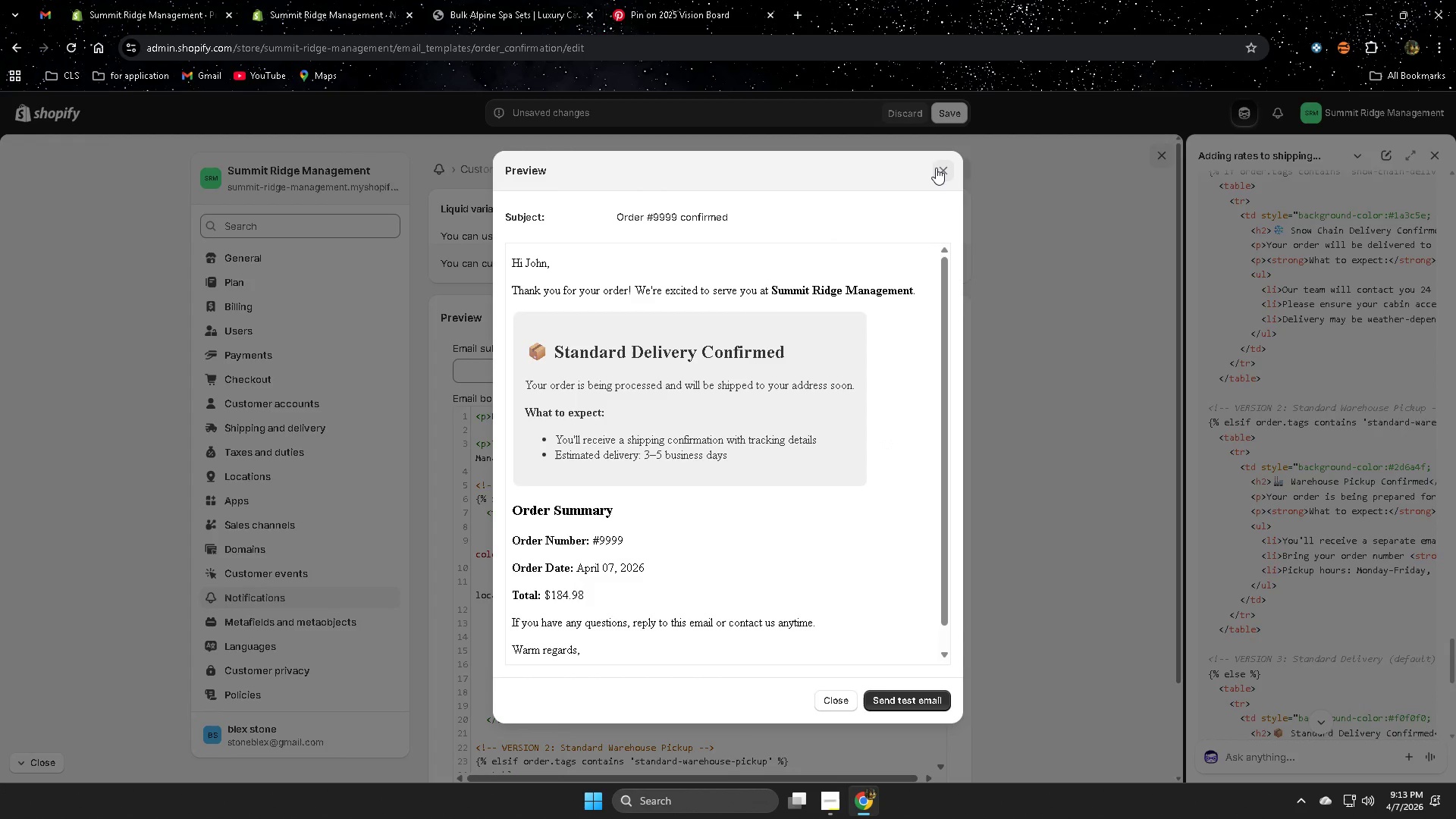 
left_click([939, 168])
 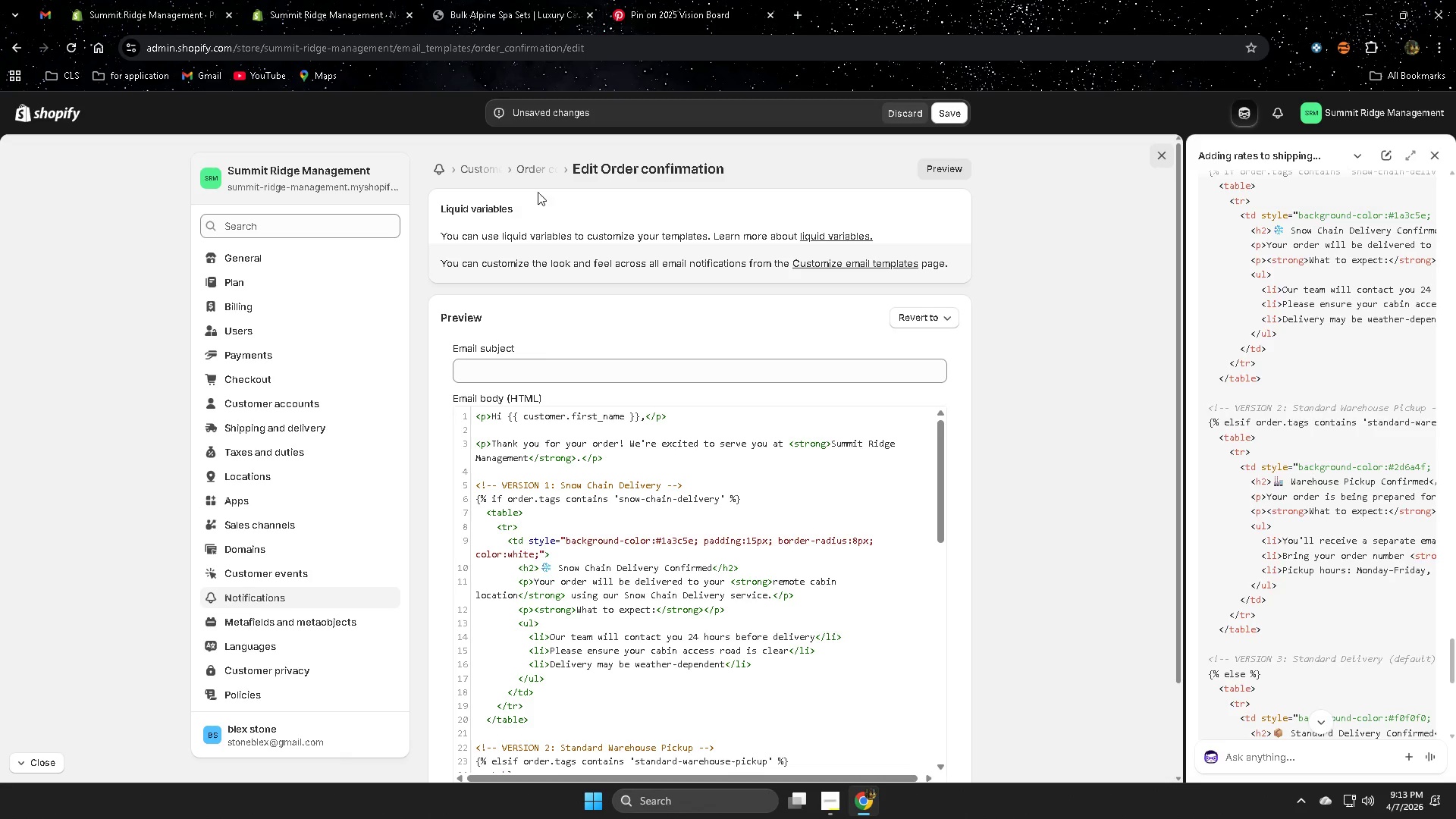 
scroll: coordinate [904, 477], scroll_direction: down, amount: 18.0
 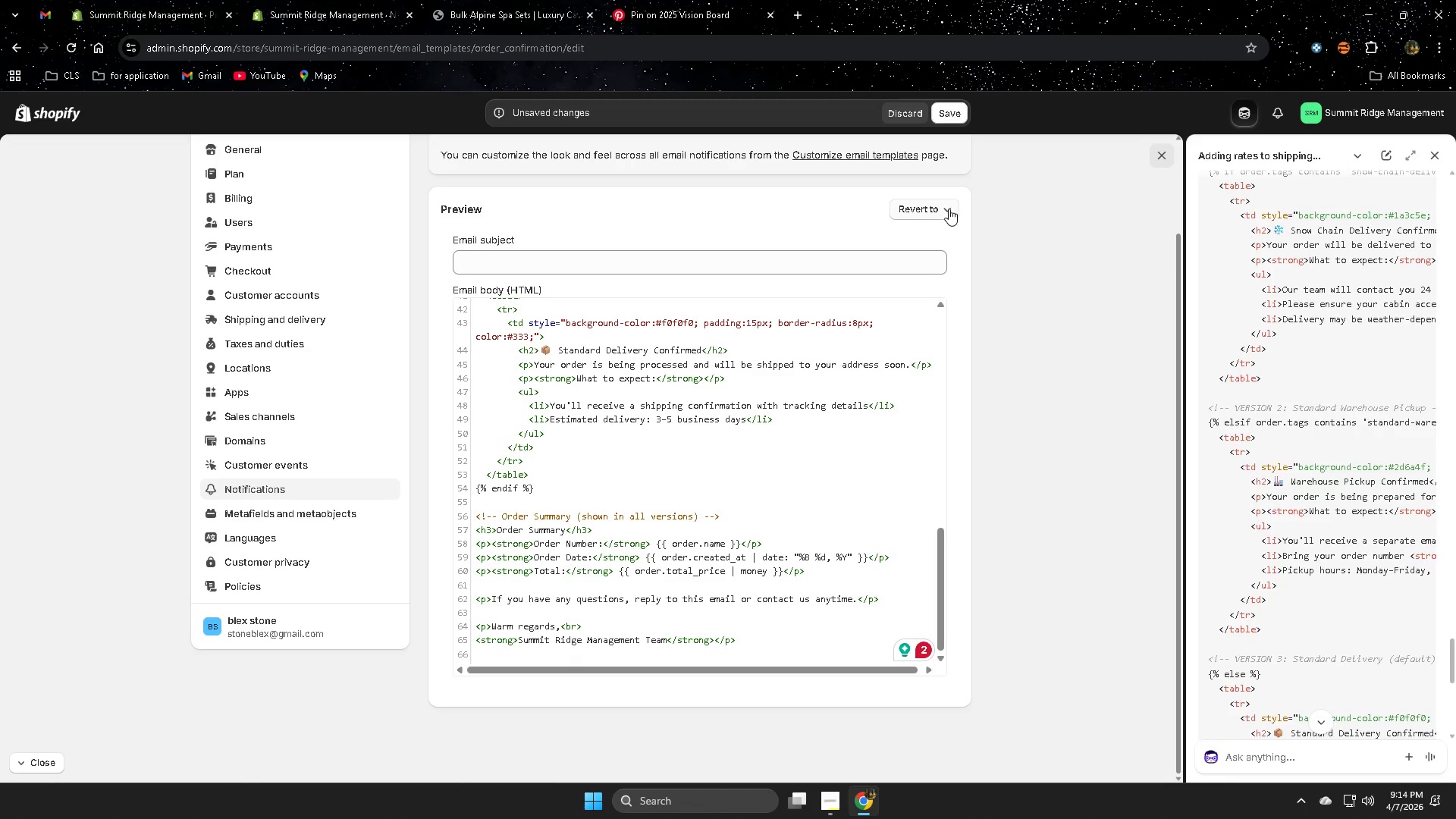 
left_click([950, 209])
 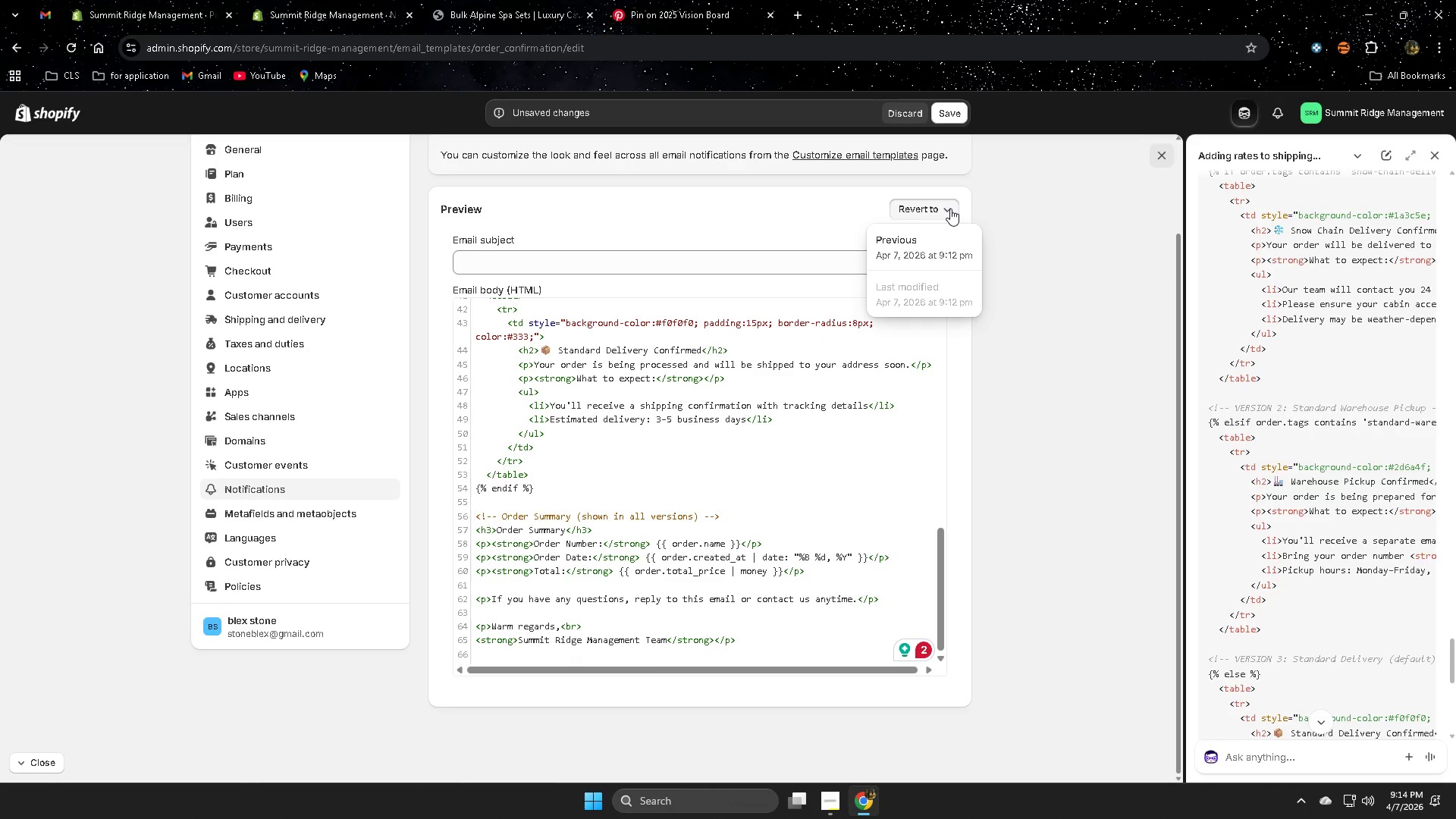 
left_click([950, 209])
 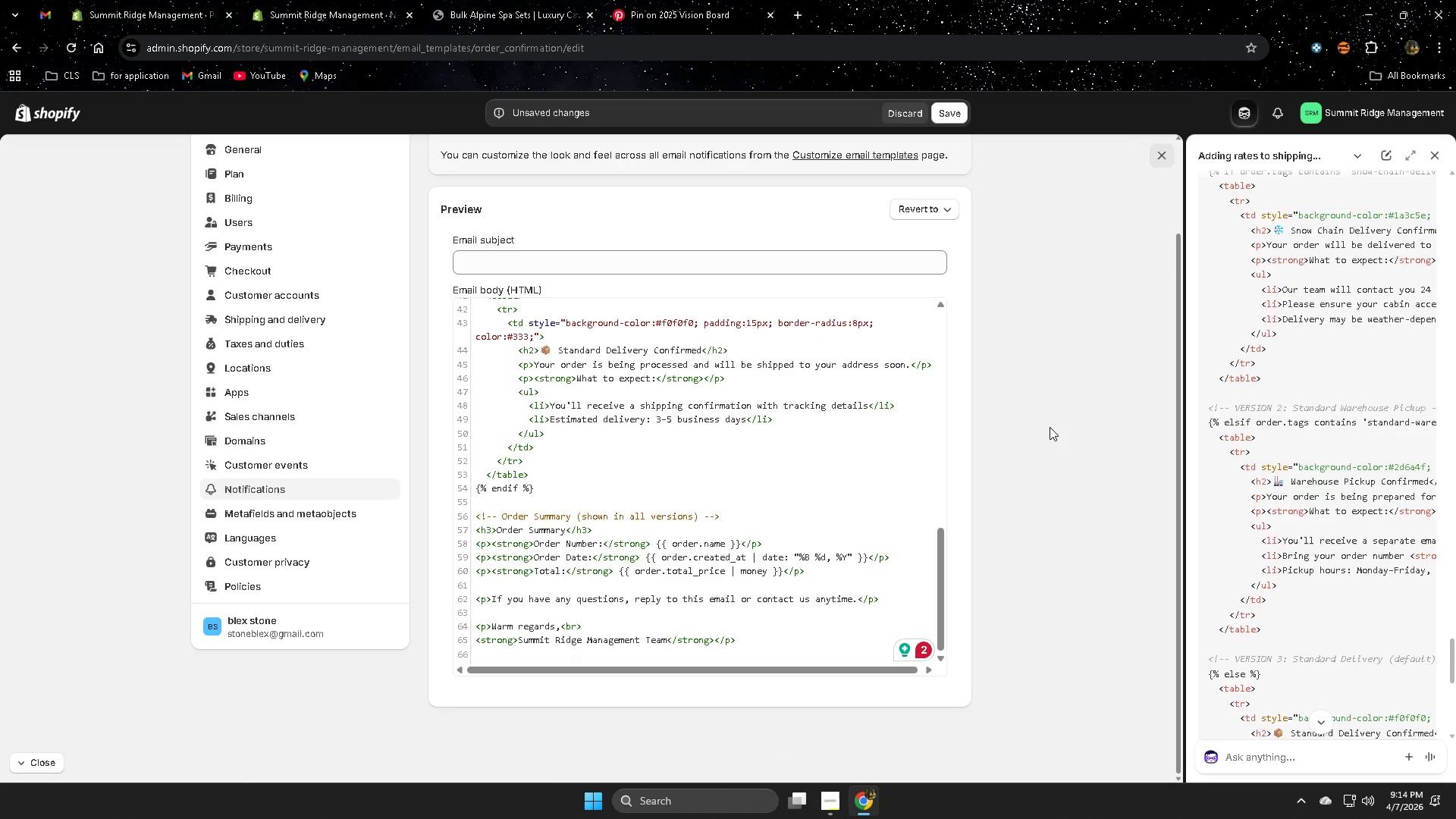 
scroll: coordinate [771, 386], scroll_direction: up, amount: 13.0
 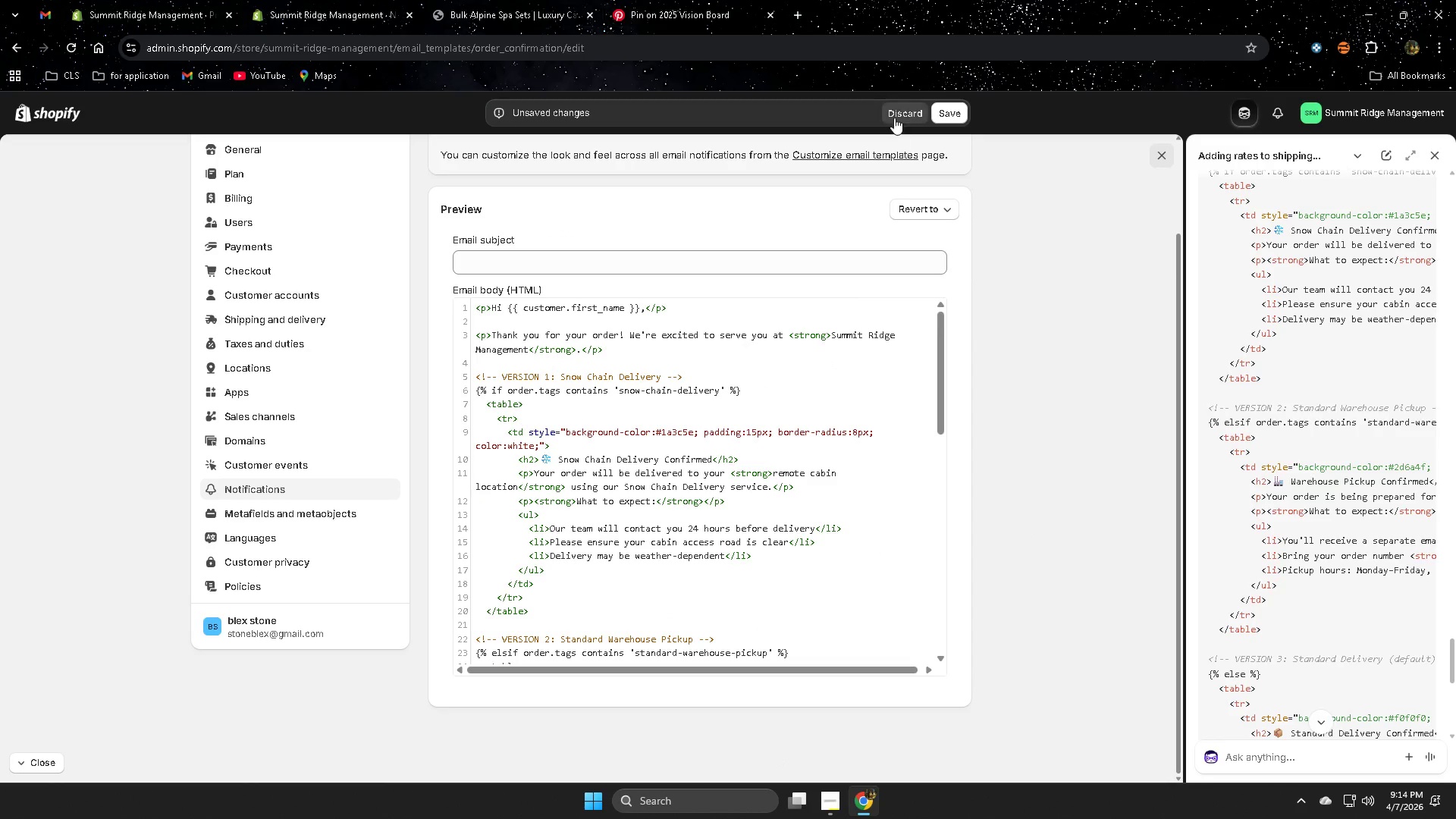 
left_click([894, 104])
 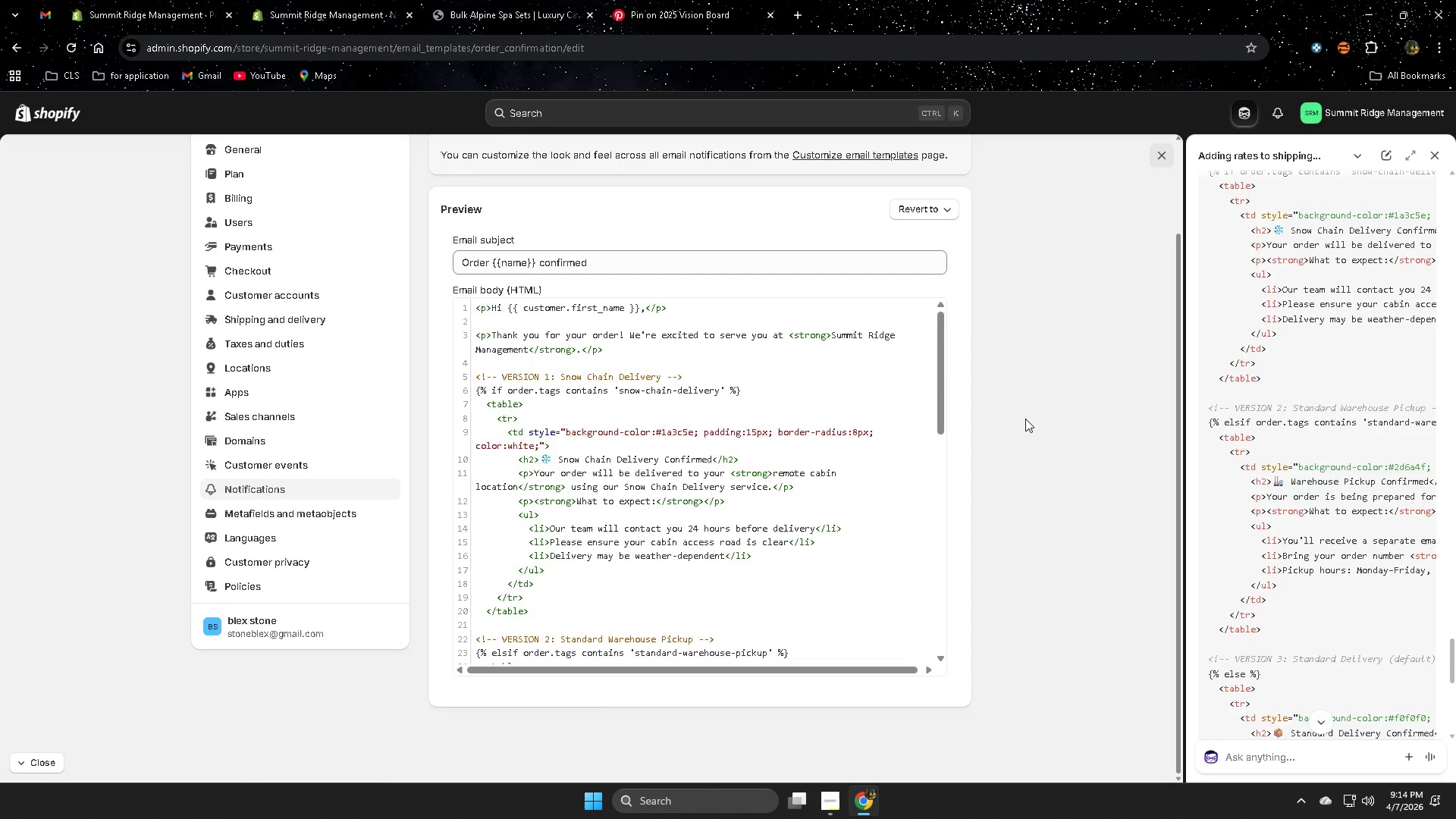 
scroll: coordinate [1025, 419], scroll_direction: up, amount: 2.0
 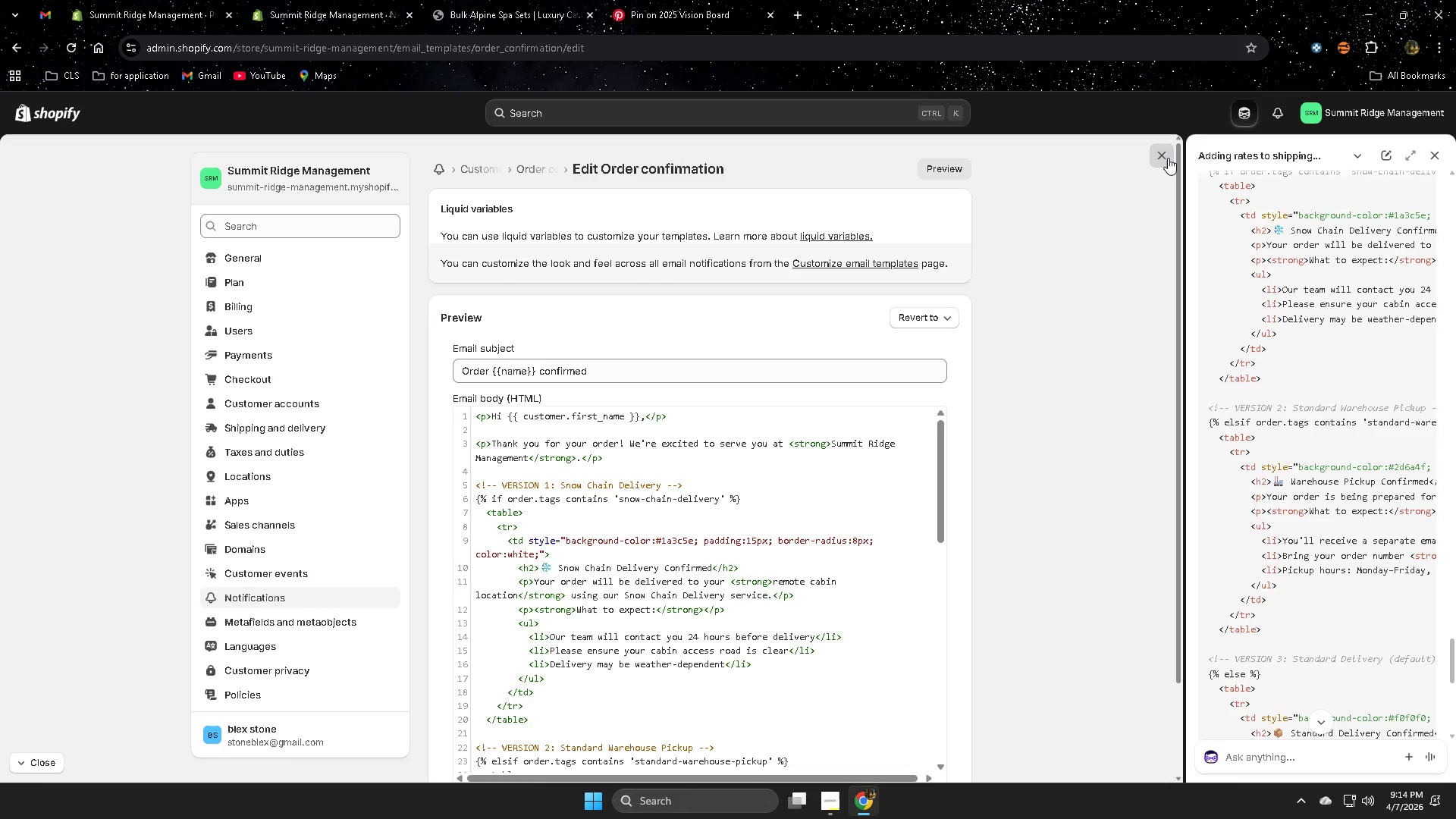 
left_click([1168, 158])
 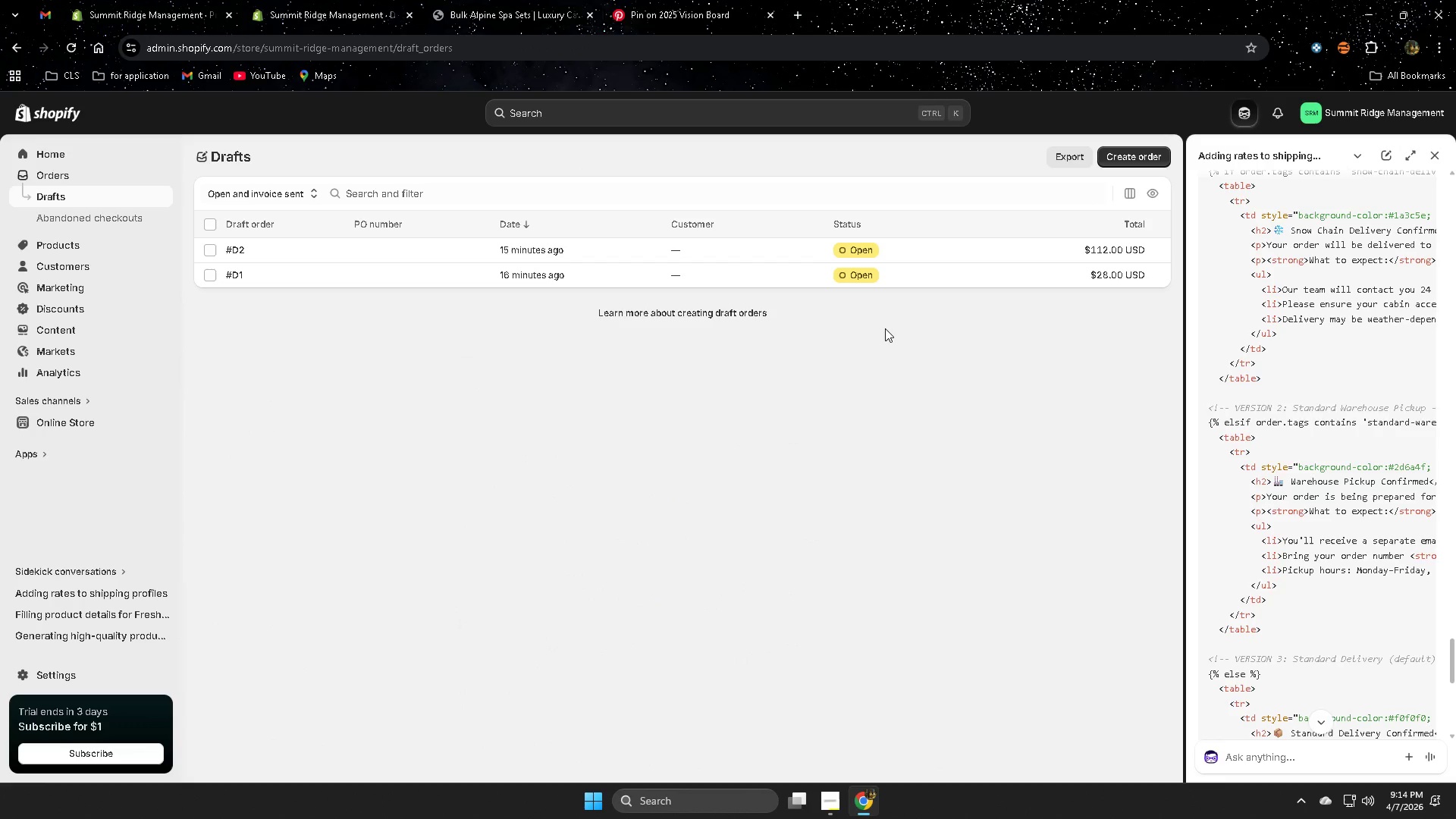 
wait(5.94)
 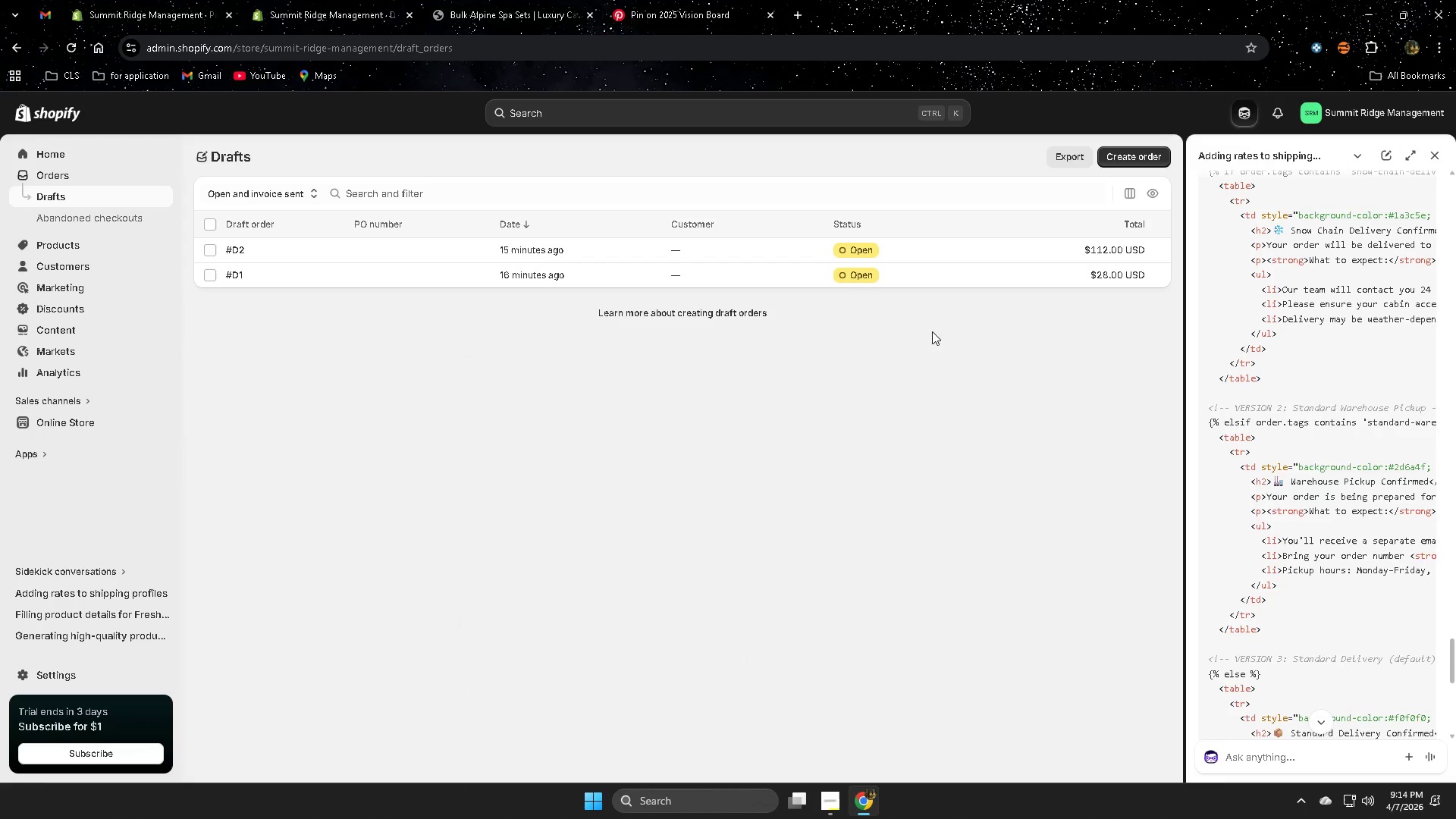 
scroll: coordinate [1326, 711], scroll_direction: down, amount: 3.0
 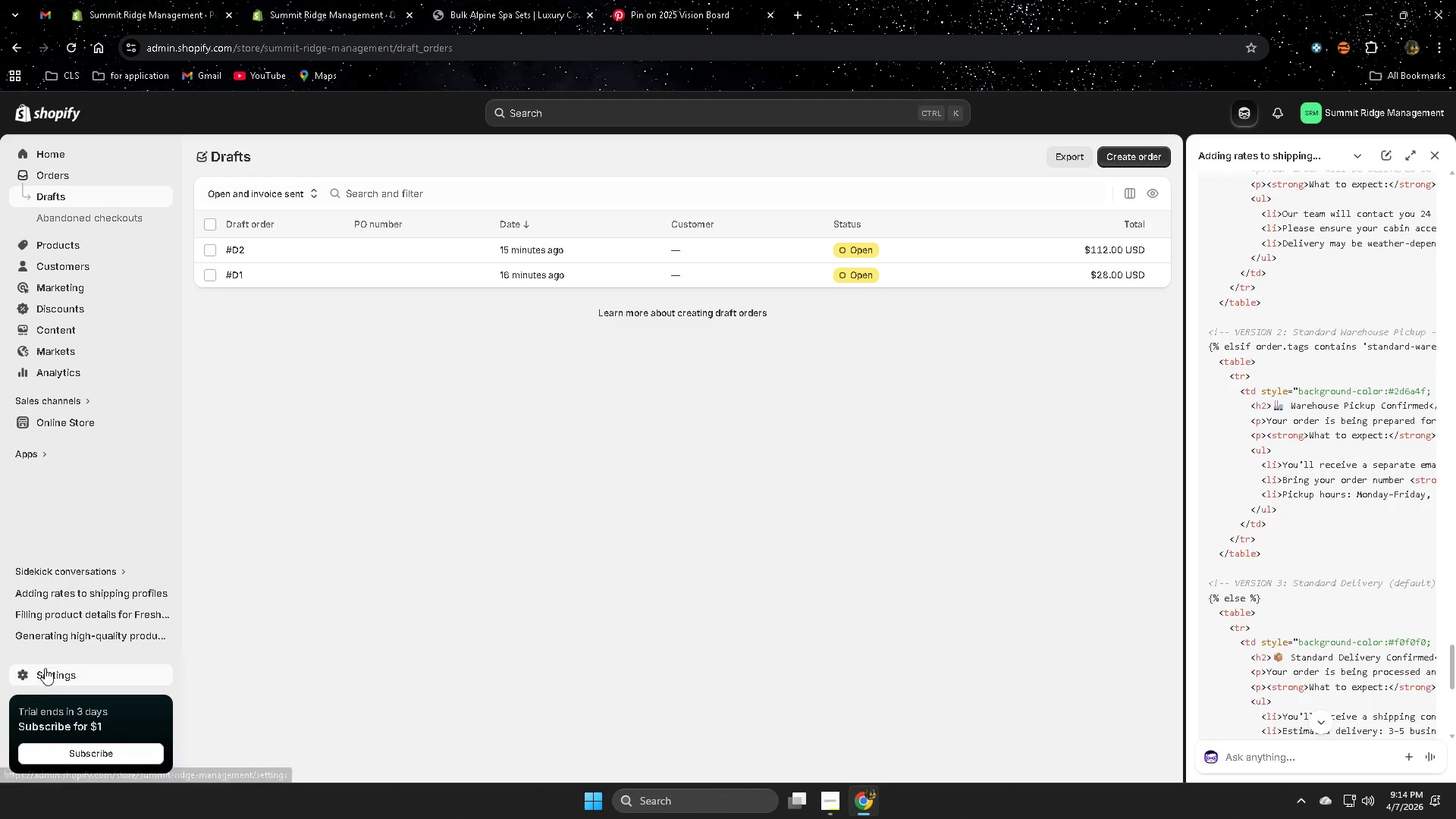 
wait(24.95)
 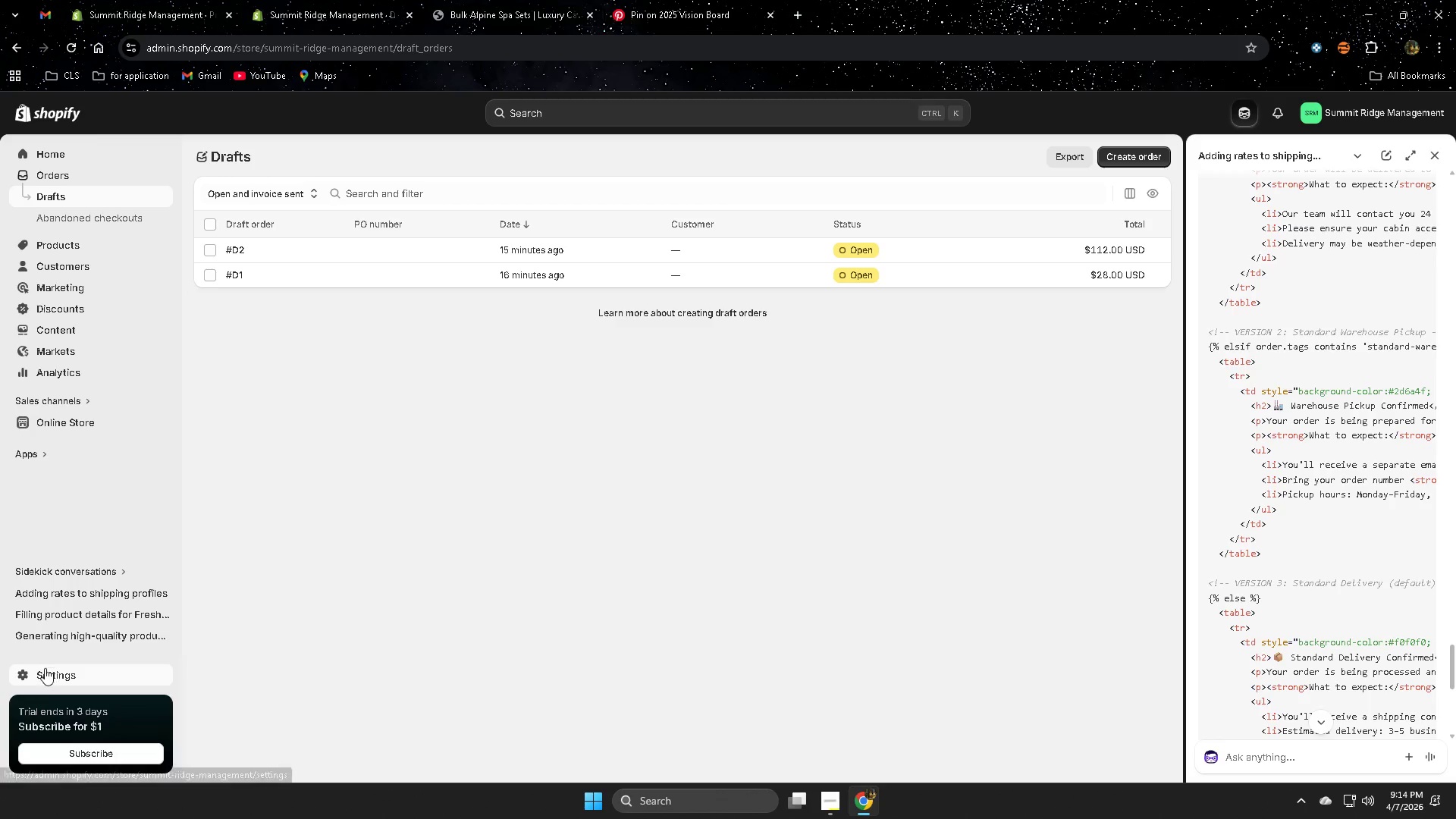 
left_click([258, 595])
 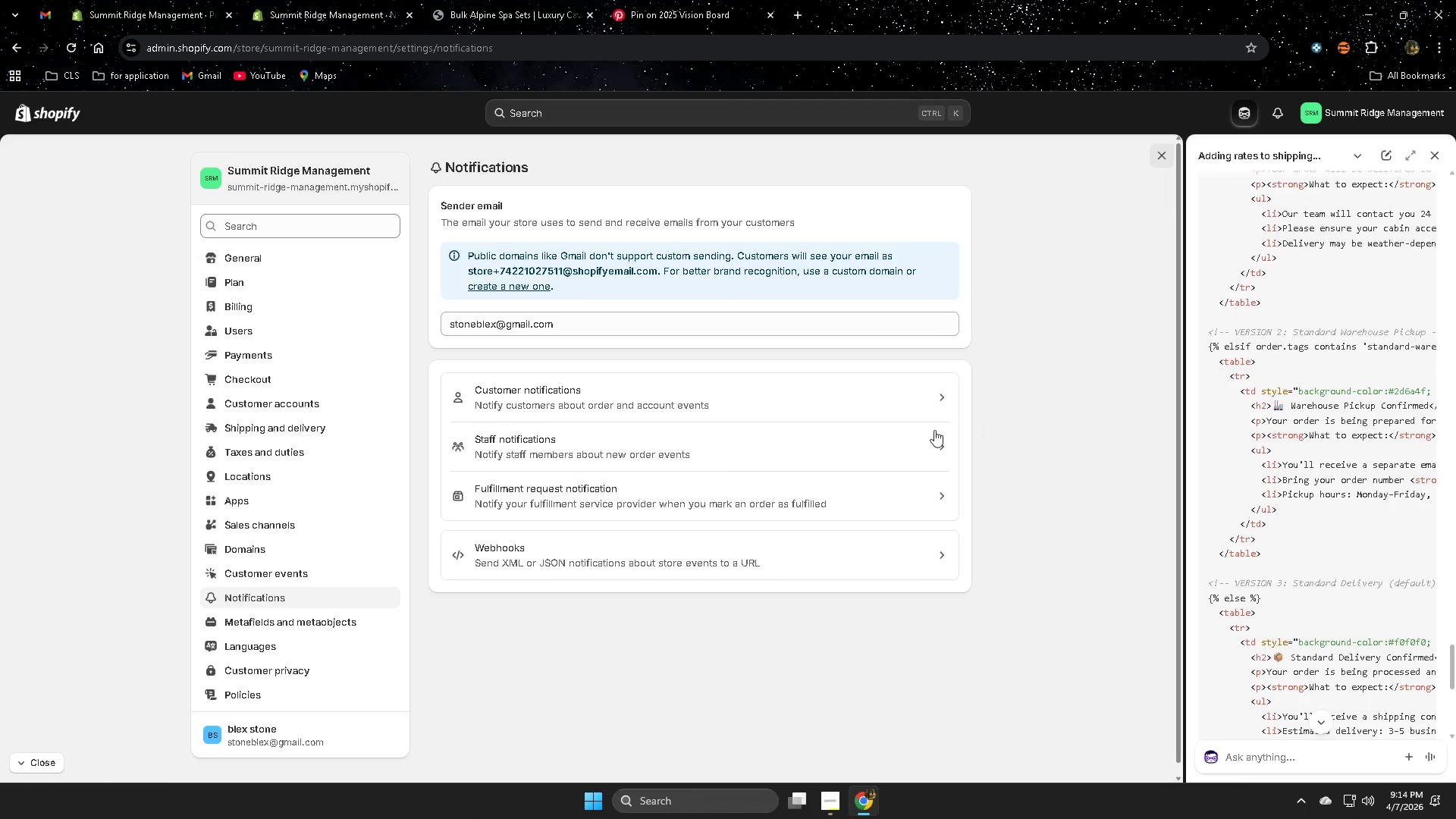 
wait(8.23)
 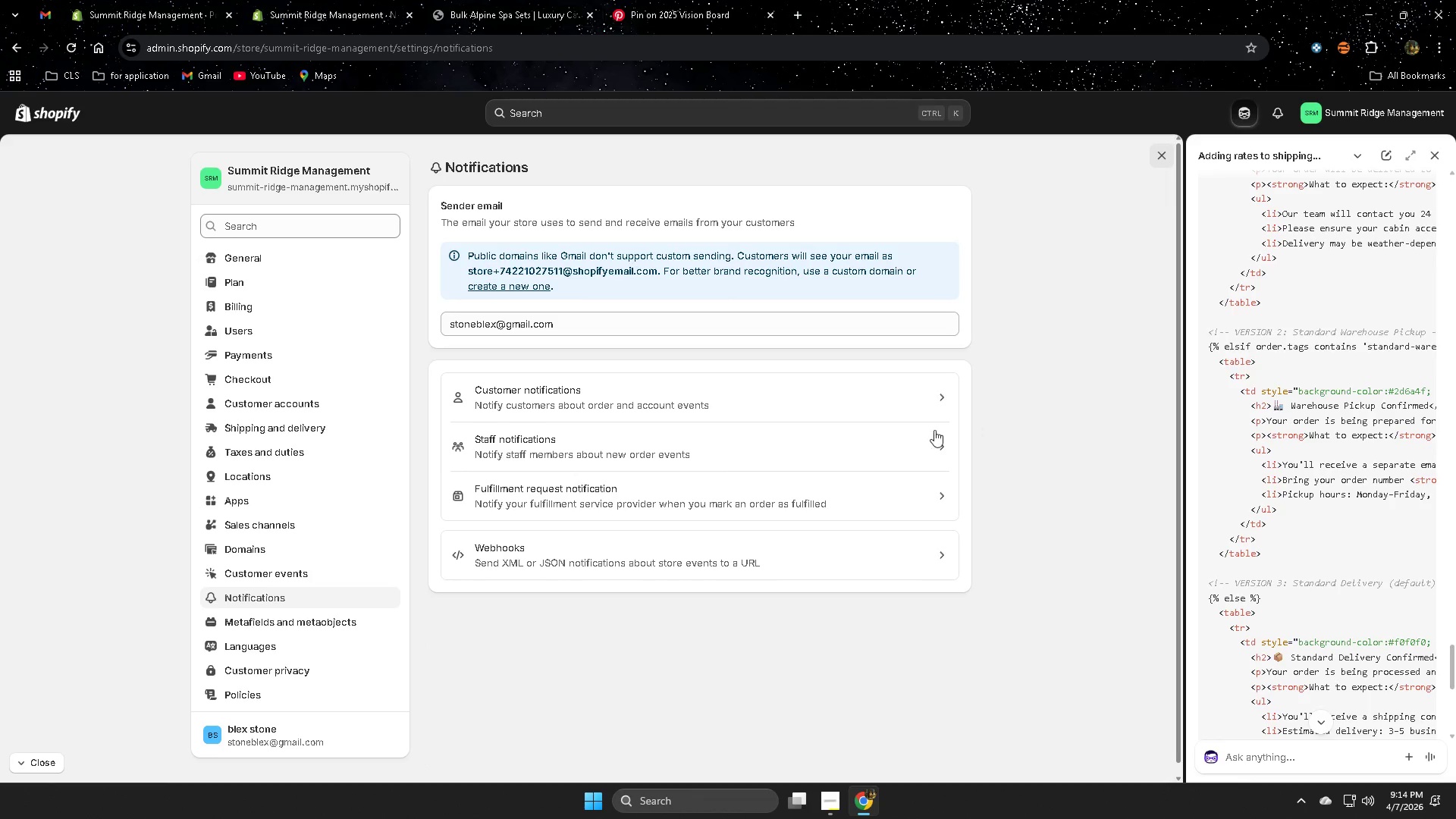 
left_click([848, 257])
 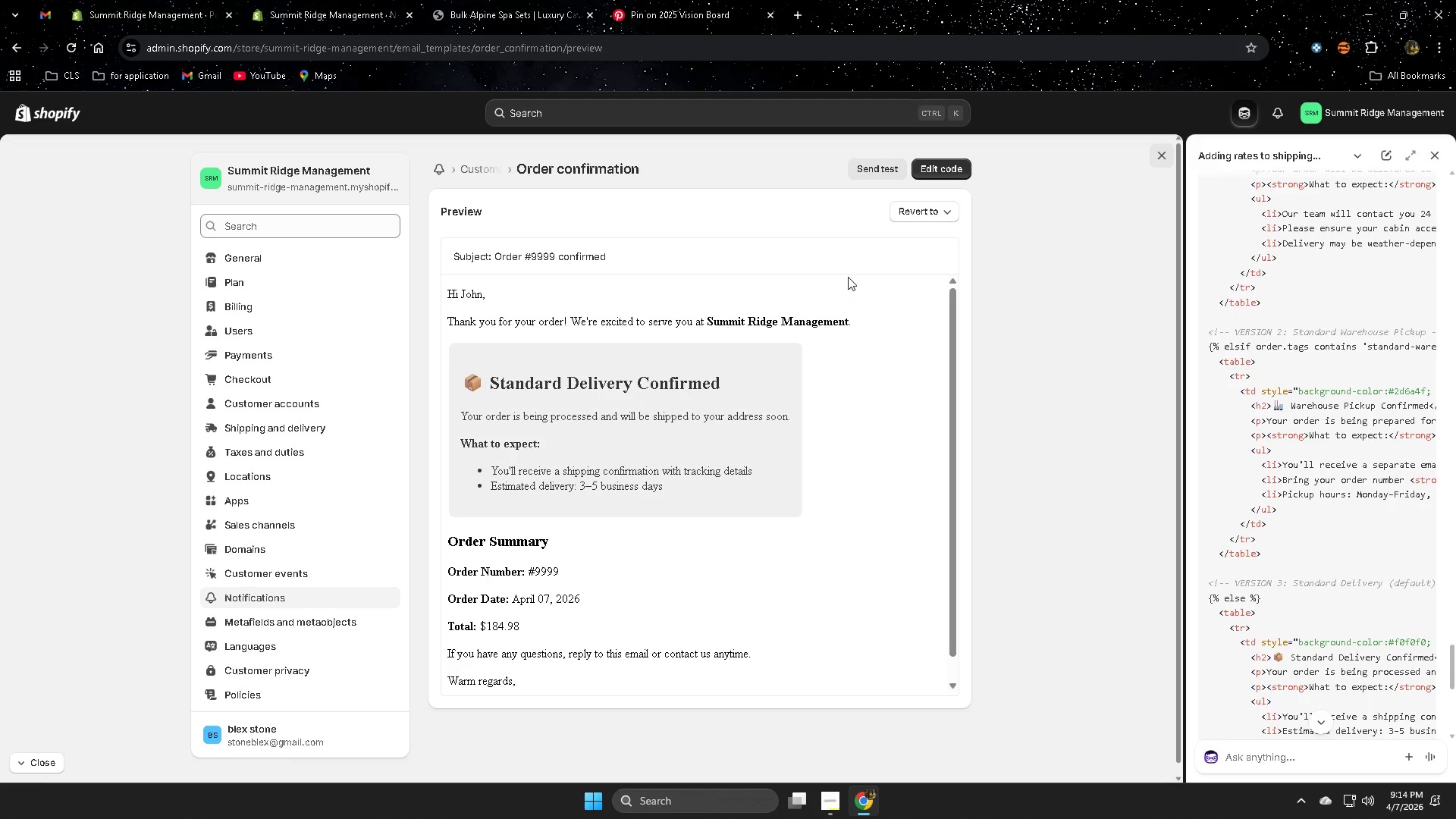 
scroll: coordinate [882, 553], scroll_direction: down, amount: 5.0
 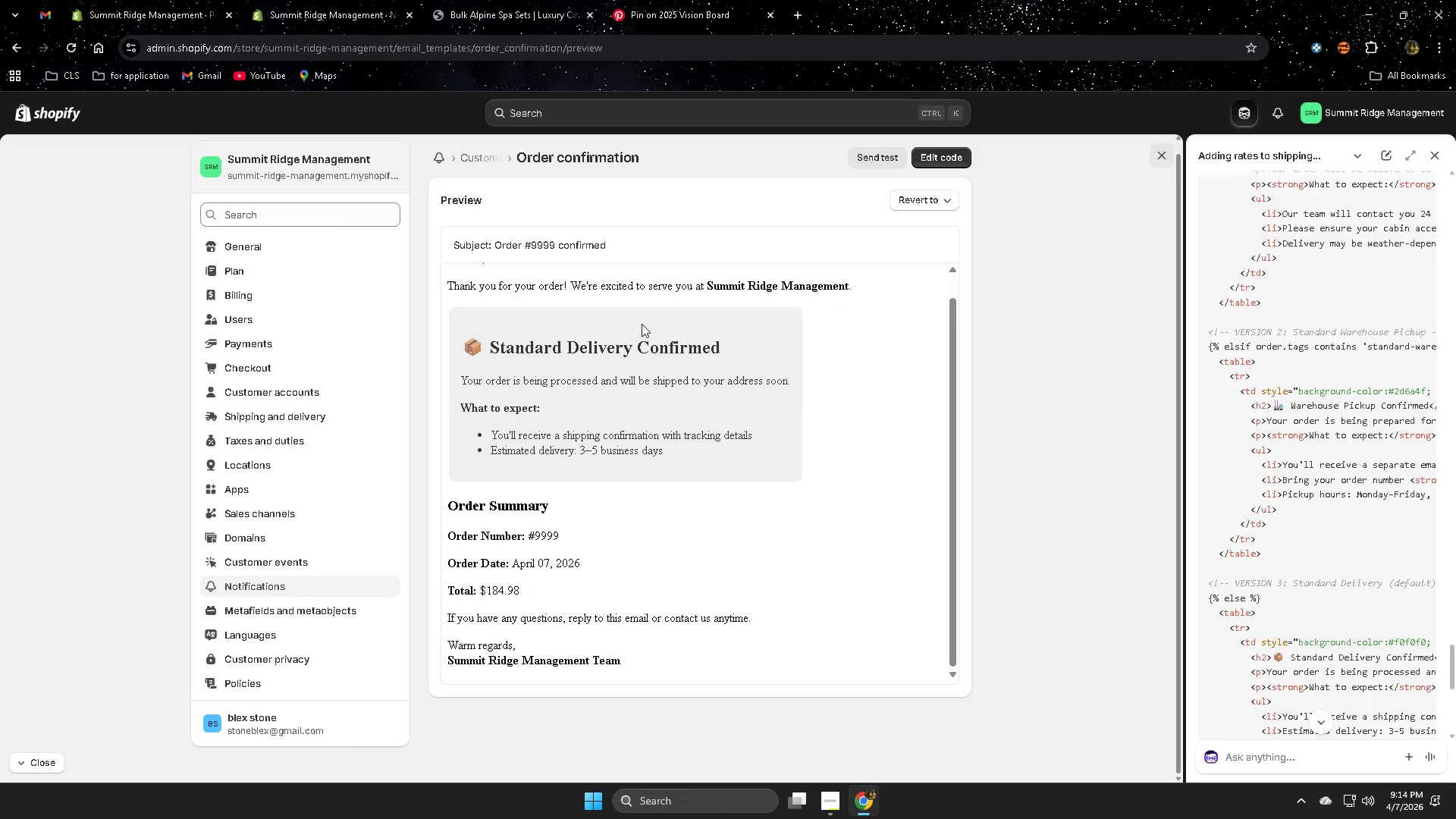 
scroll: coordinate [679, 522], scroll_direction: up, amount: 1.0
 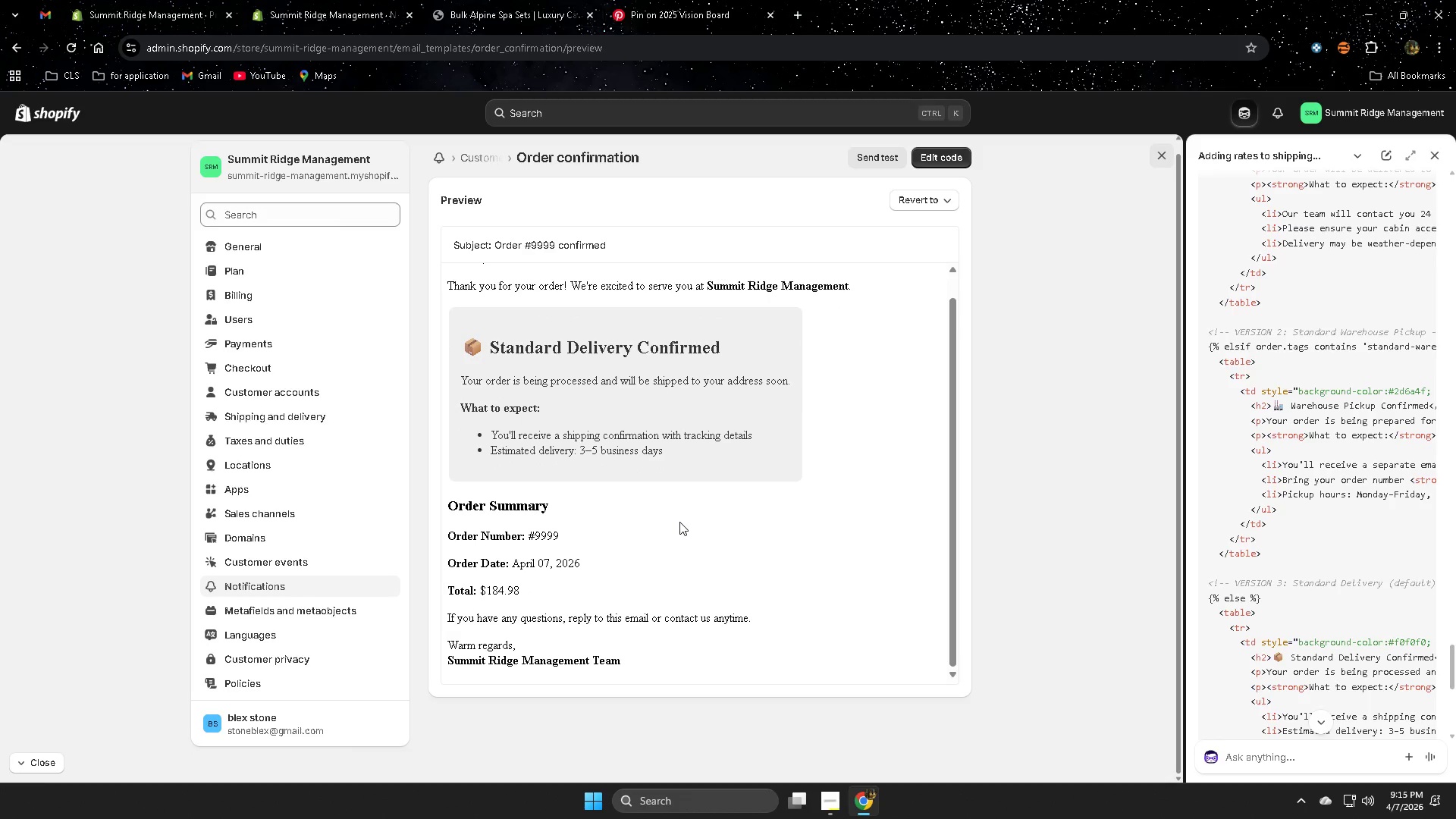 
scroll: coordinate [679, 522], scroll_direction: down, amount: 1.0
 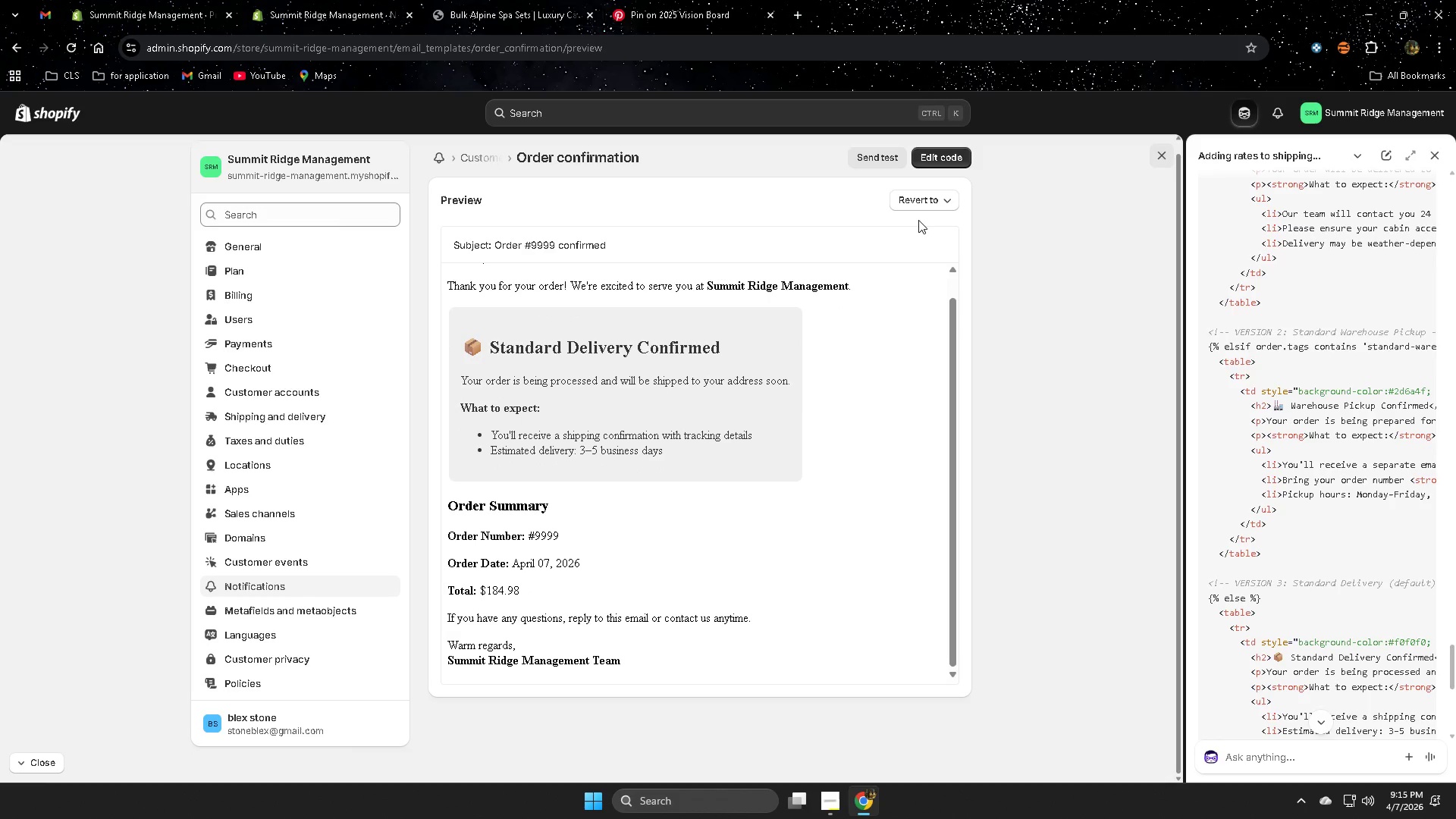 
wait(12.54)
 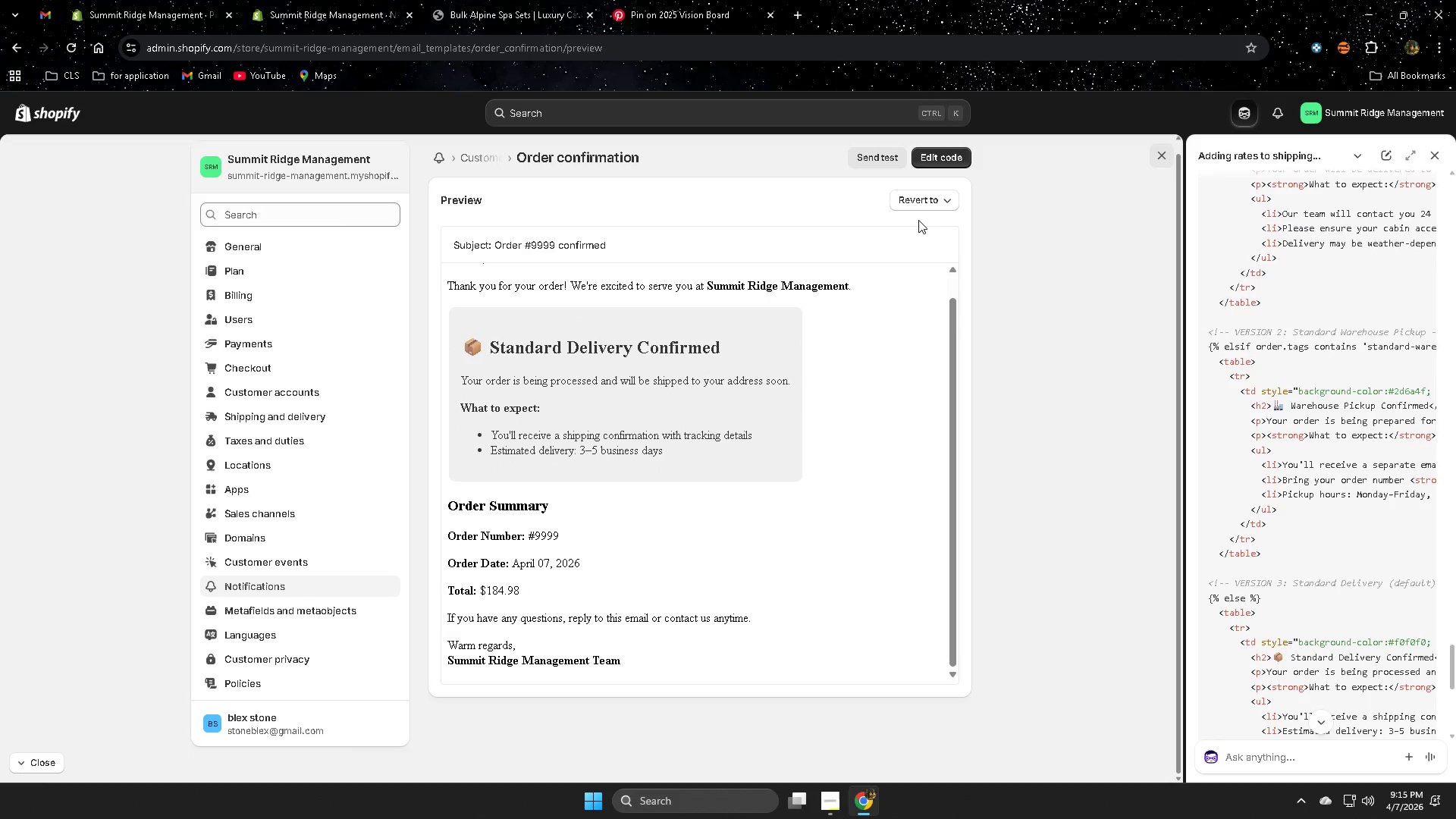 
scroll: coordinate [762, 536], scroll_direction: up, amount: 1.0
 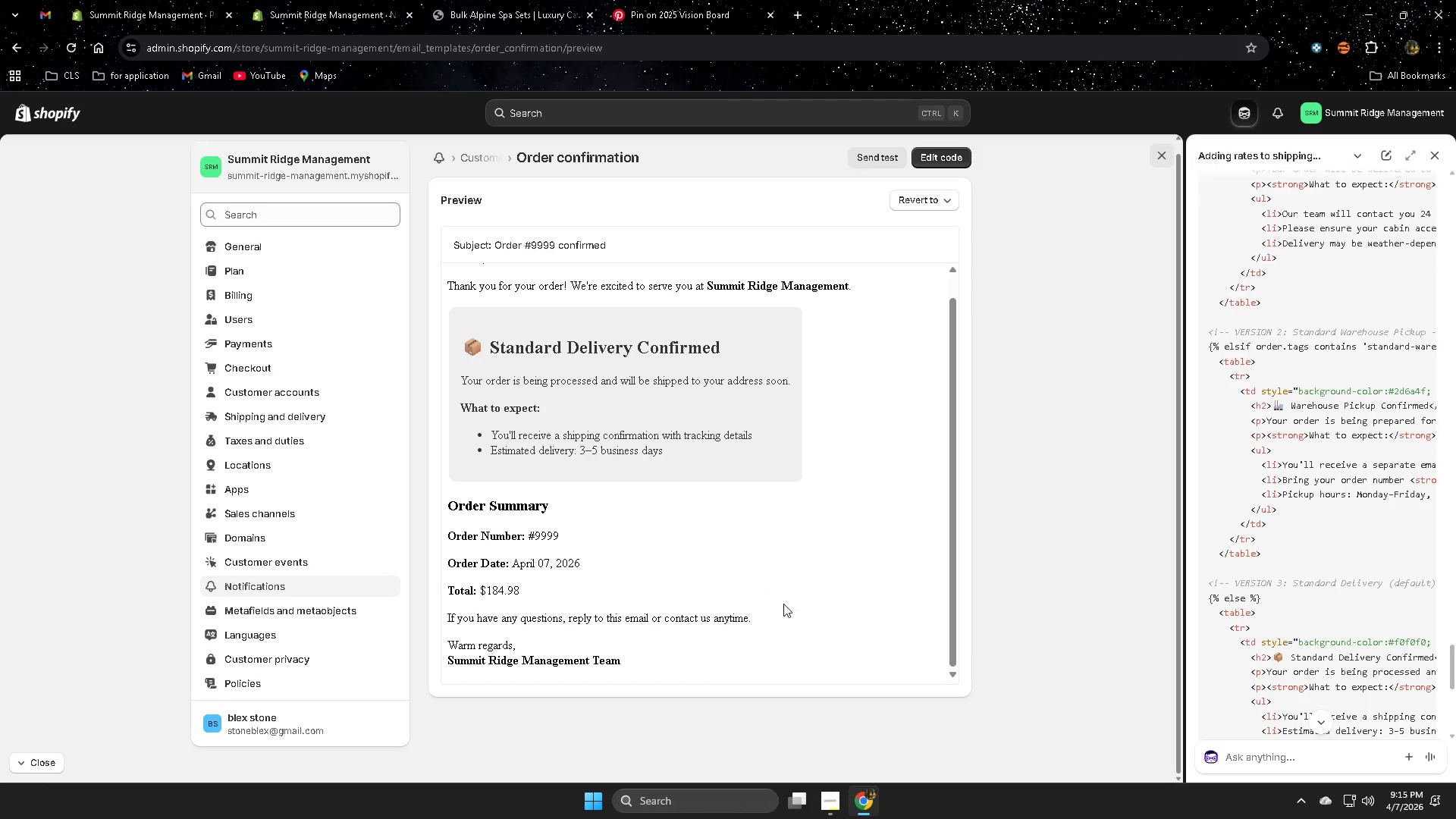 
left_click([1286, 747])
 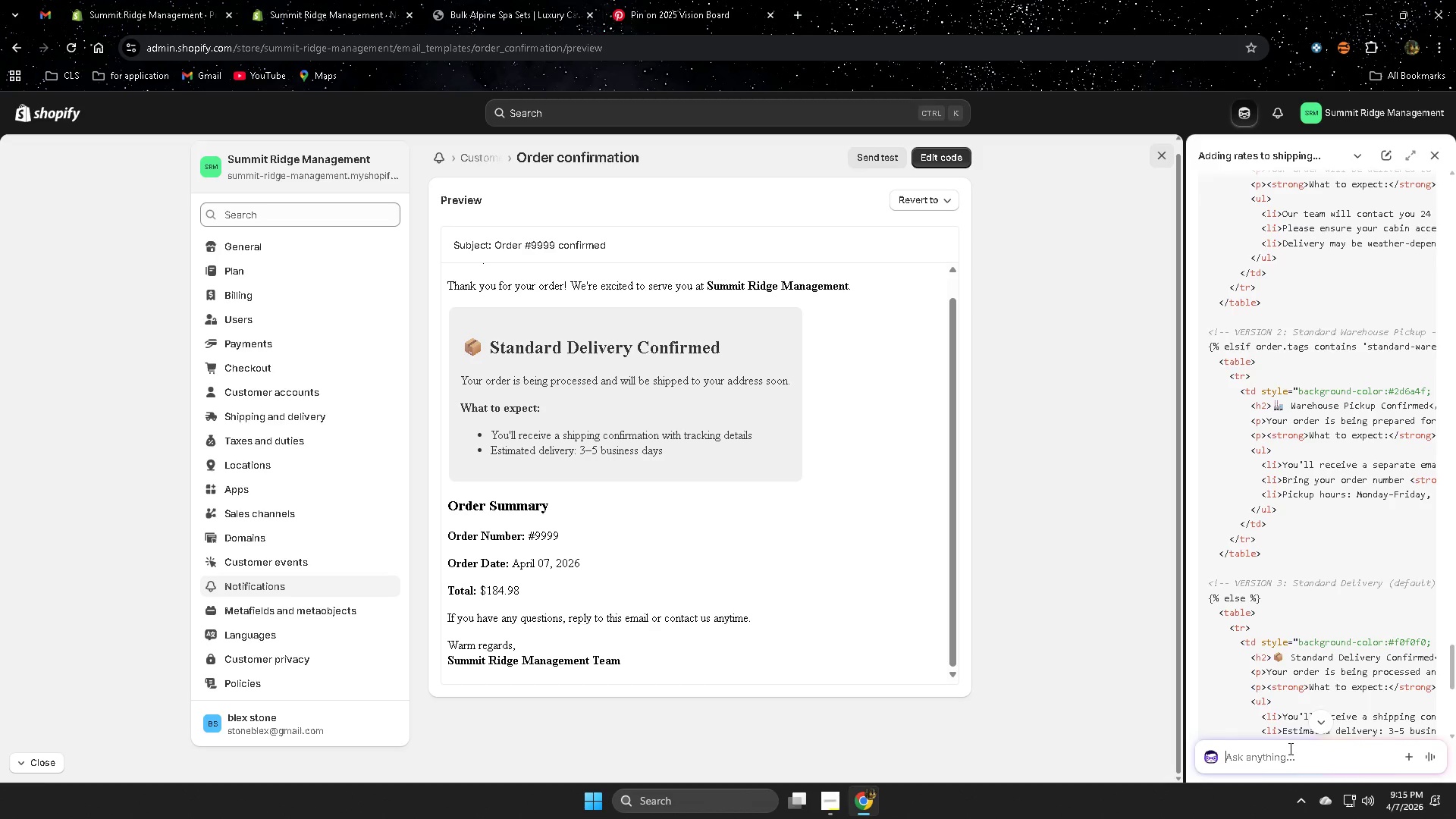 
type(can)
key(Backspace)
key(Backspace)
key(Backspace)
key(Backspace)
type(i want ot create the ver)
 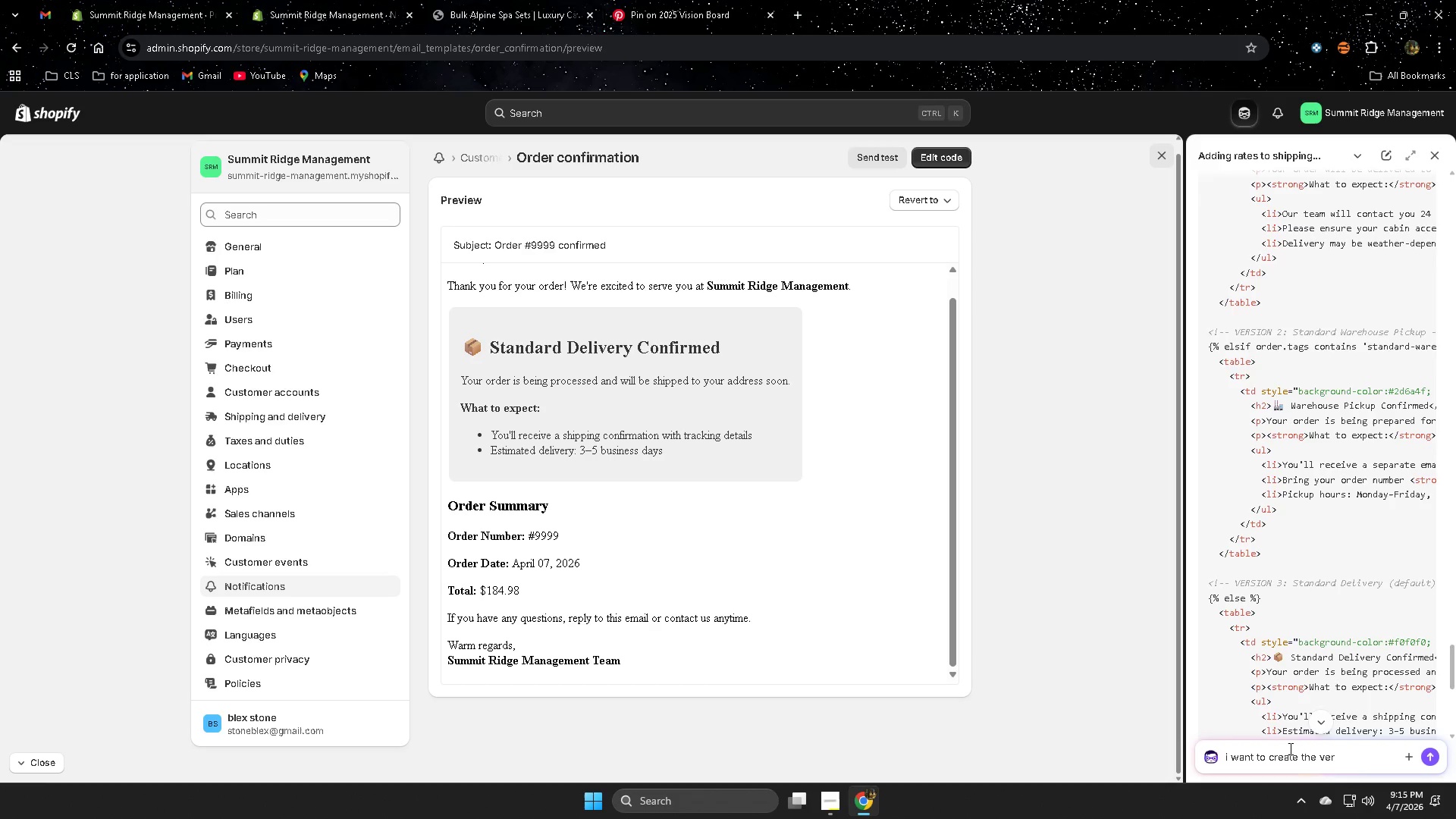 
type(u)
key(Backspace)
type(s)
key(Backspace)
type(sion 21)
key(Backspace)
key(Backspace)
type(2 )
 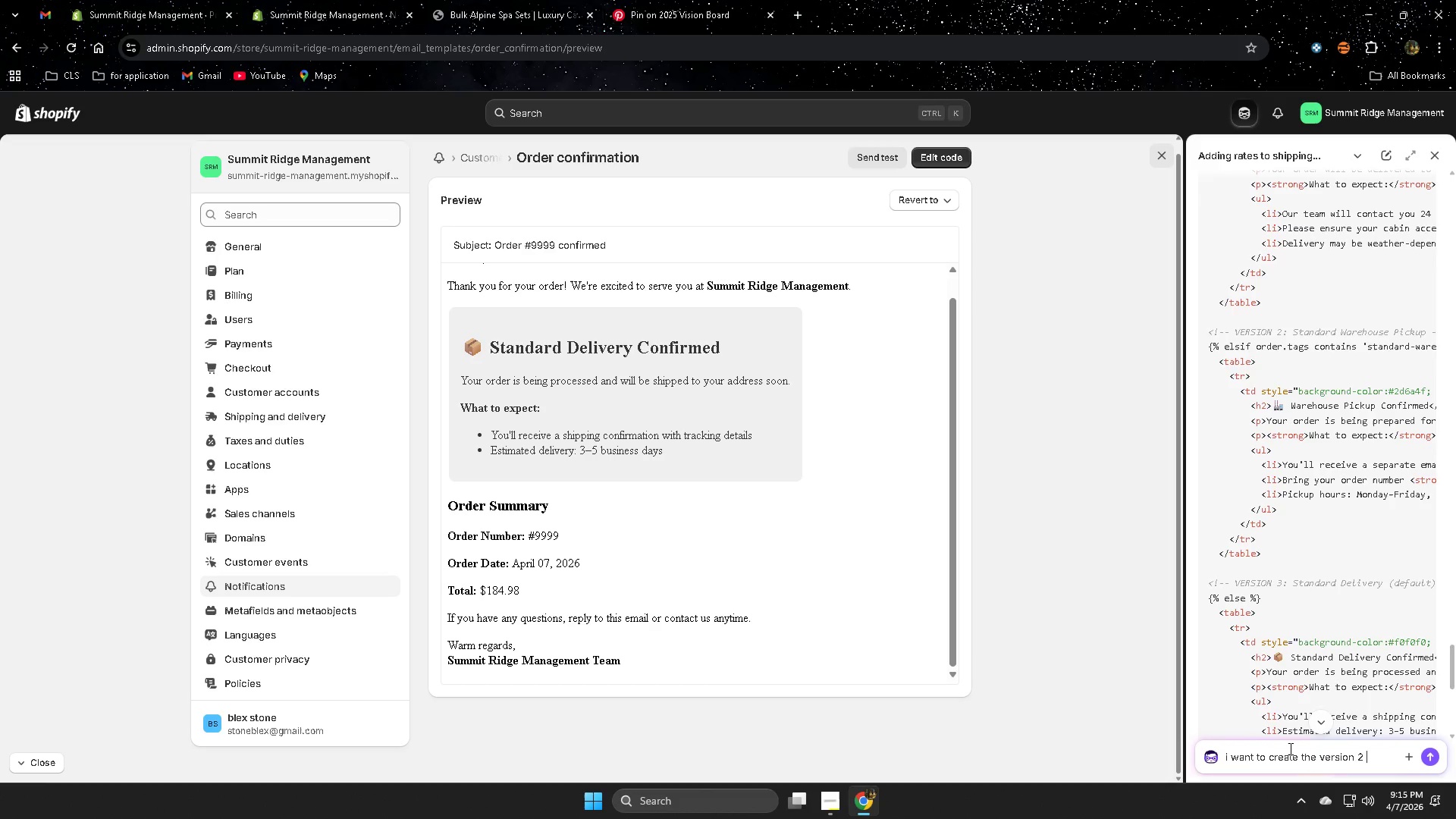 
key(Enter)
 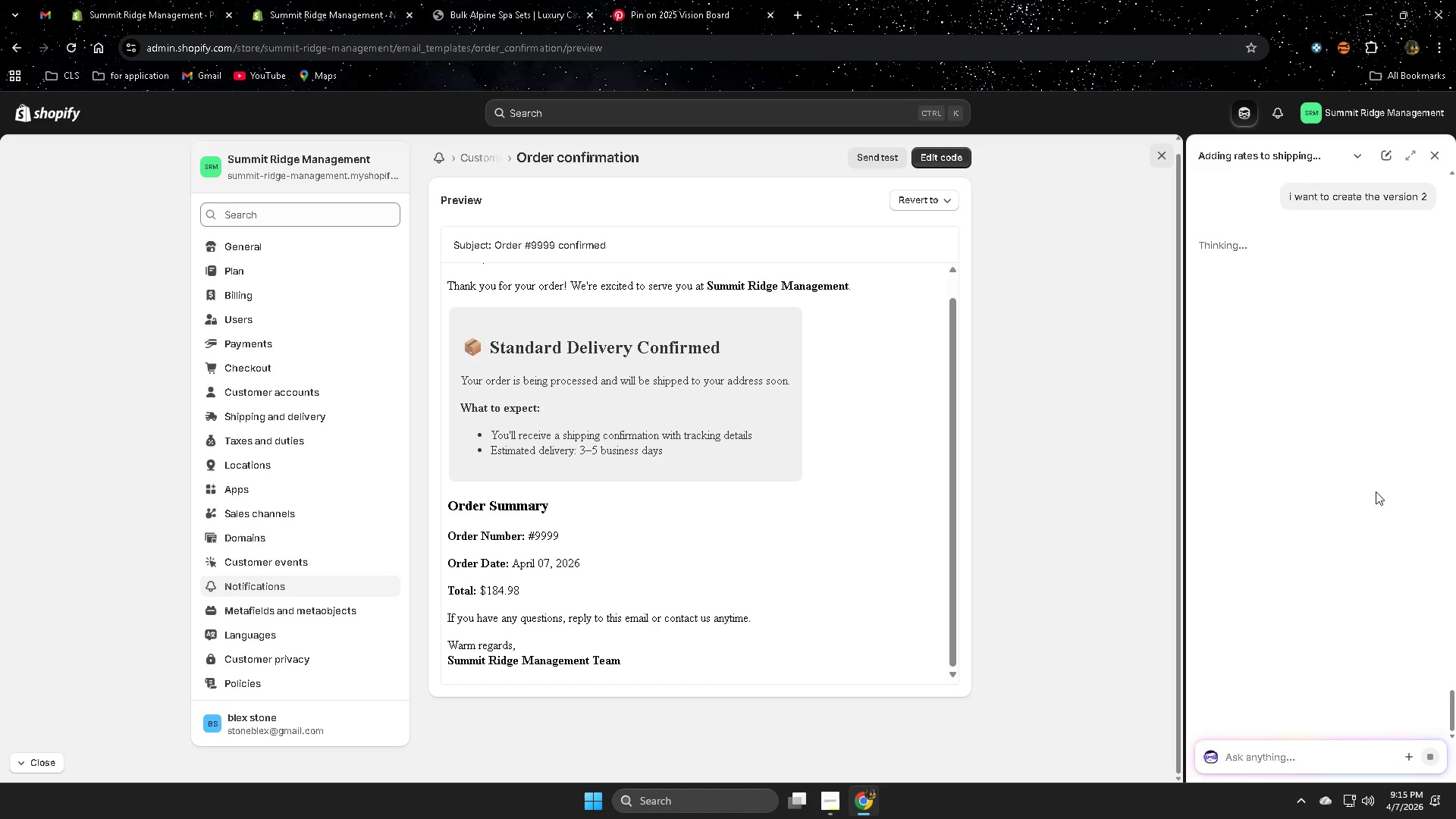 
scroll: coordinate [1278, 477], scroll_direction: up, amount: 4.0
 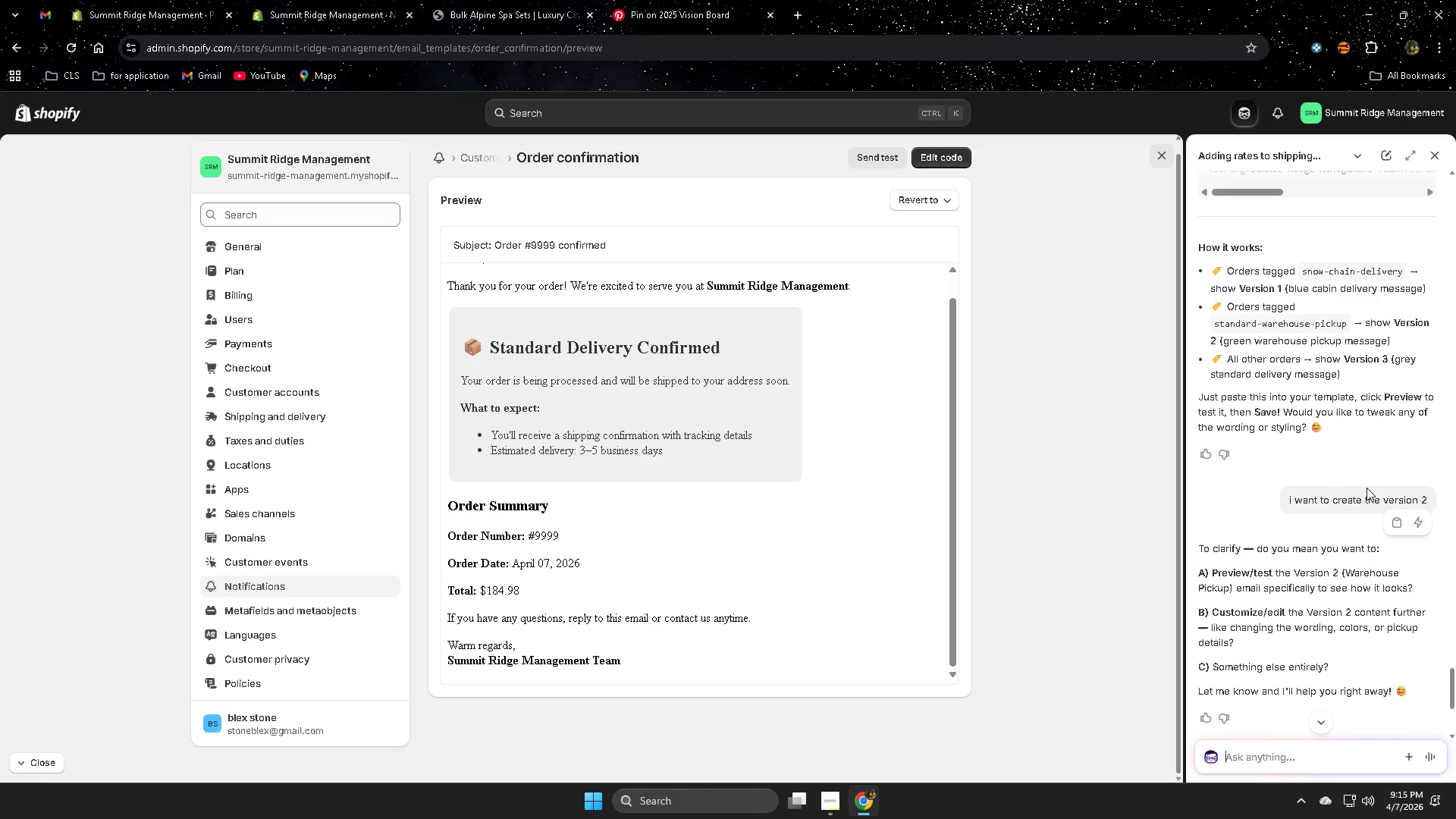 
wait(8.75)
 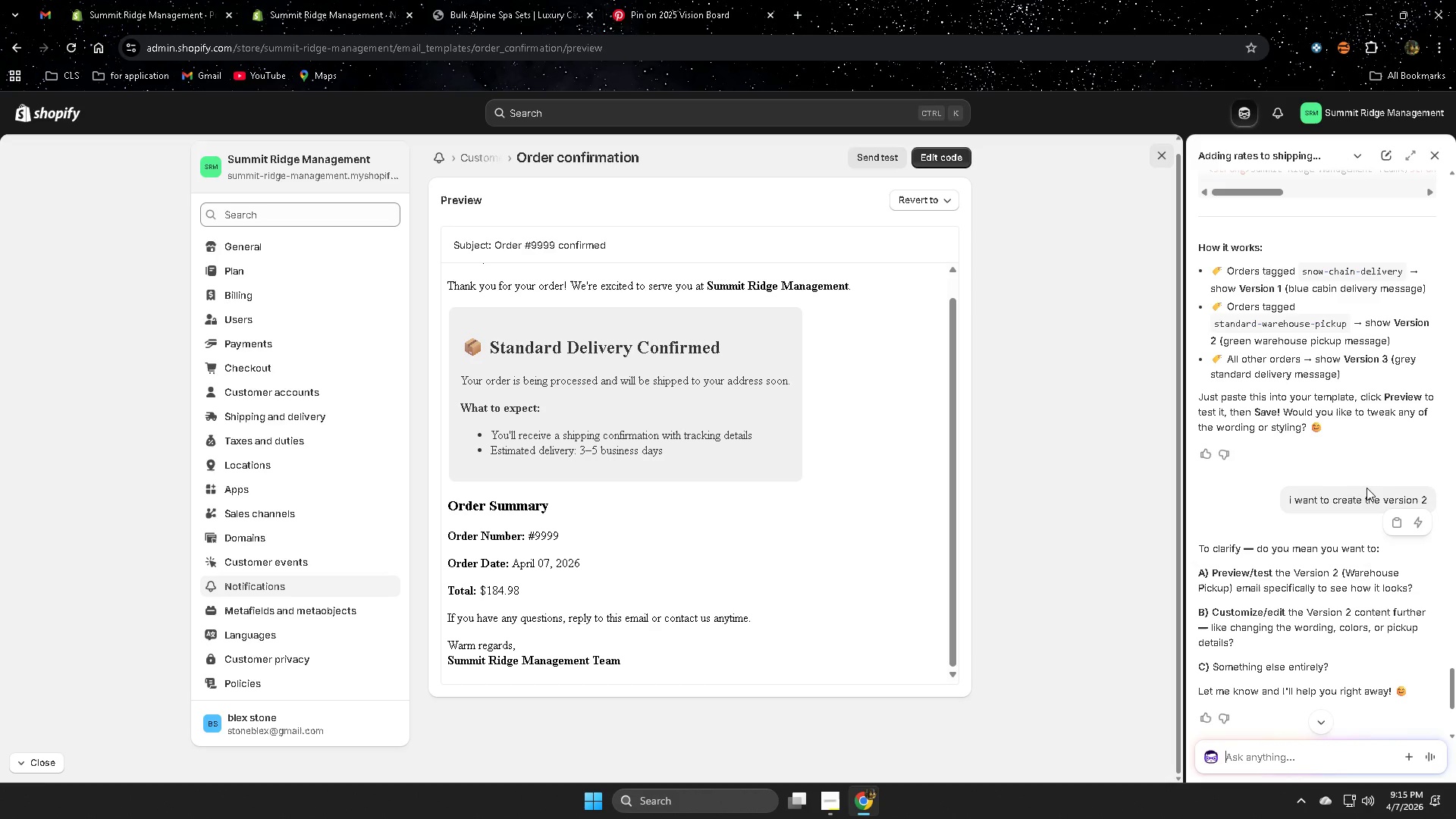 
scroll: coordinate [806, 412], scroll_direction: up, amount: 1.0
 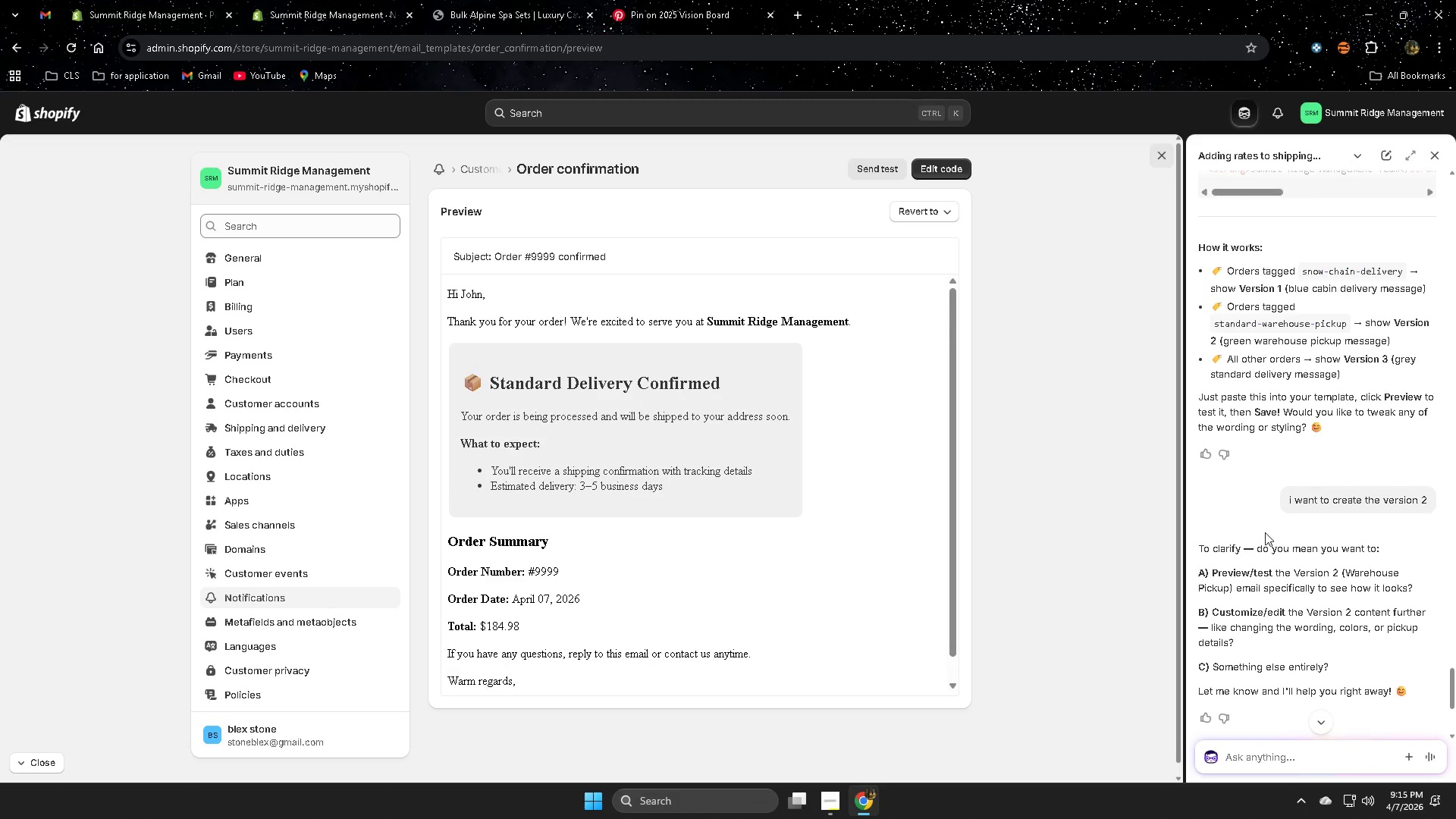 
wait(7.13)
 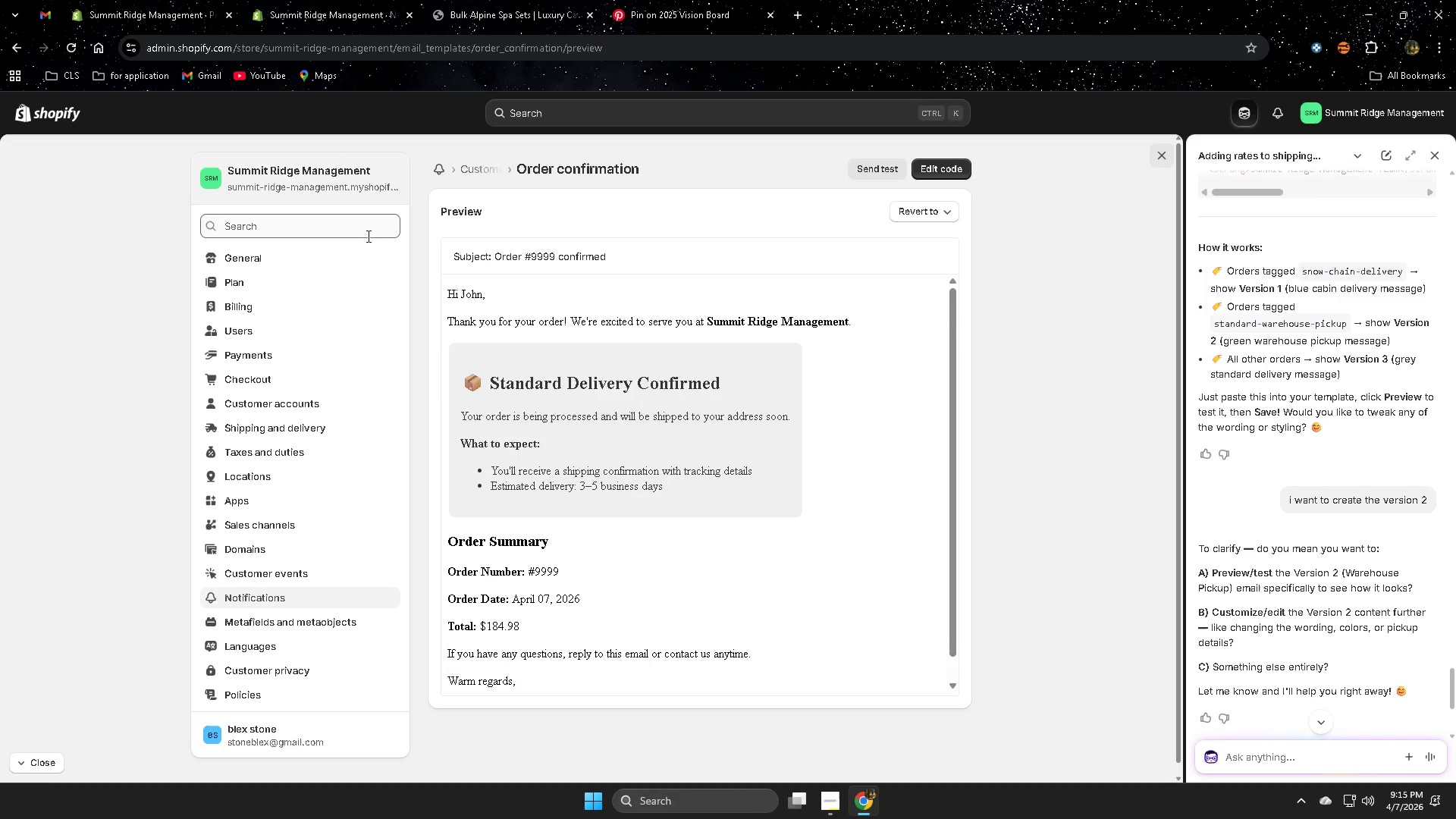 
scroll: coordinate [1366, 477], scroll_direction: up, amount: 1.0
 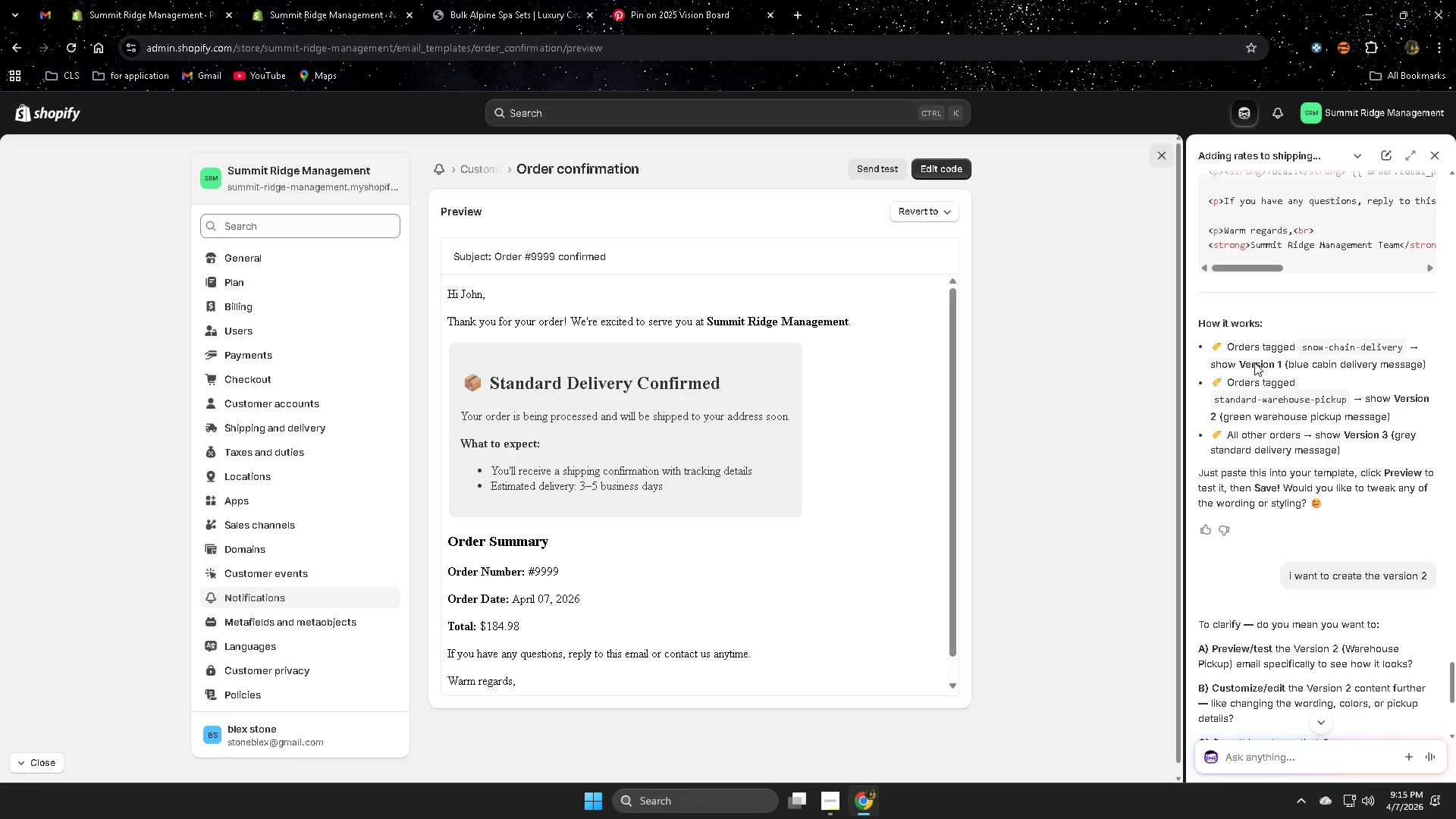 
wait(9.02)
 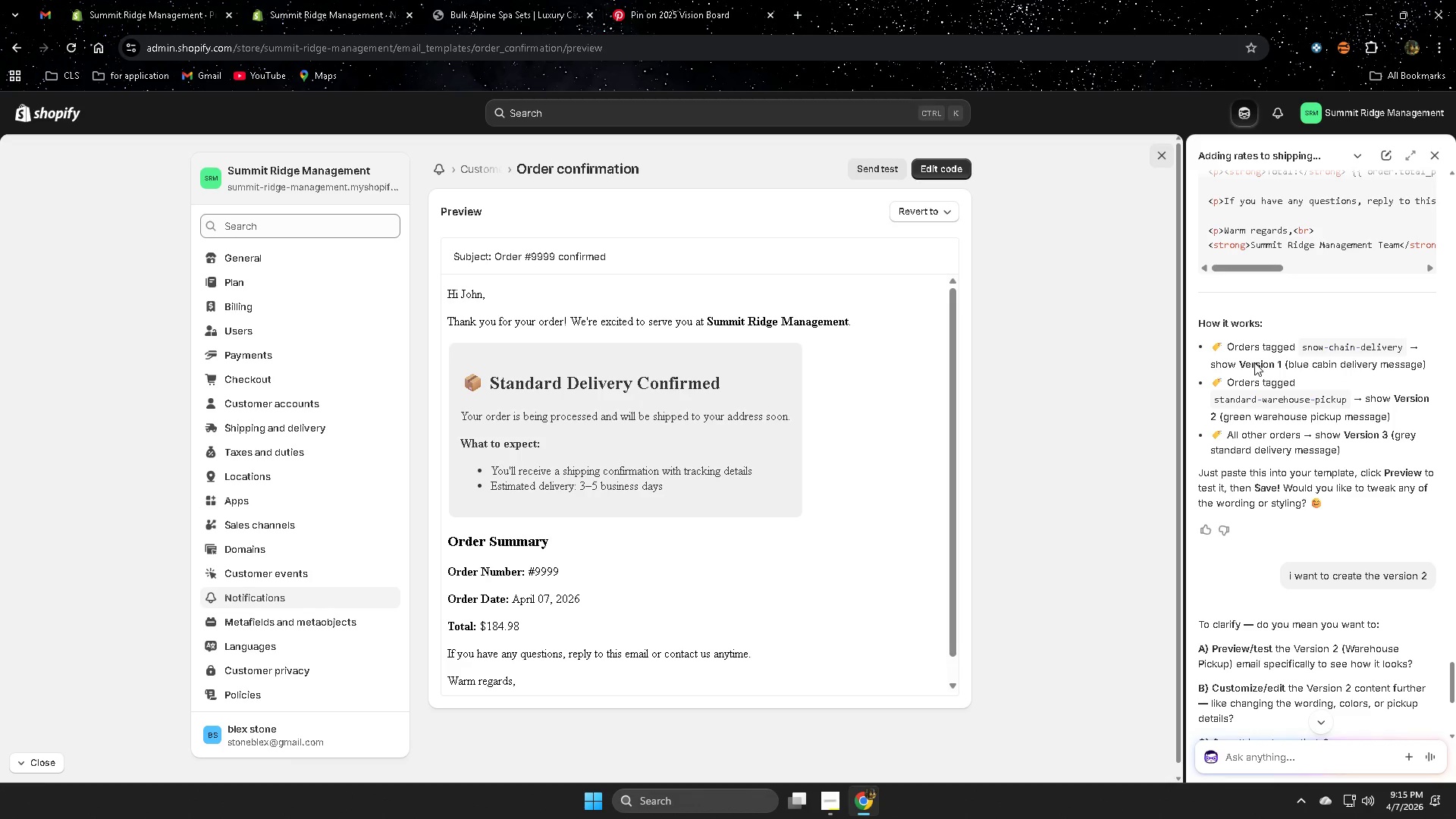 
scroll: coordinate [662, 391], scroll_direction: up, amount: 2.0
 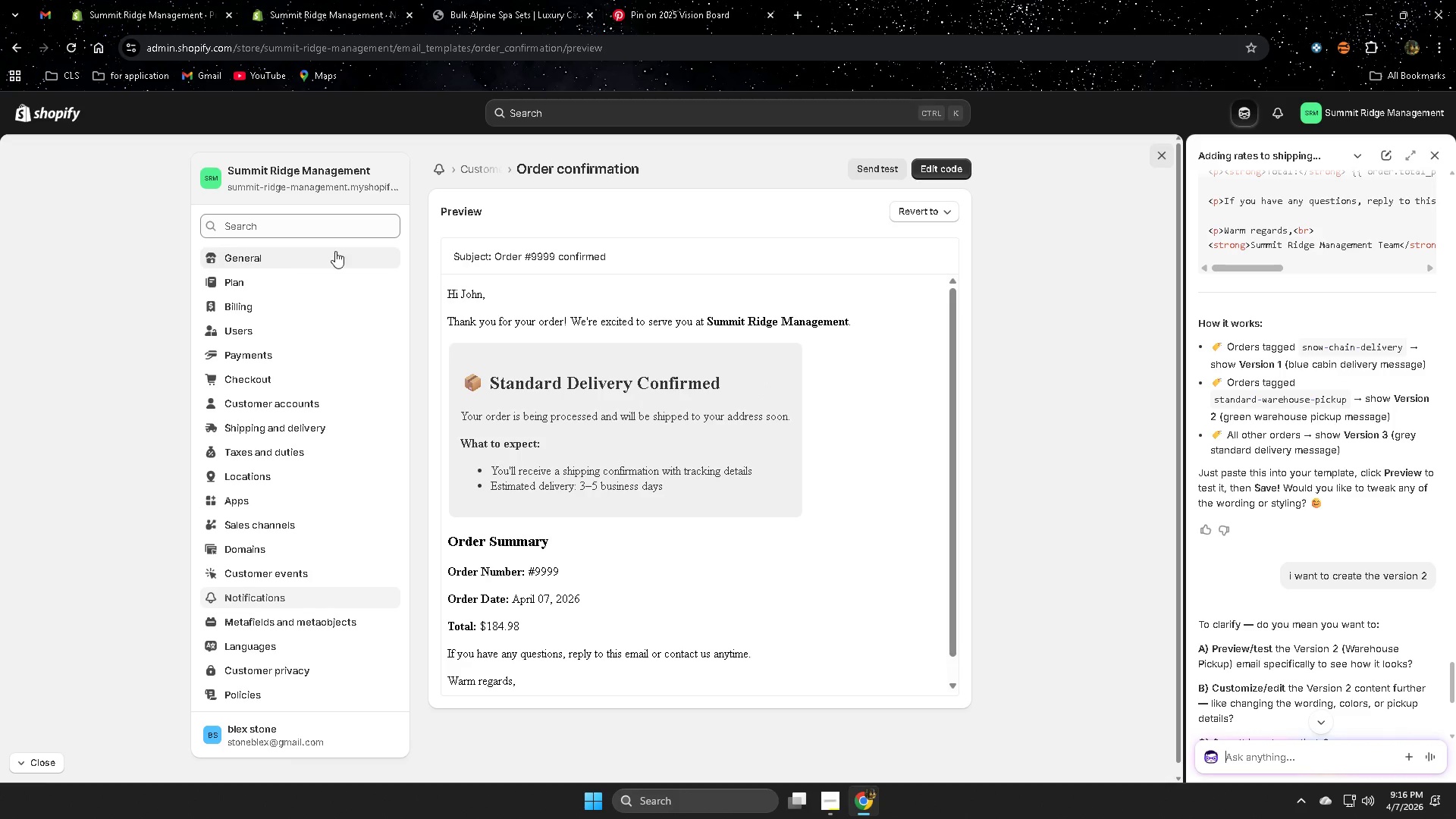 
scroll: coordinate [903, 412], scroll_direction: none, amount: 0.0
 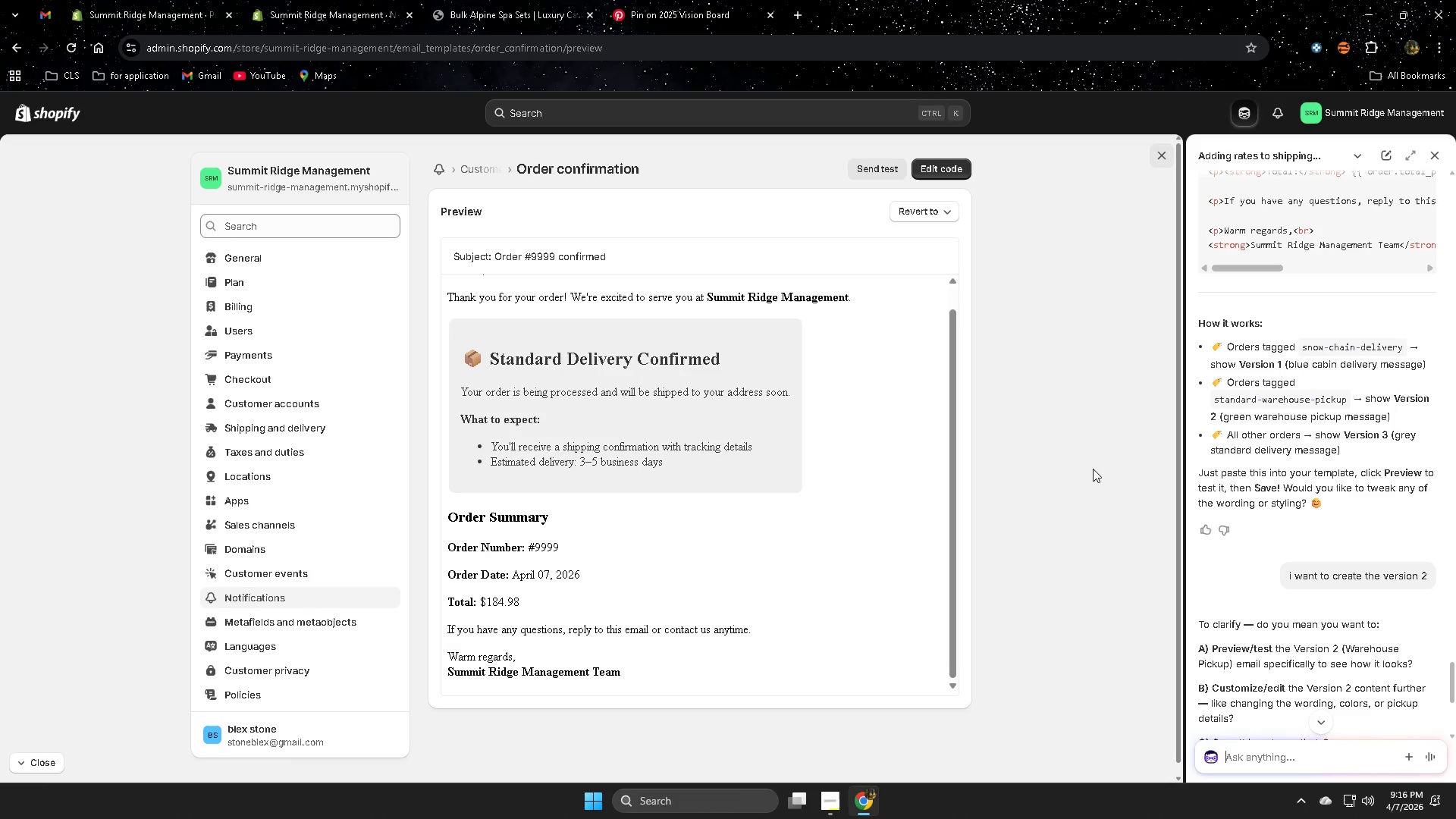 
scroll: coordinate [1409, 327], scroll_direction: up, amount: 2.0
 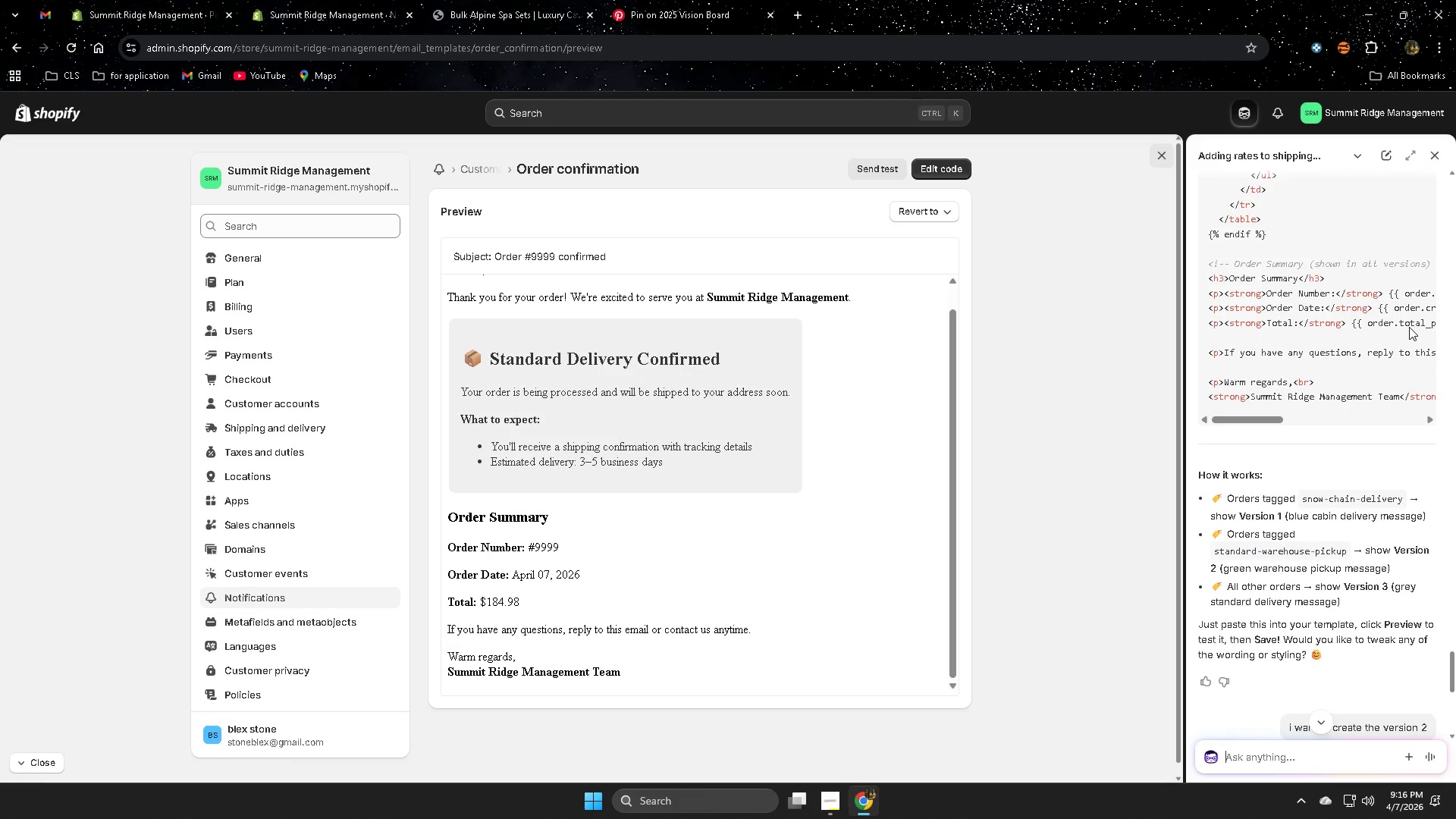 
scroll: coordinate [1401, 481], scroll_direction: none, amount: 0.0
 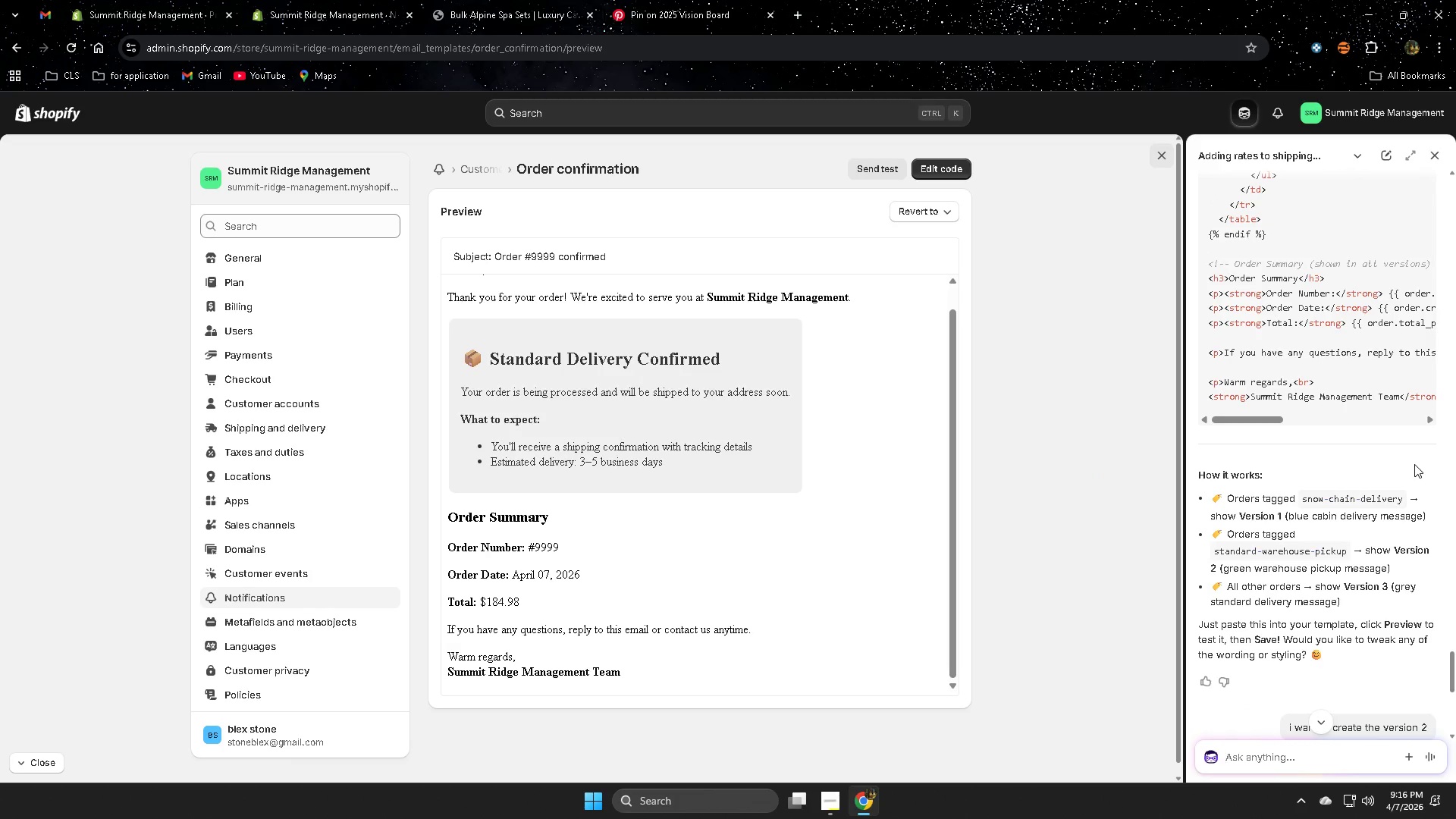 
scroll: coordinate [1404, 448], scroll_direction: down, amount: 1.0
 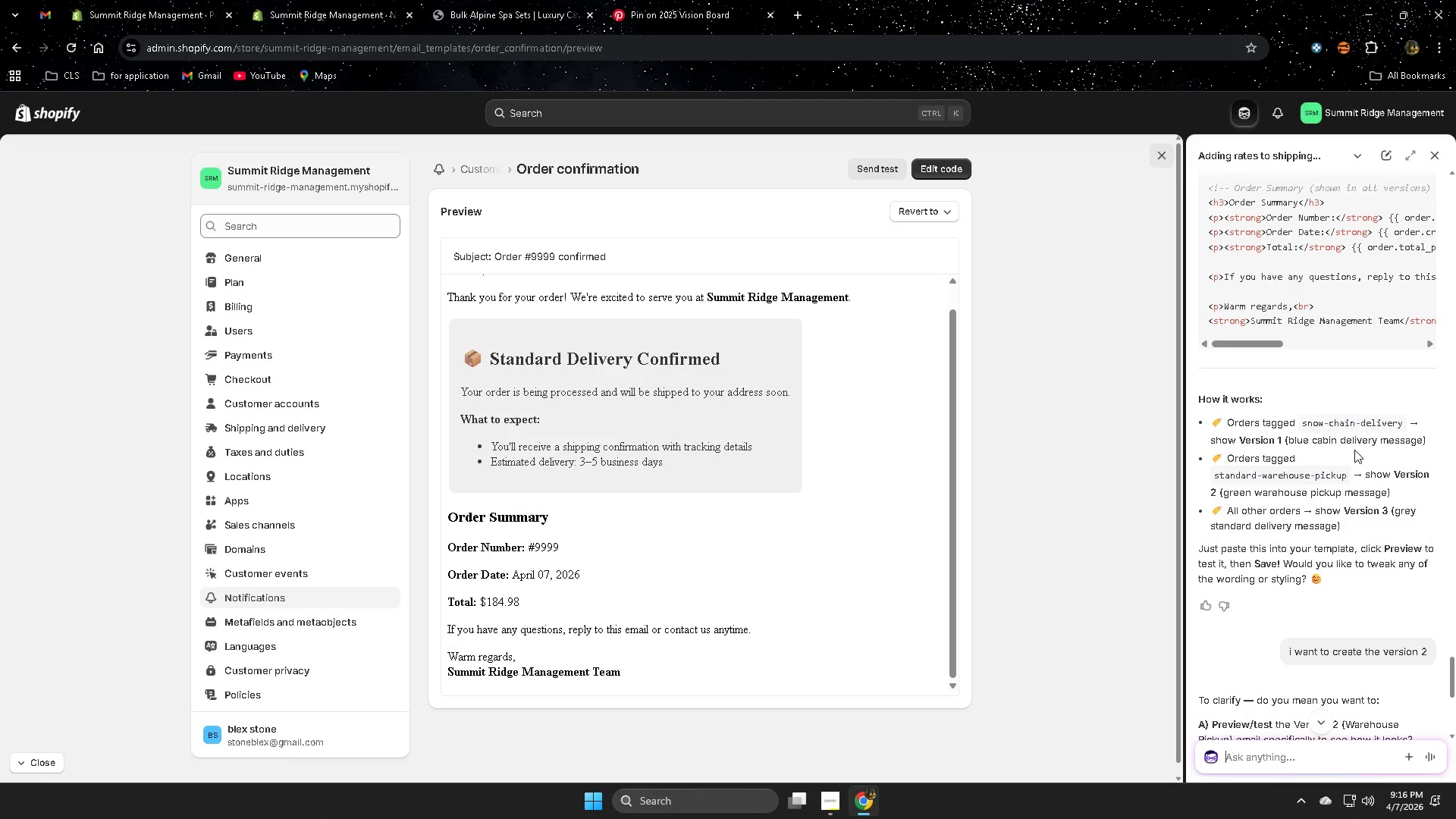 
wait(11.15)
 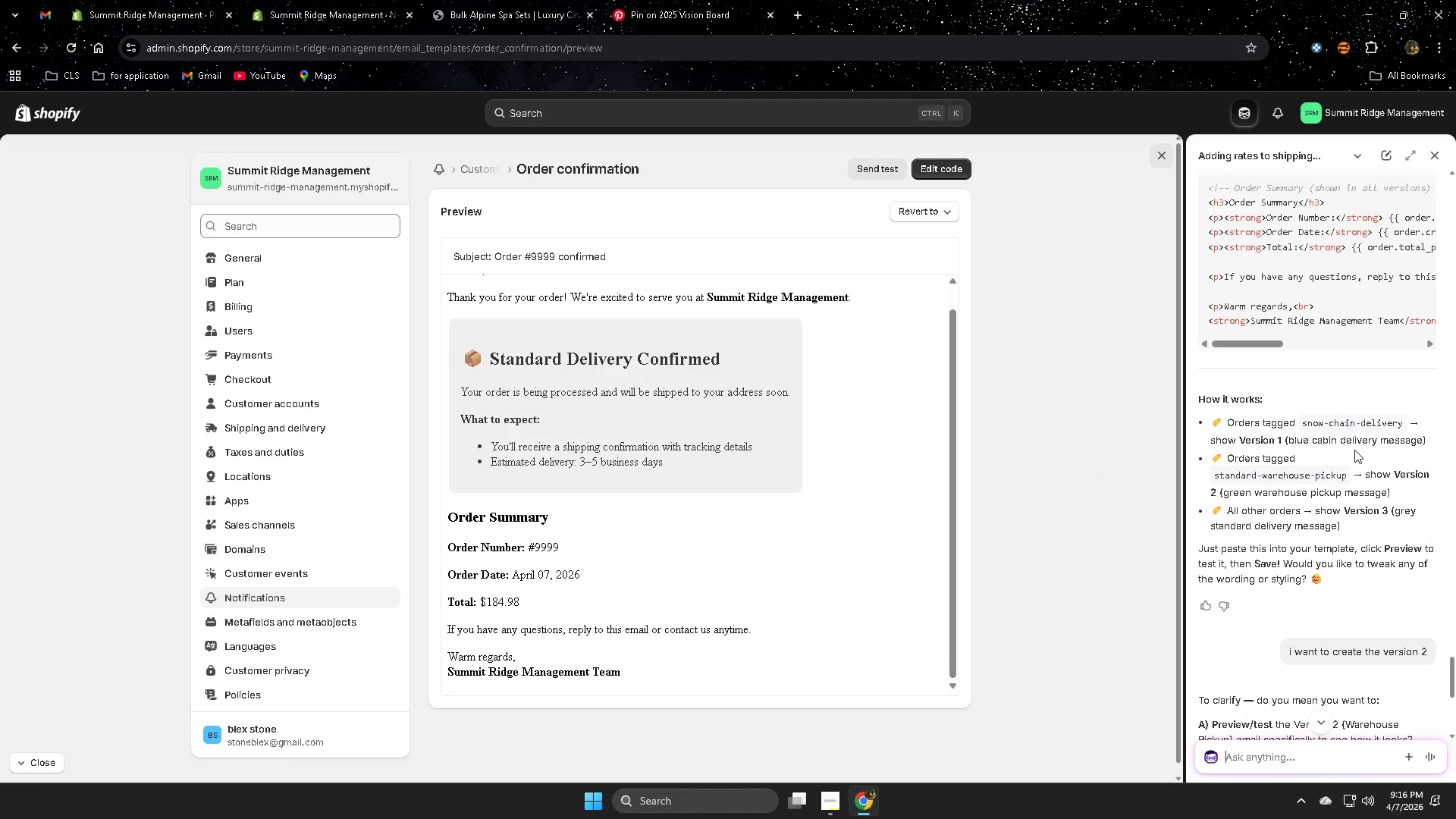 
scroll: coordinate [854, 408], scroll_direction: up, amount: 2.0
 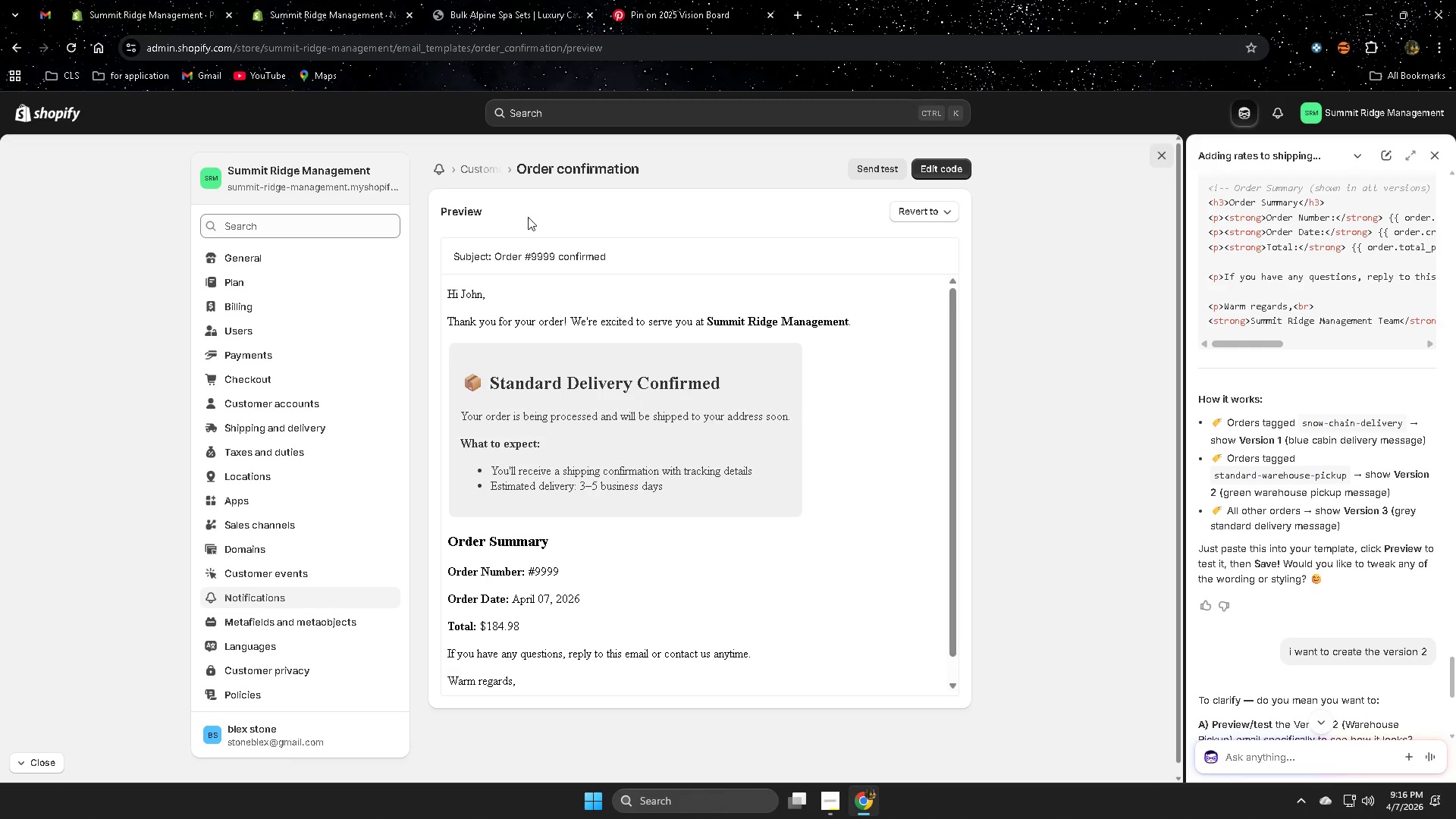 
mouse_move([894, 202])
 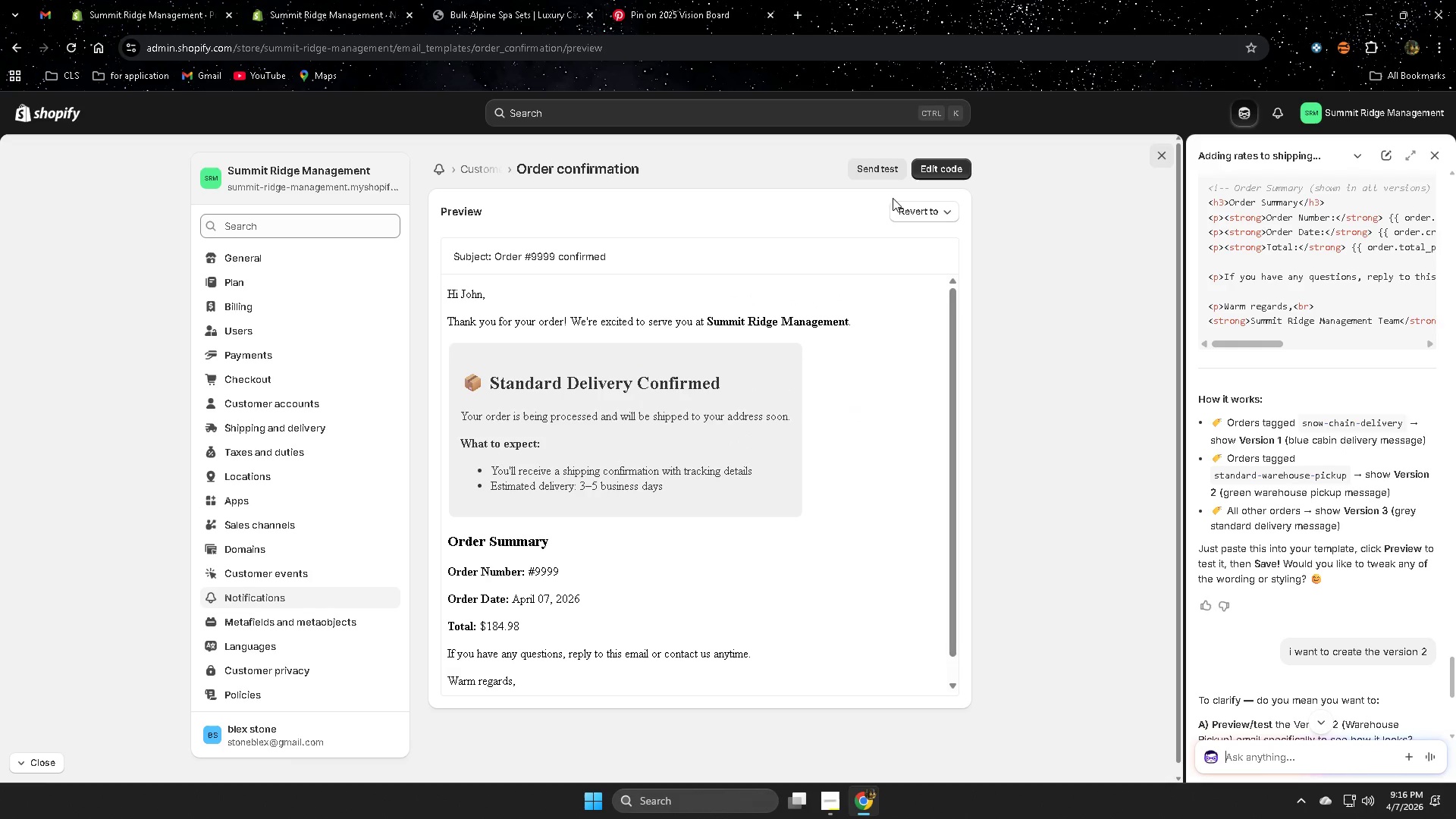 
scroll: coordinate [920, 375], scroll_direction: up, amount: 2.0
 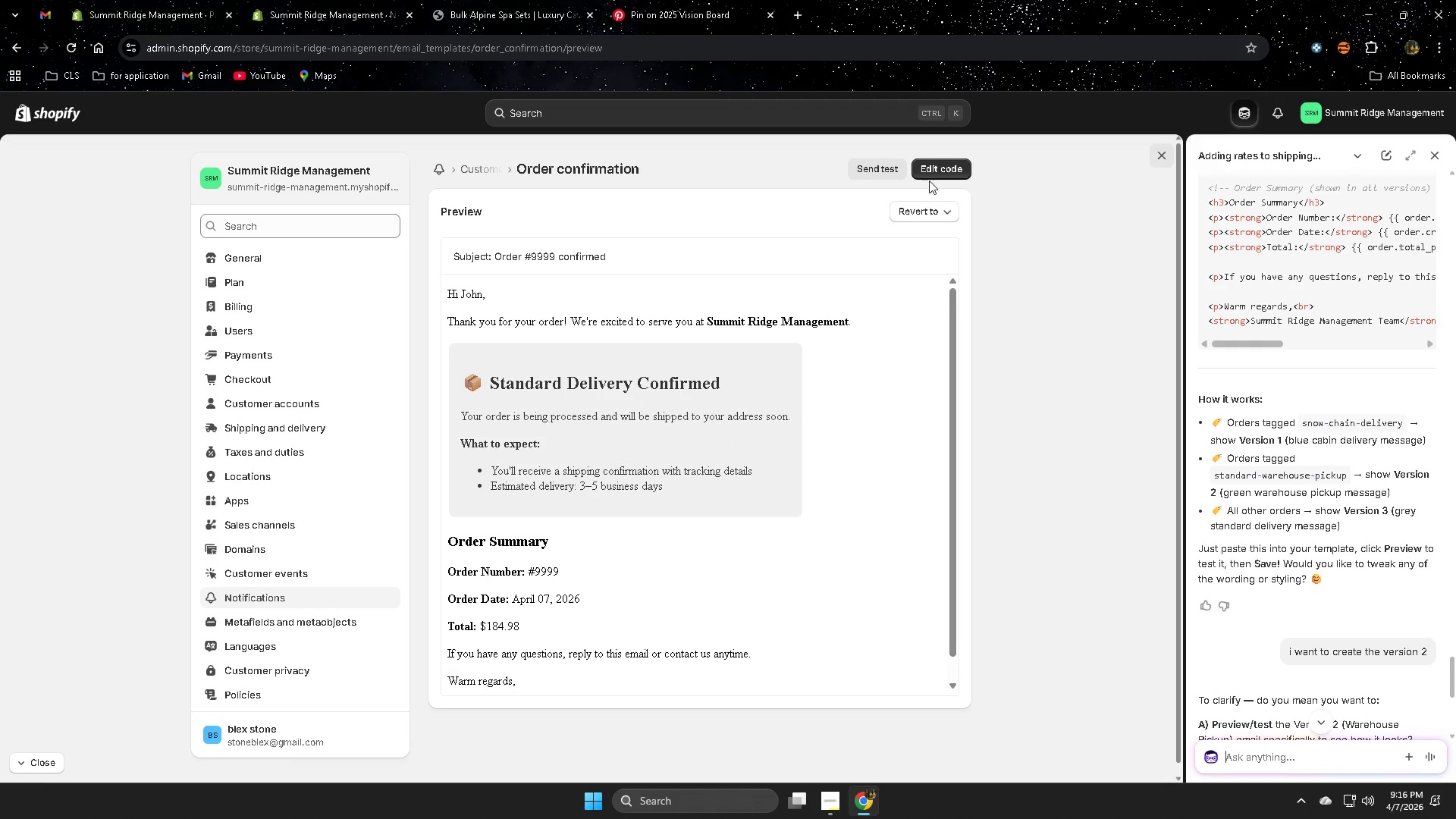 
left_click([934, 170])
 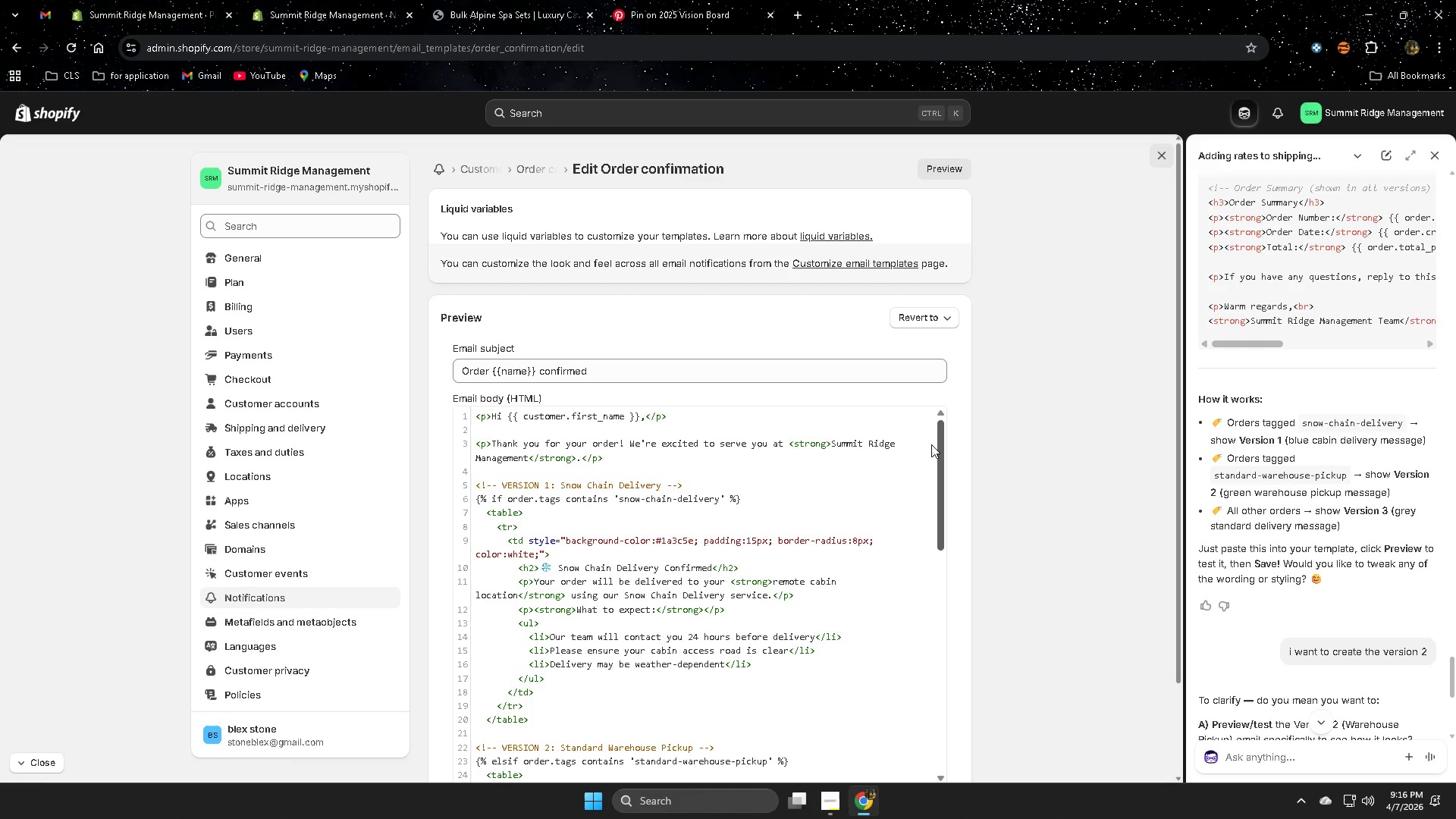 
scroll: coordinate [1078, 493], scroll_direction: down, amount: 14.0
 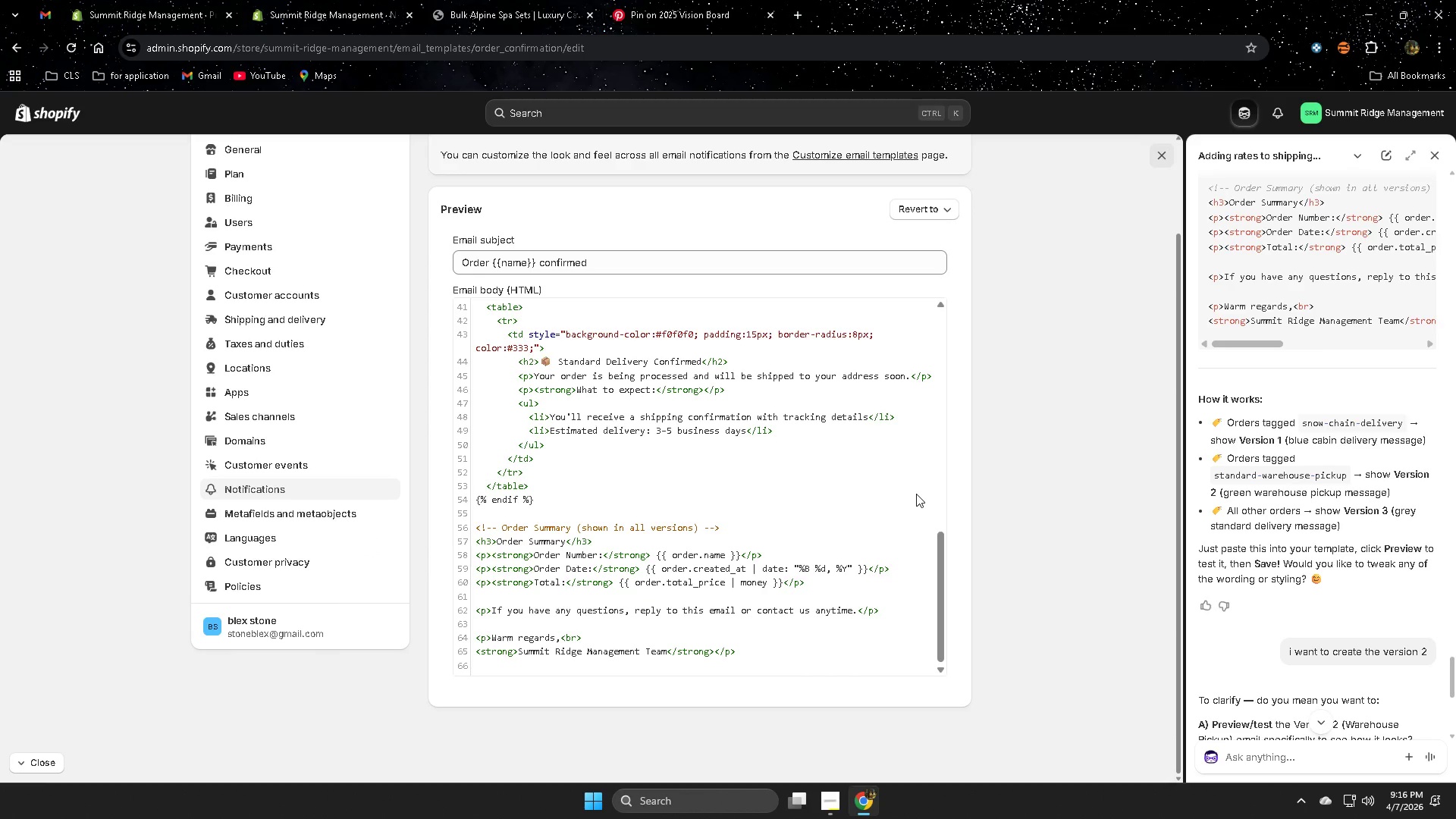 
scroll: coordinate [916, 494], scroll_direction: up, amount: 1.0
 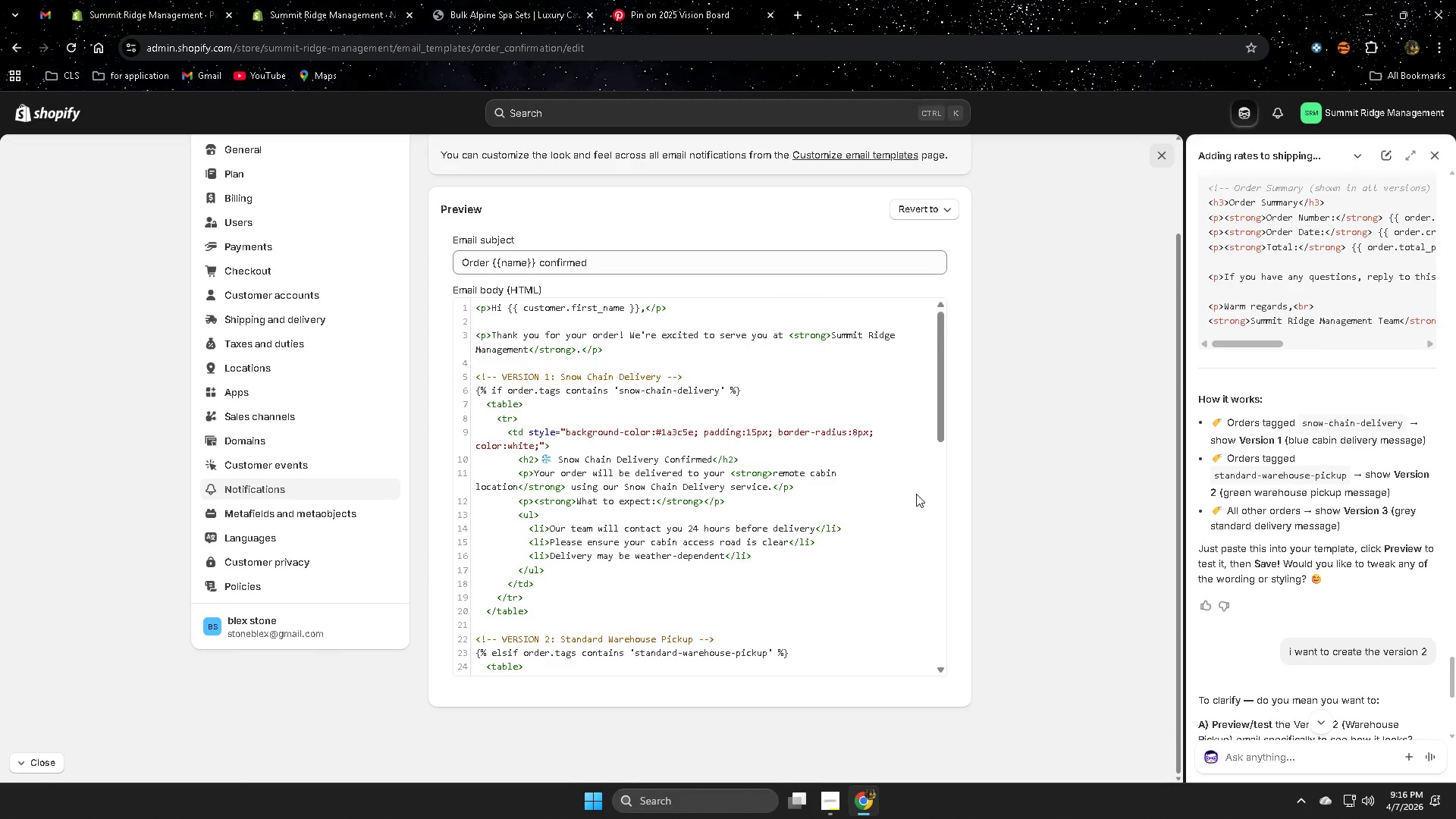 
scroll: coordinate [878, 497], scroll_direction: down, amount: 6.0
 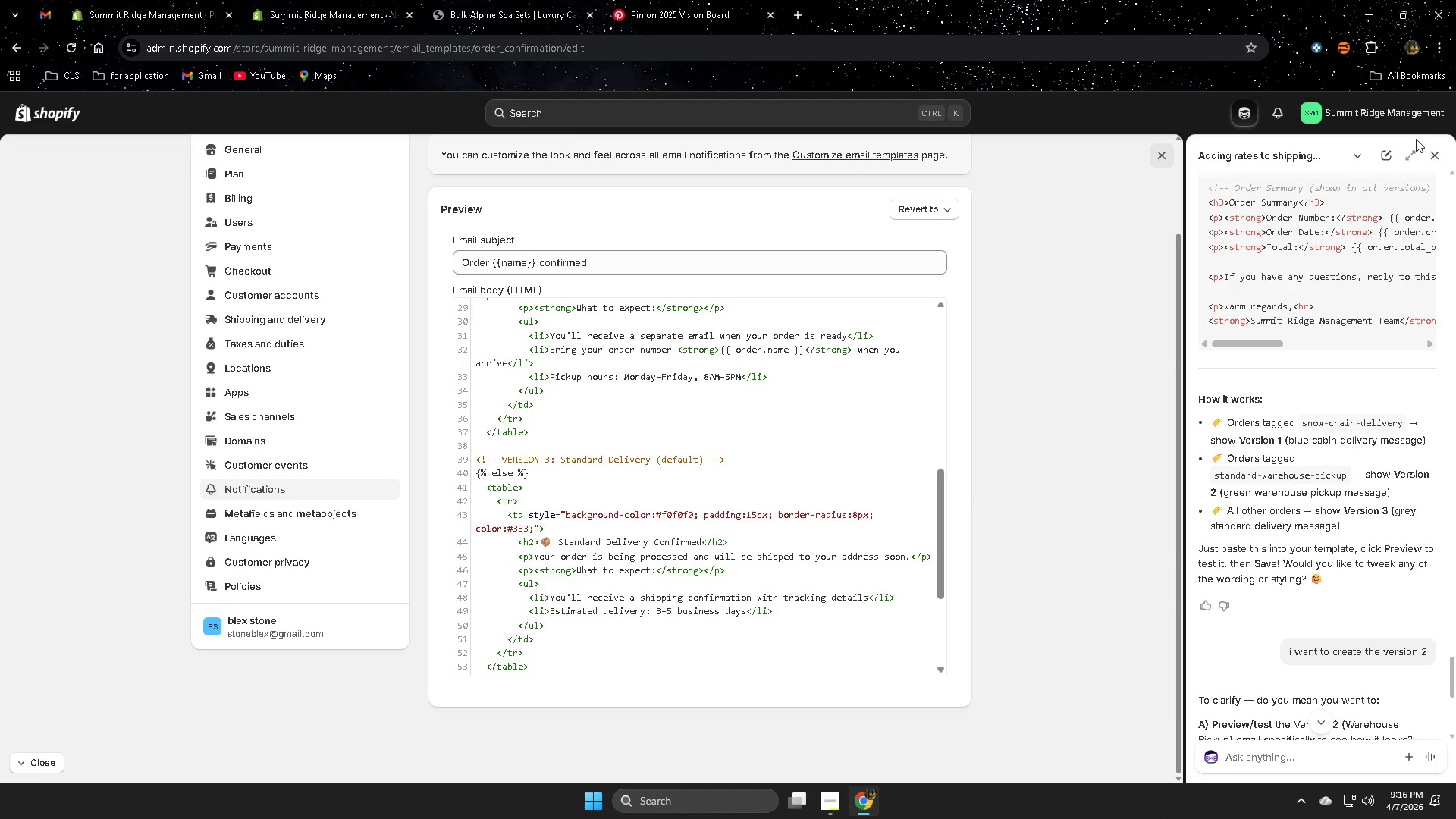 
left_click([1435, 152])
 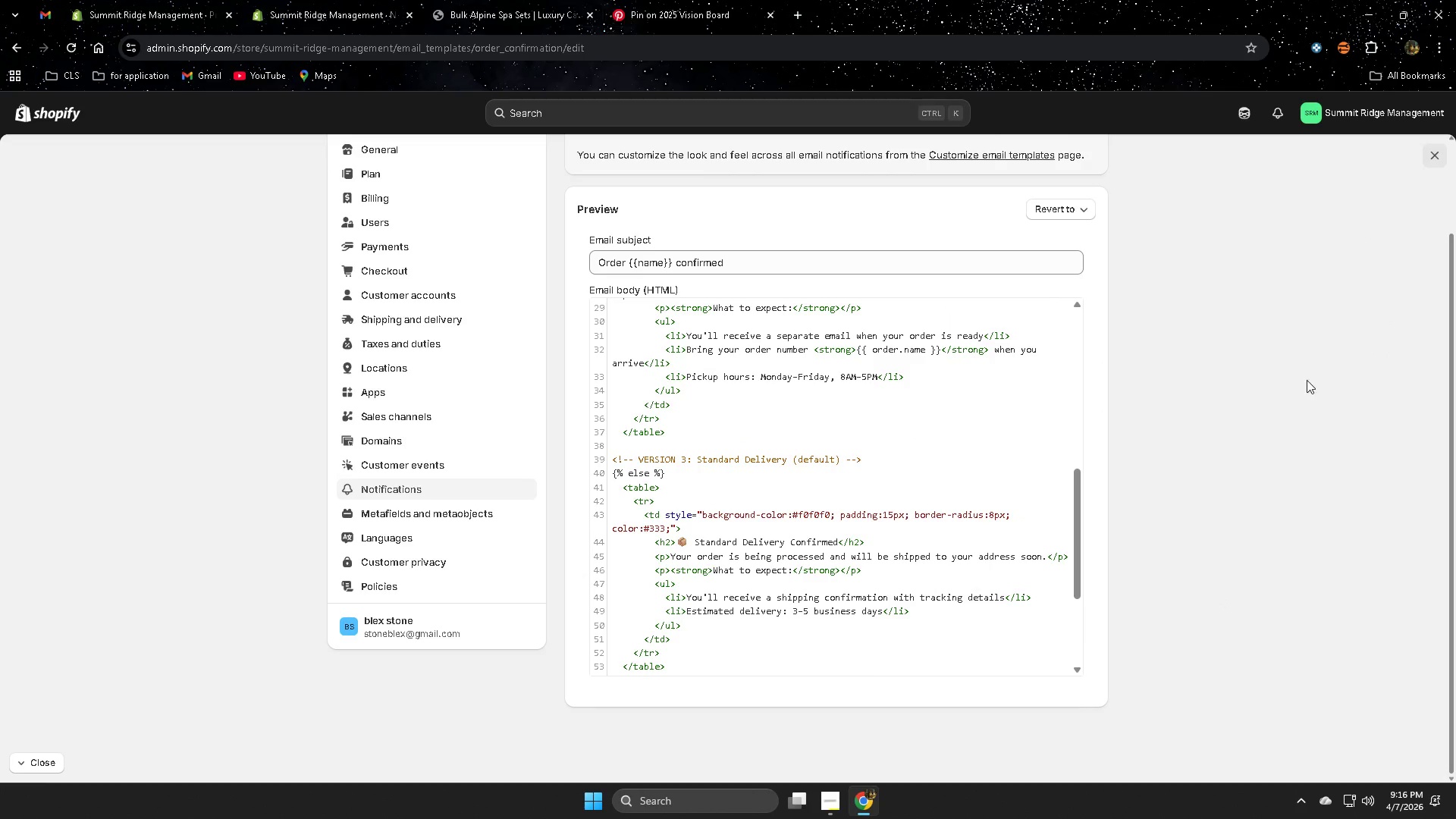 
scroll: coordinate [1089, 324], scroll_direction: up, amount: 10.0
 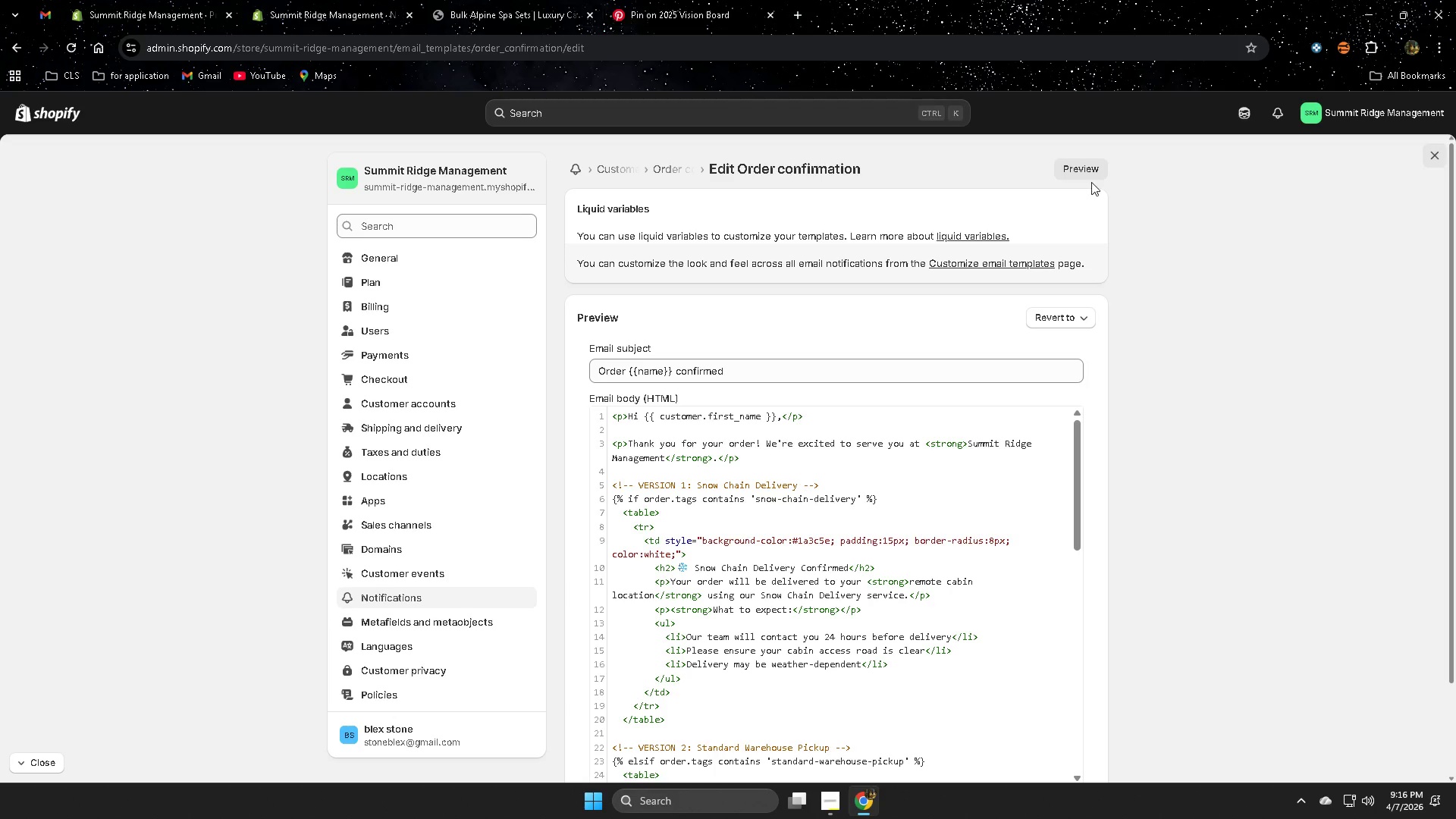 
left_click([1084, 165])
 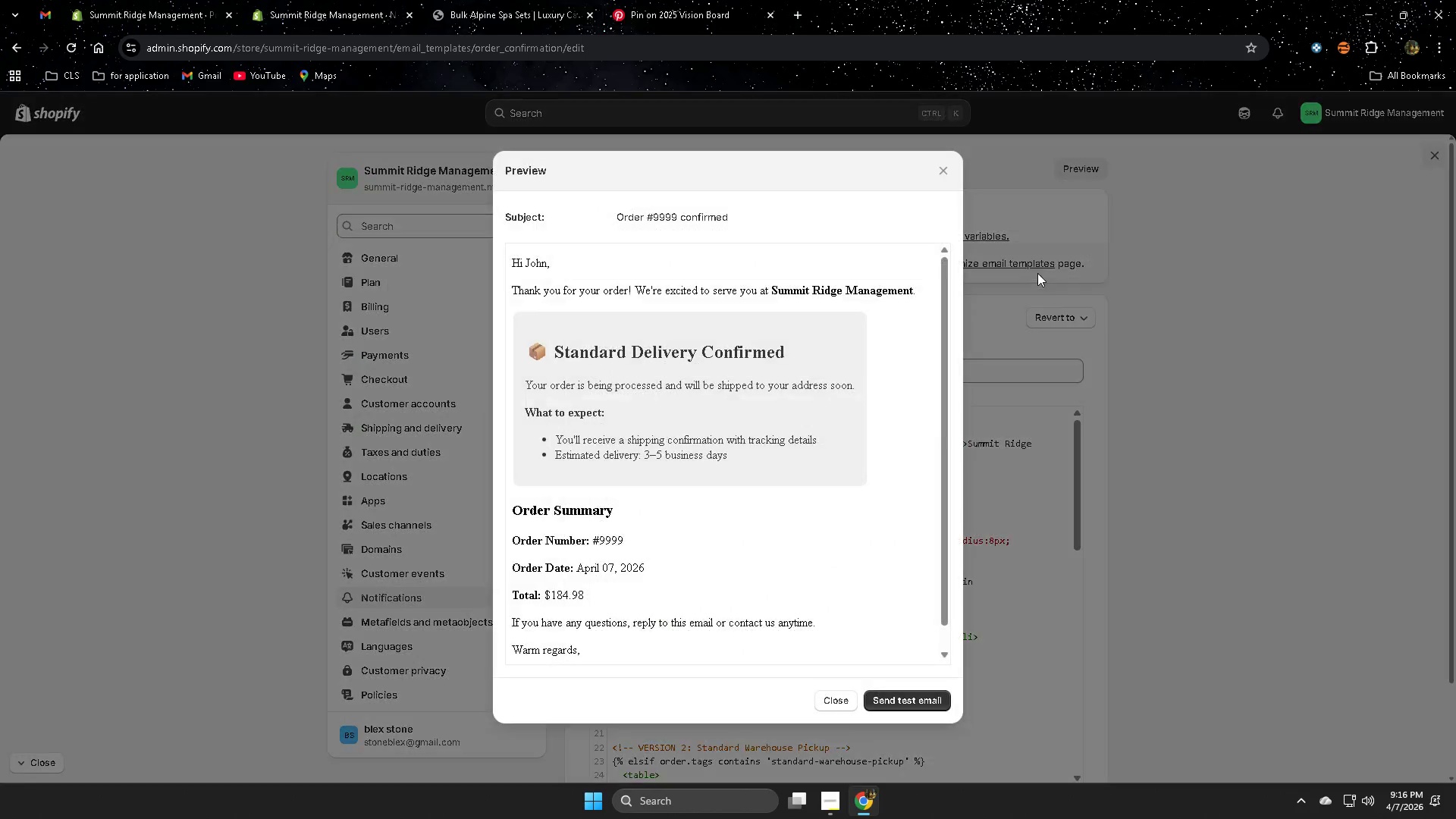 
scroll: coordinate [824, 439], scroll_direction: down, amount: 3.0
 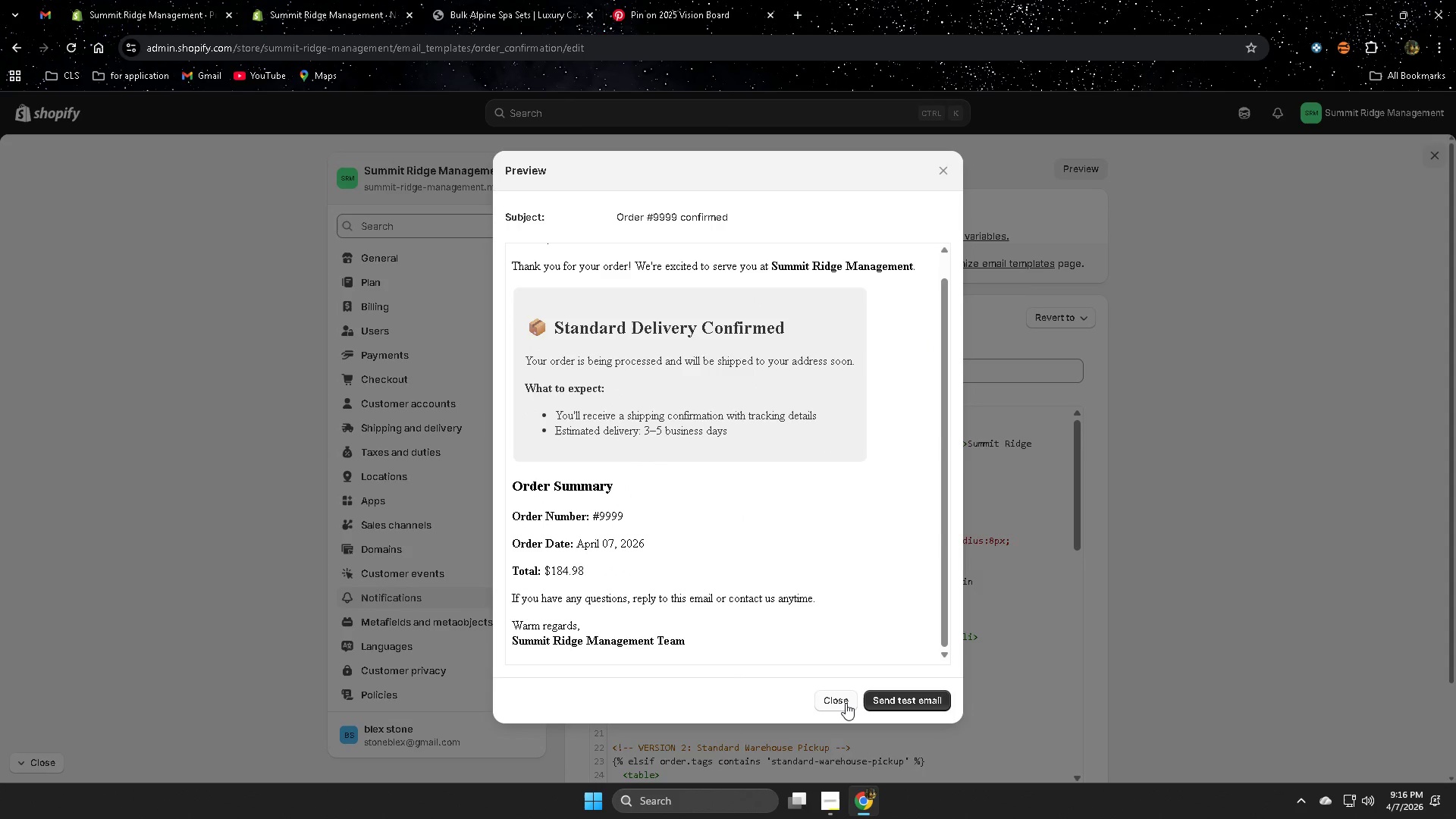 
scroll: coordinate [836, 463], scroll_direction: up, amount: 2.0
 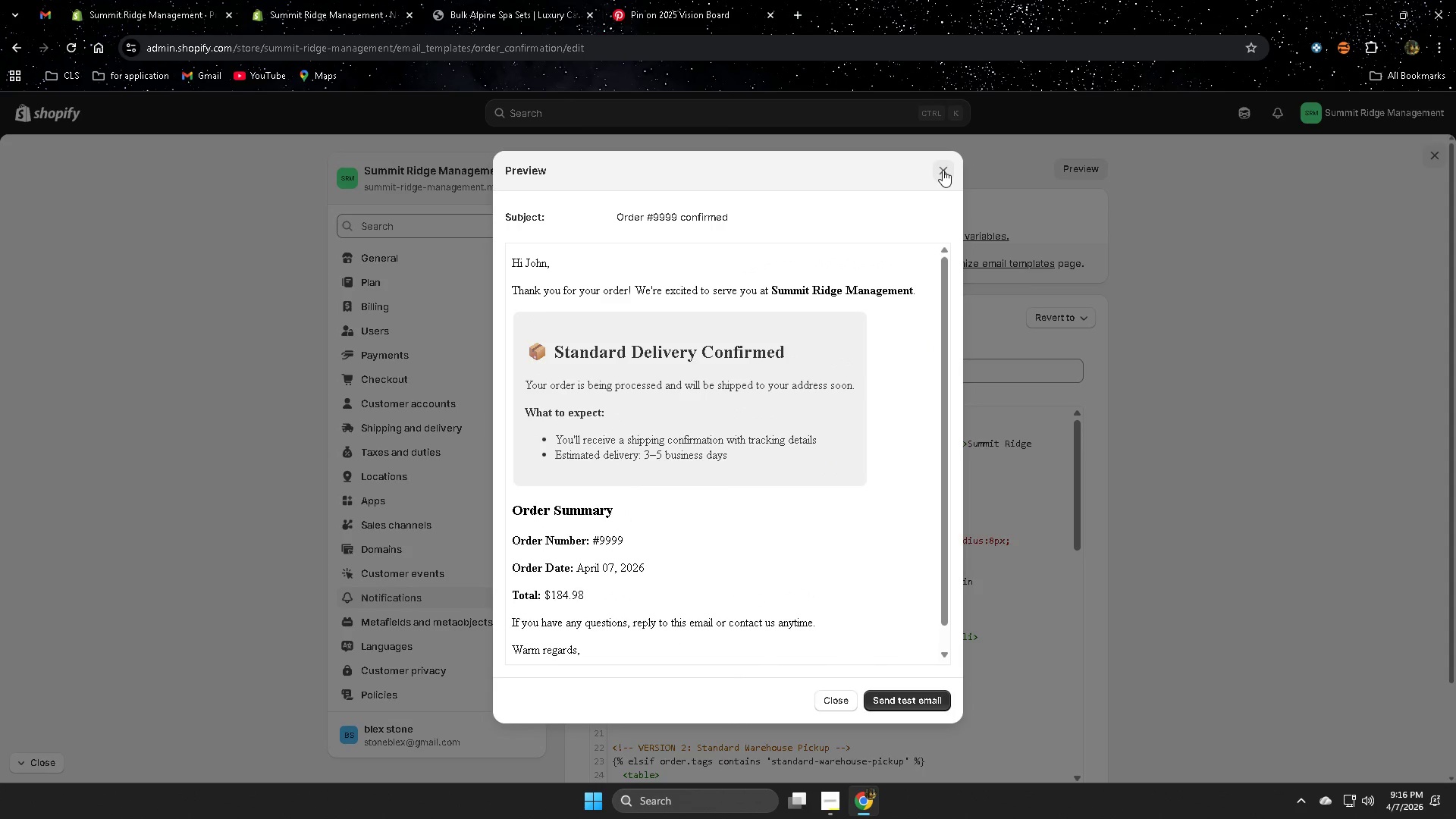 
left_click([943, 170])
 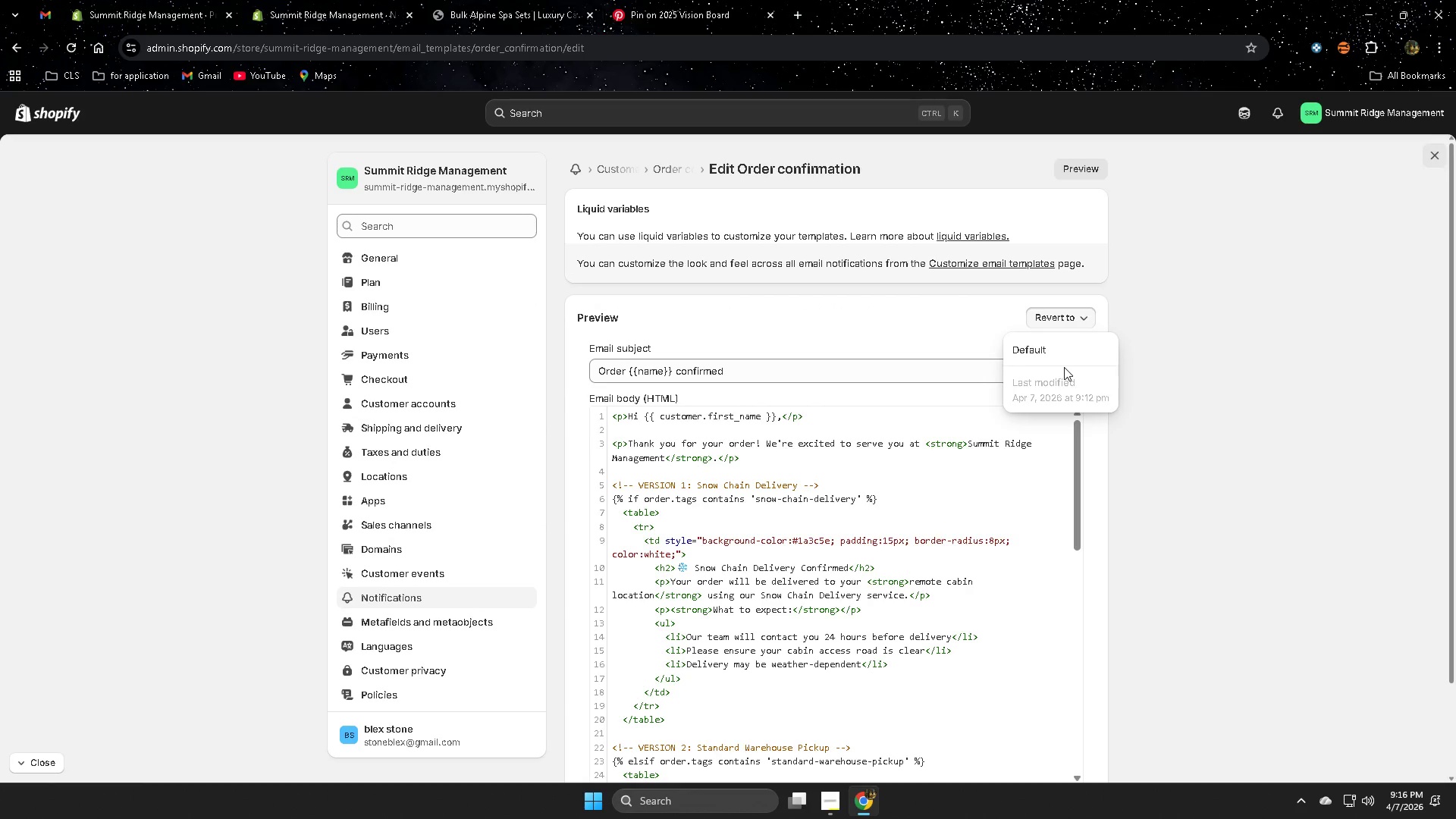 
left_click([1066, 351])
 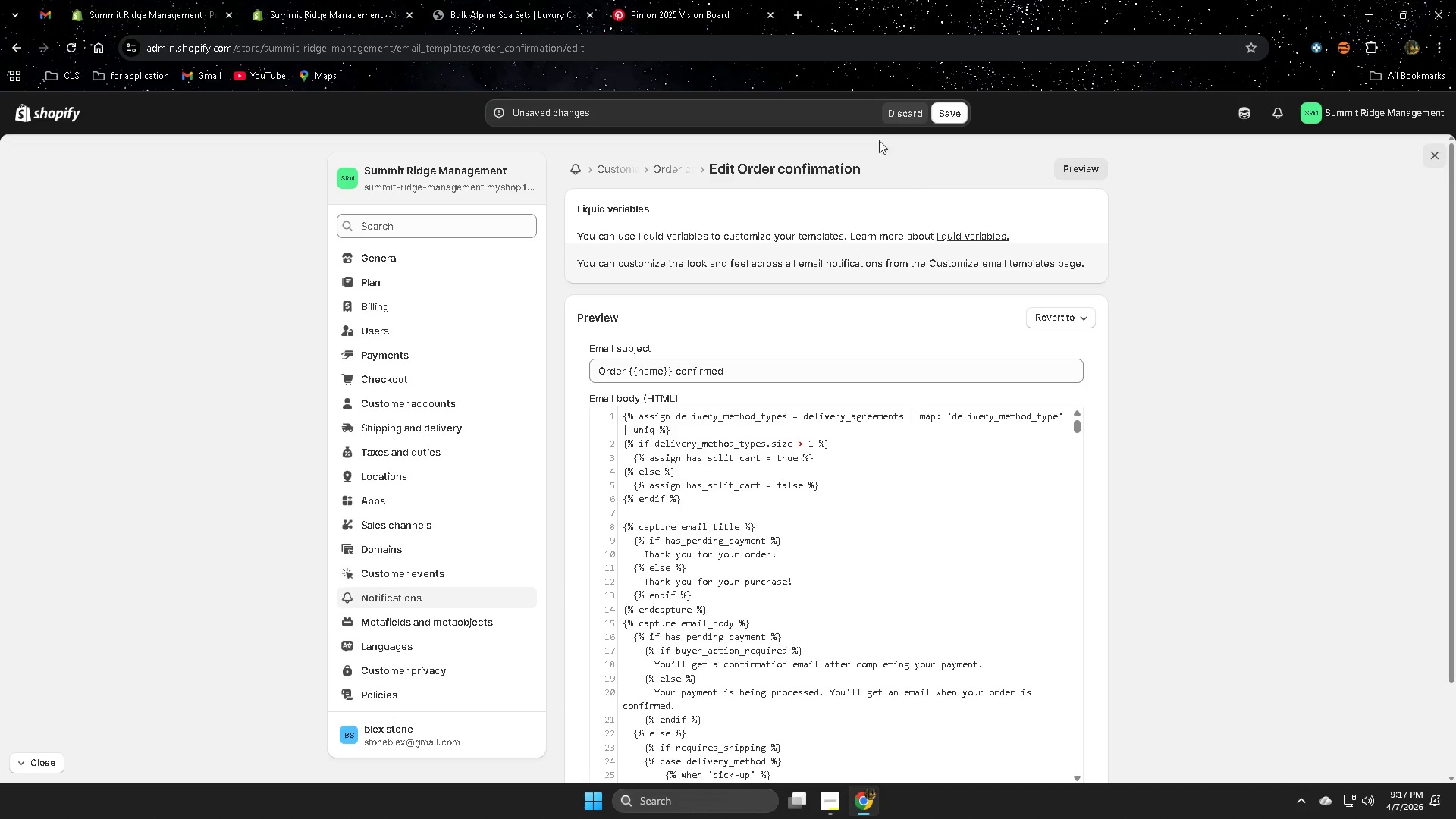 
left_click([912, 115])
 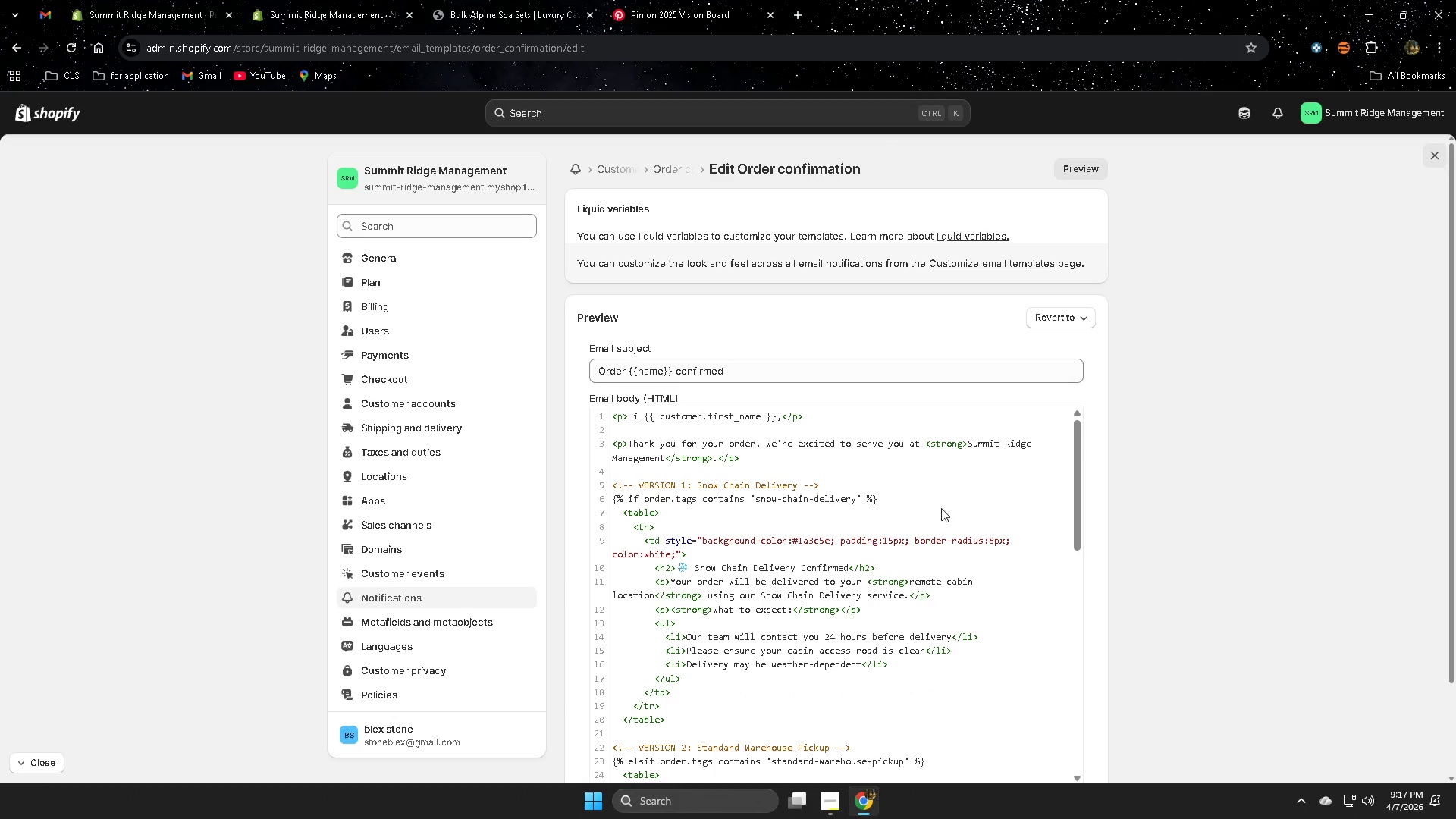 
scroll: coordinate [1009, 521], scroll_direction: down, amount: 7.0
 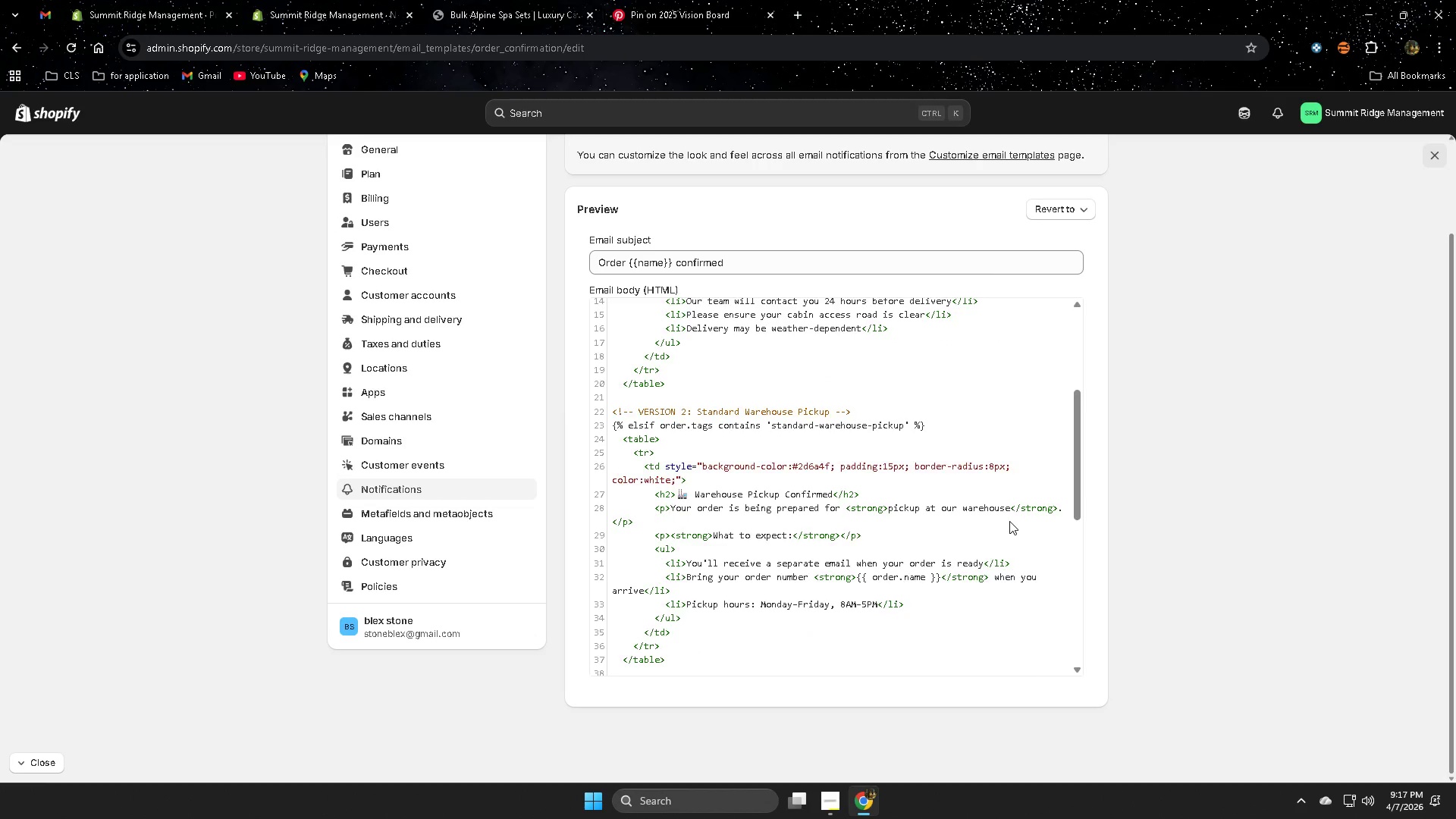 
scroll: coordinate [940, 533], scroll_direction: up, amount: 3.0
 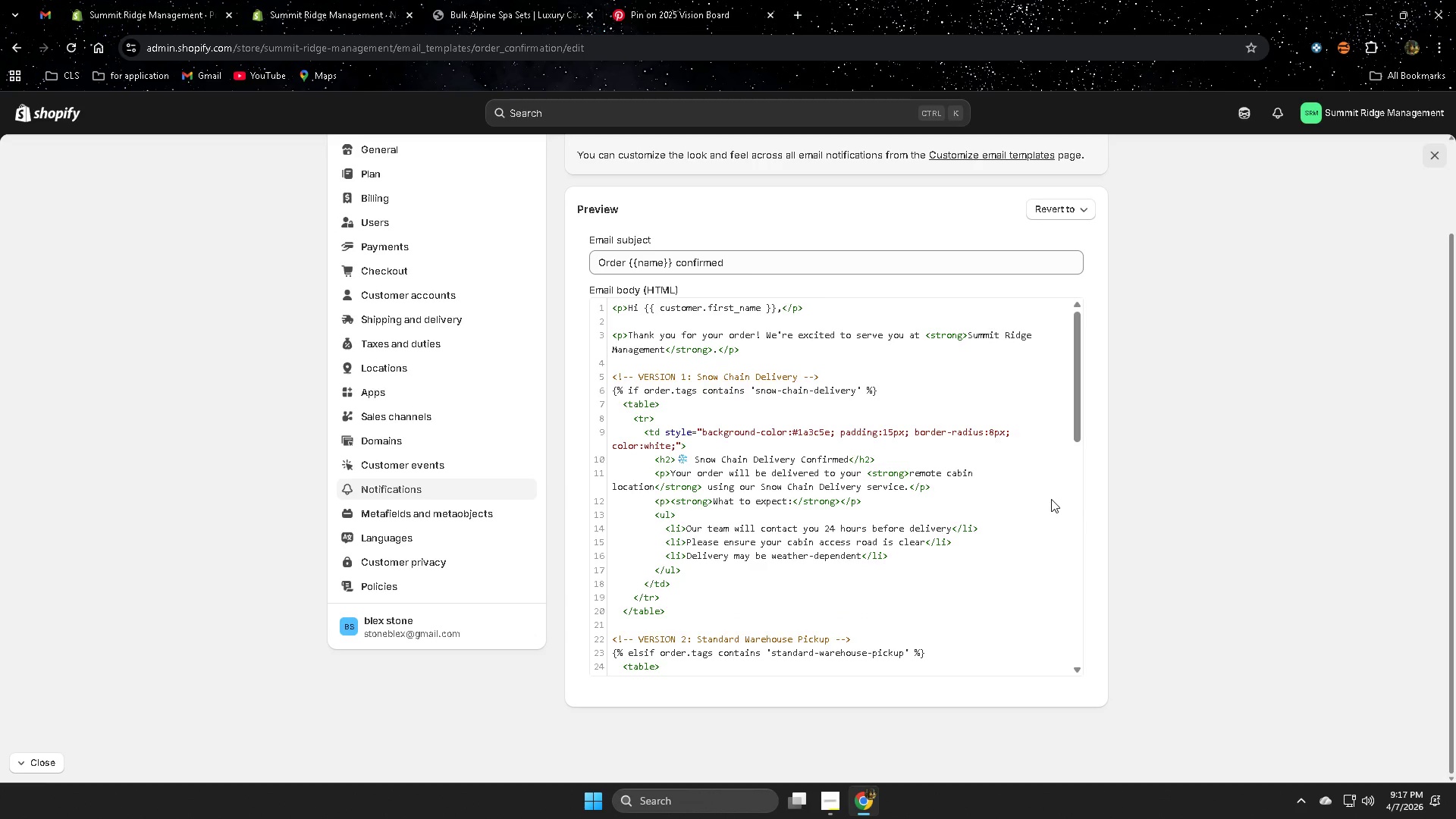 
scroll: coordinate [1013, 511], scroll_direction: down, amount: 2.0
 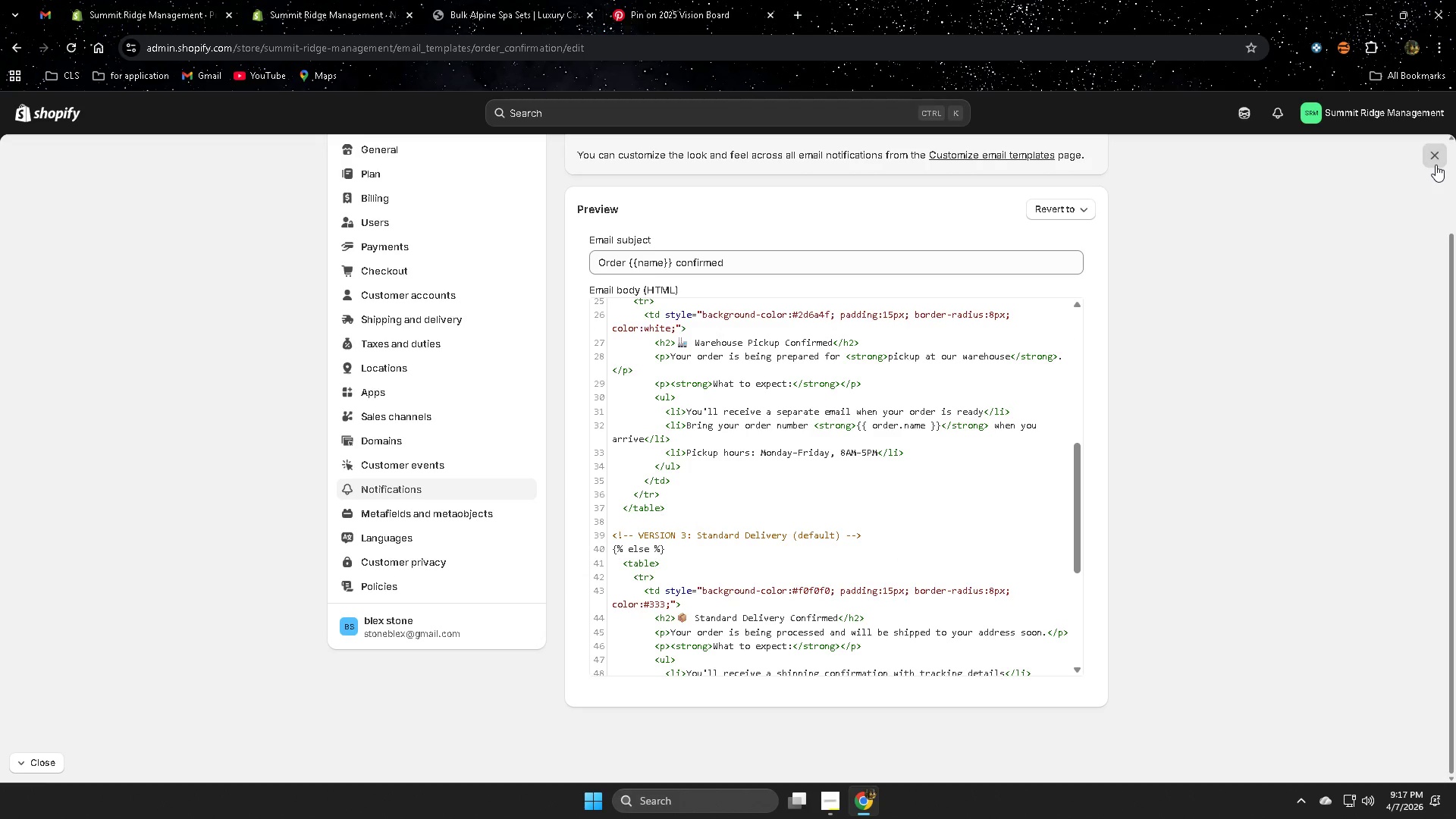 
wait(44.17)
 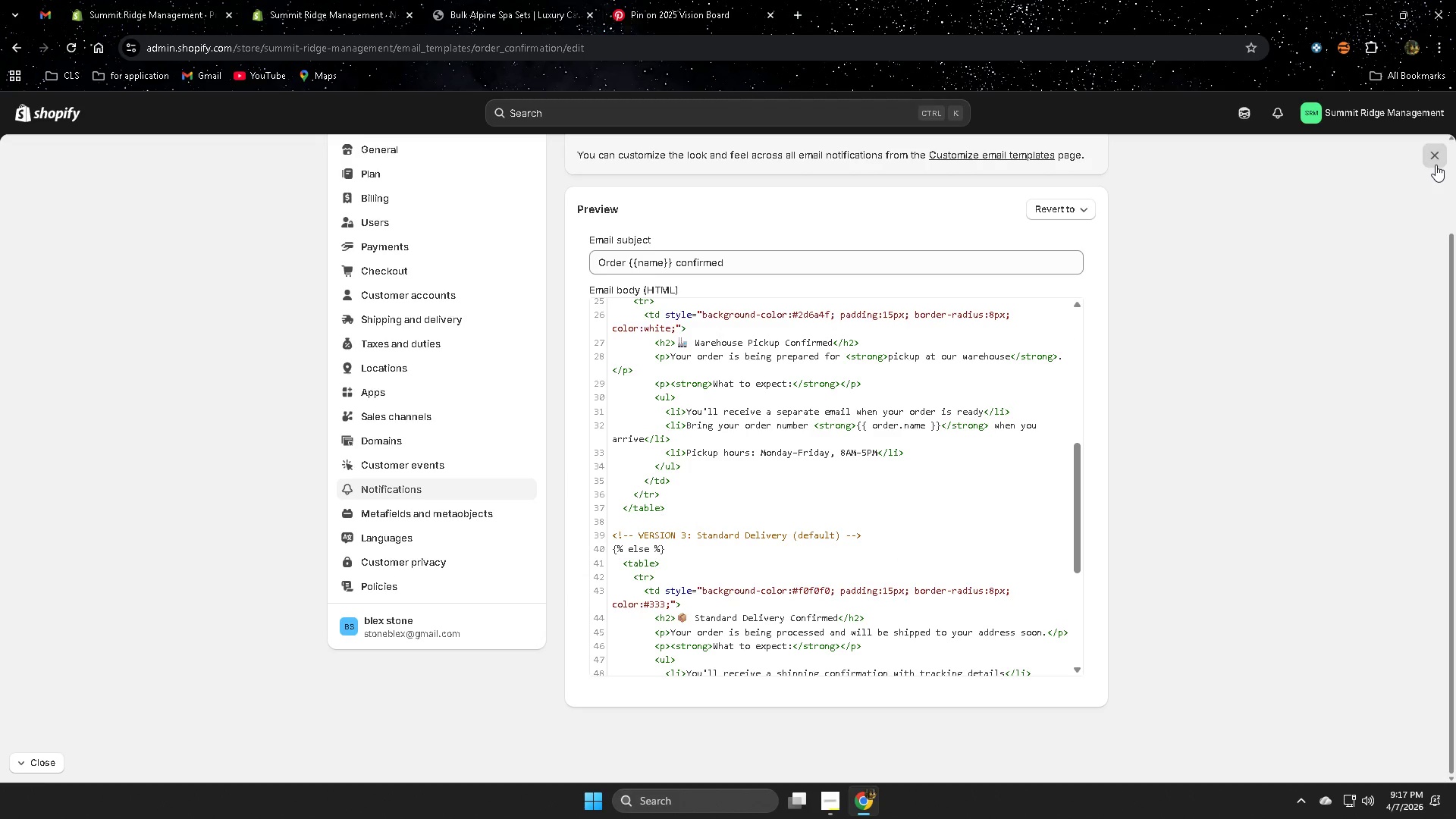 
left_click([1232, 103])
 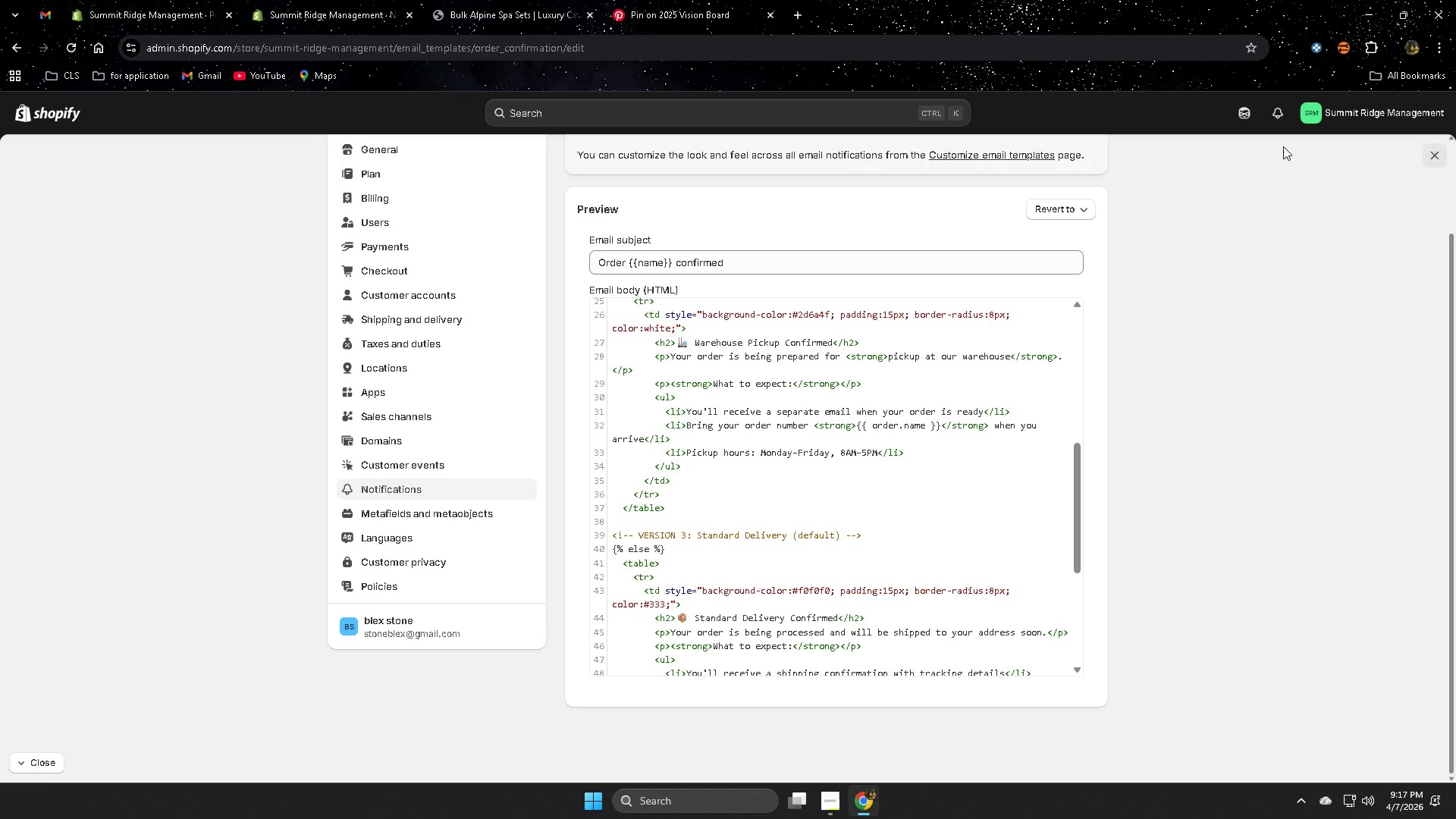 
left_click([1239, 113])
 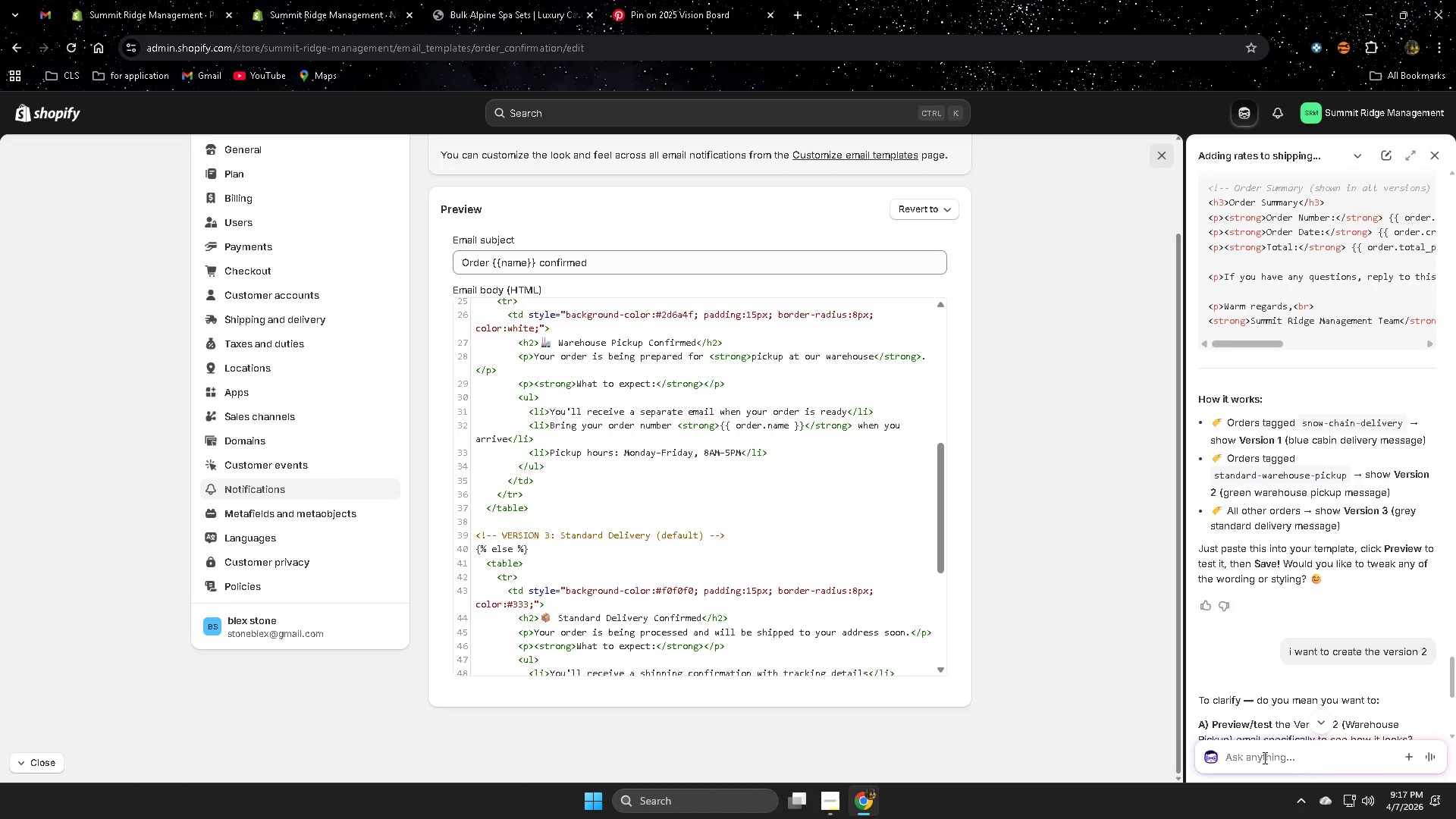 
scroll: coordinate [1376, 586], scroll_direction: down, amount: 4.0
 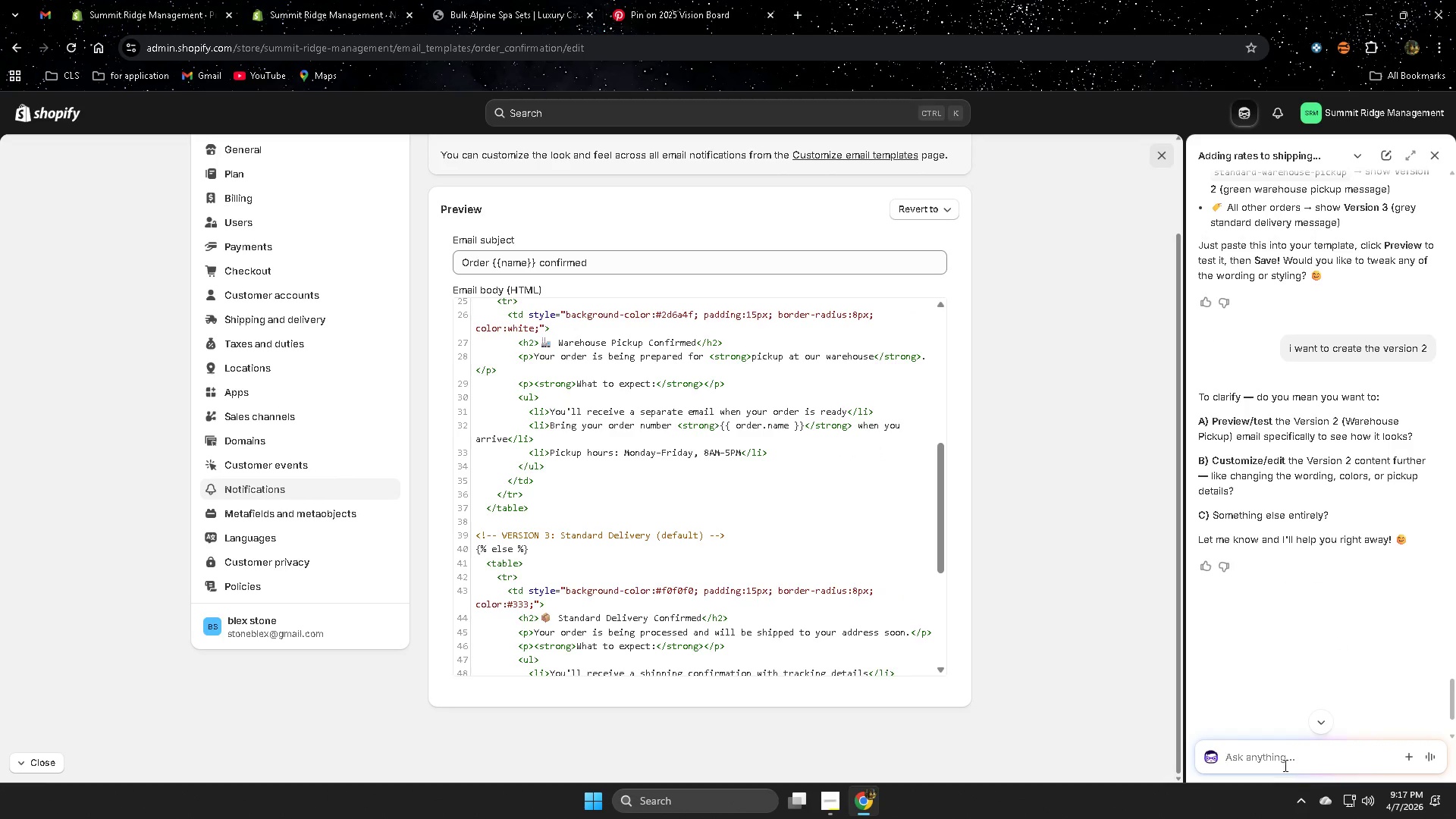 
left_click([1273, 755])
 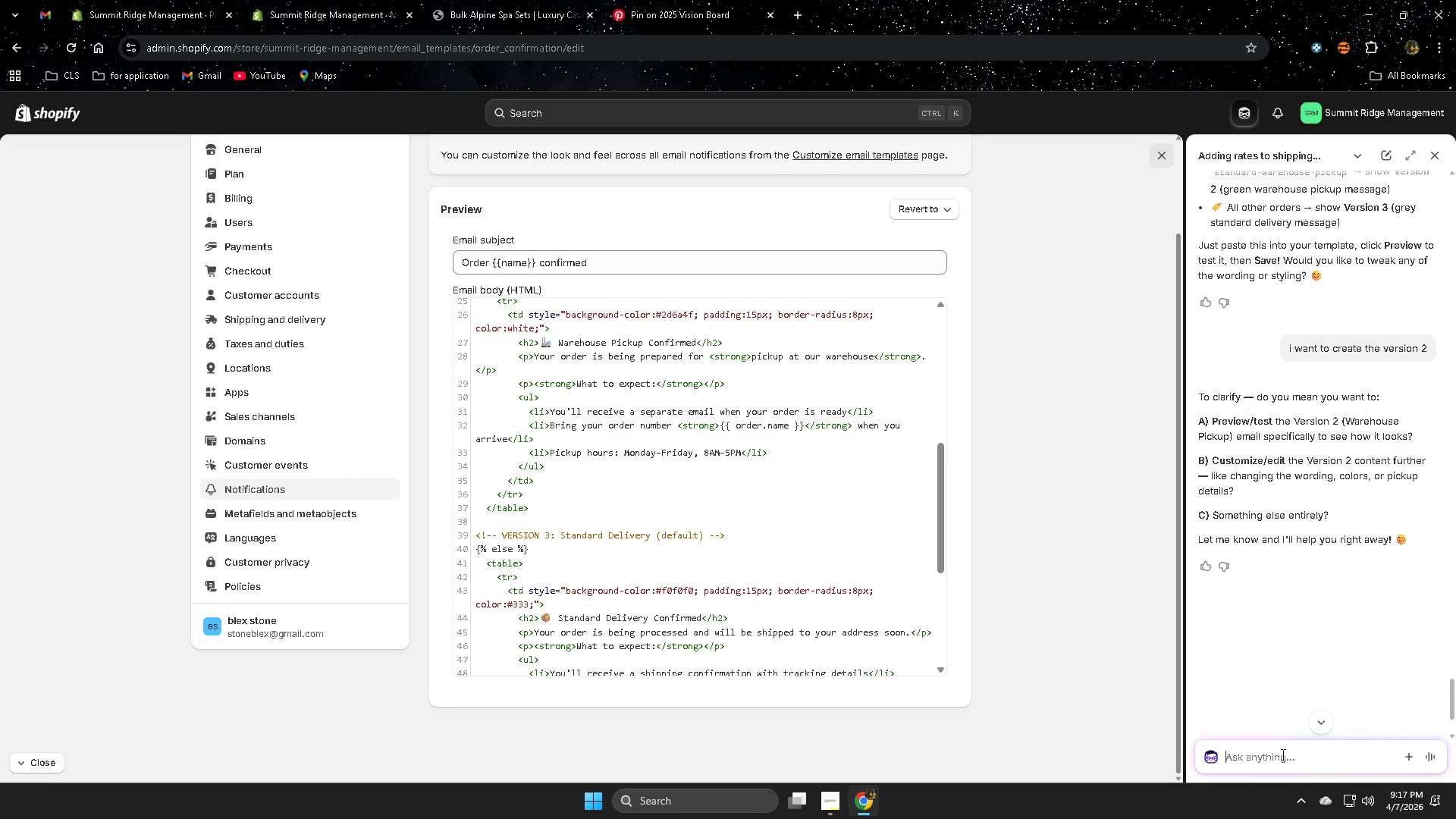 
type(can you how me all 3 )
 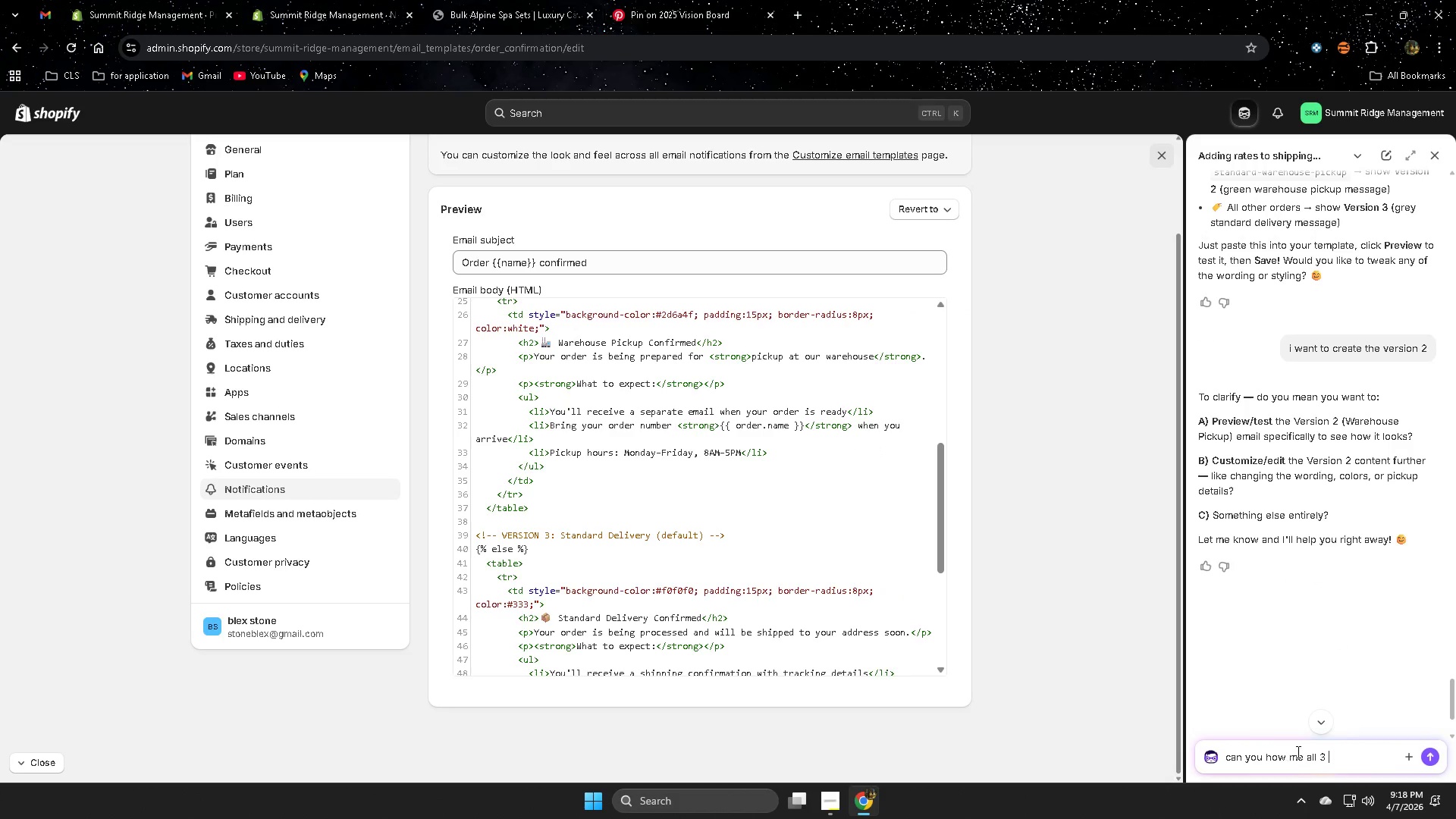 
scroll: coordinate [1388, 459], scroll_direction: up, amount: 39.0
 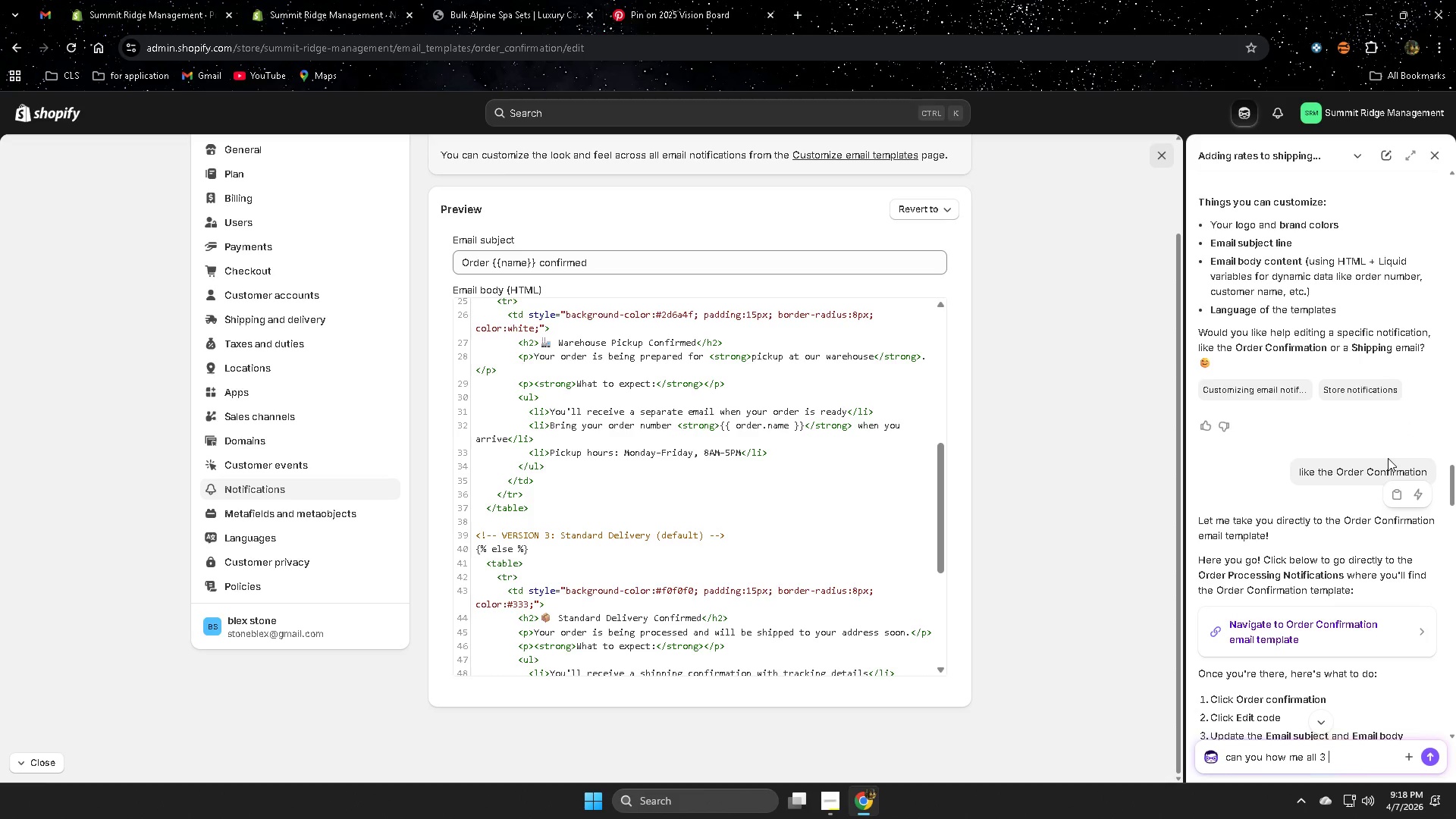 
scroll: coordinate [1310, 618], scroll_direction: down, amount: 12.0
 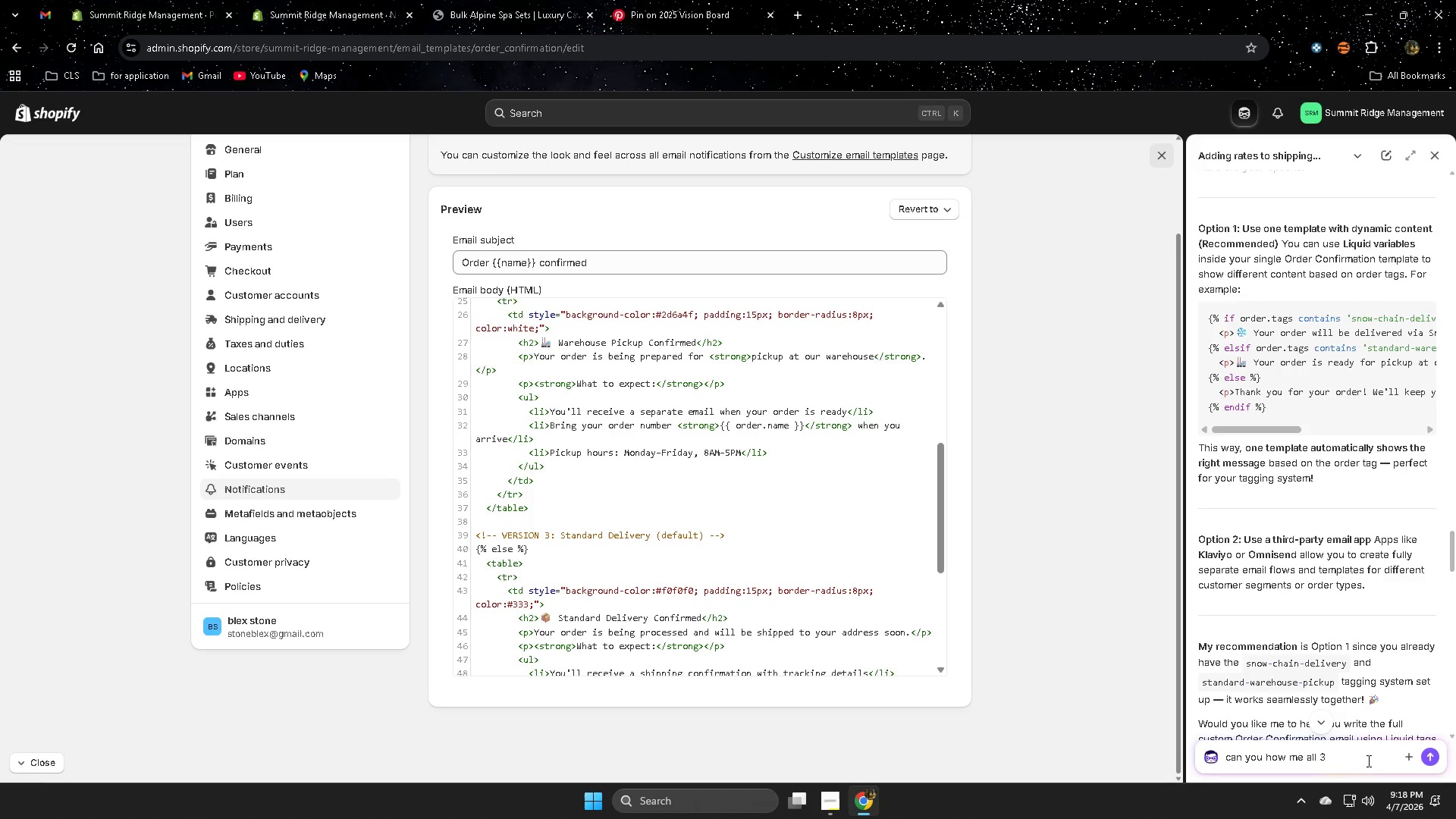 
left_click([1359, 757])
 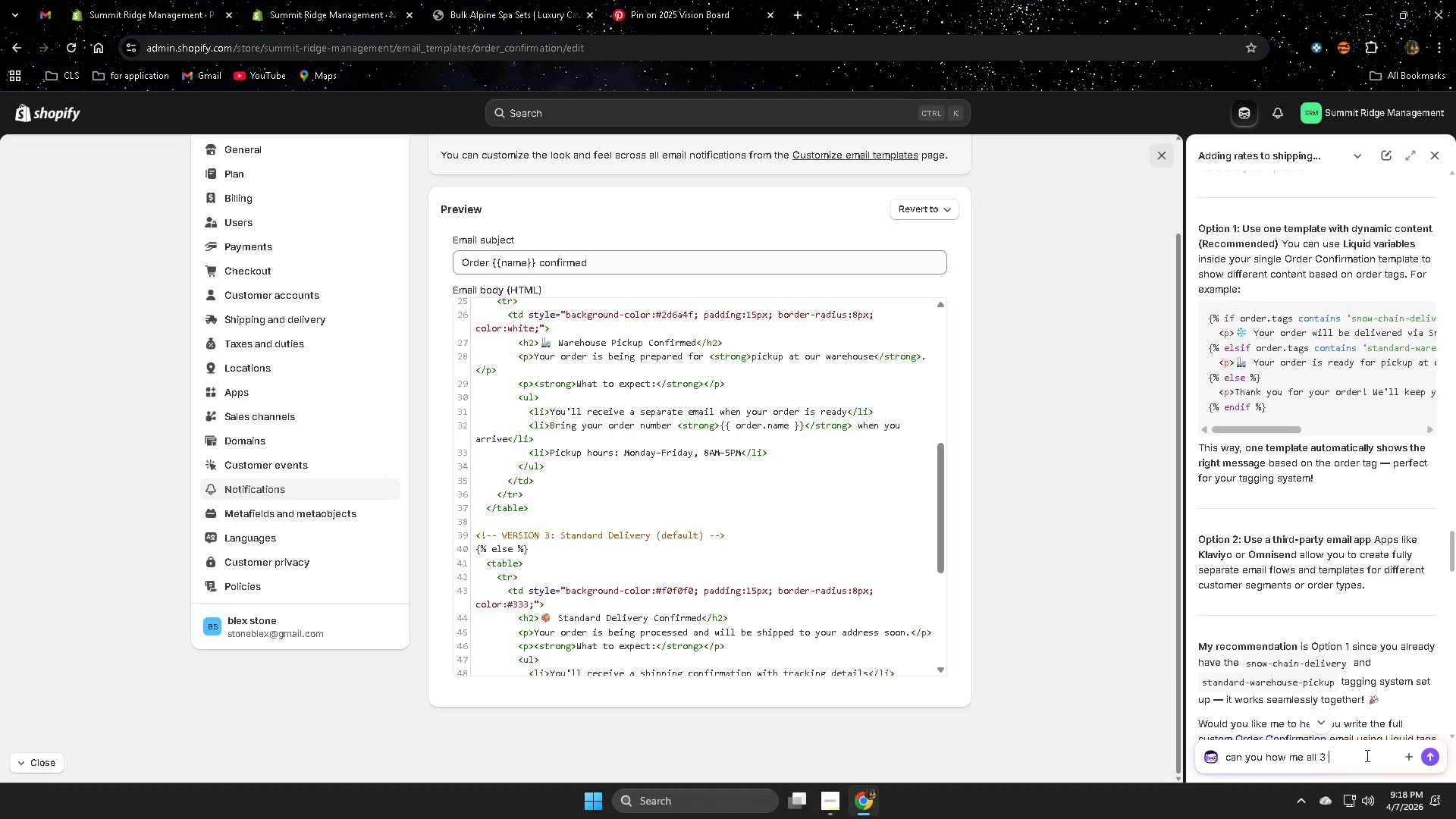 
wait(14.0)
 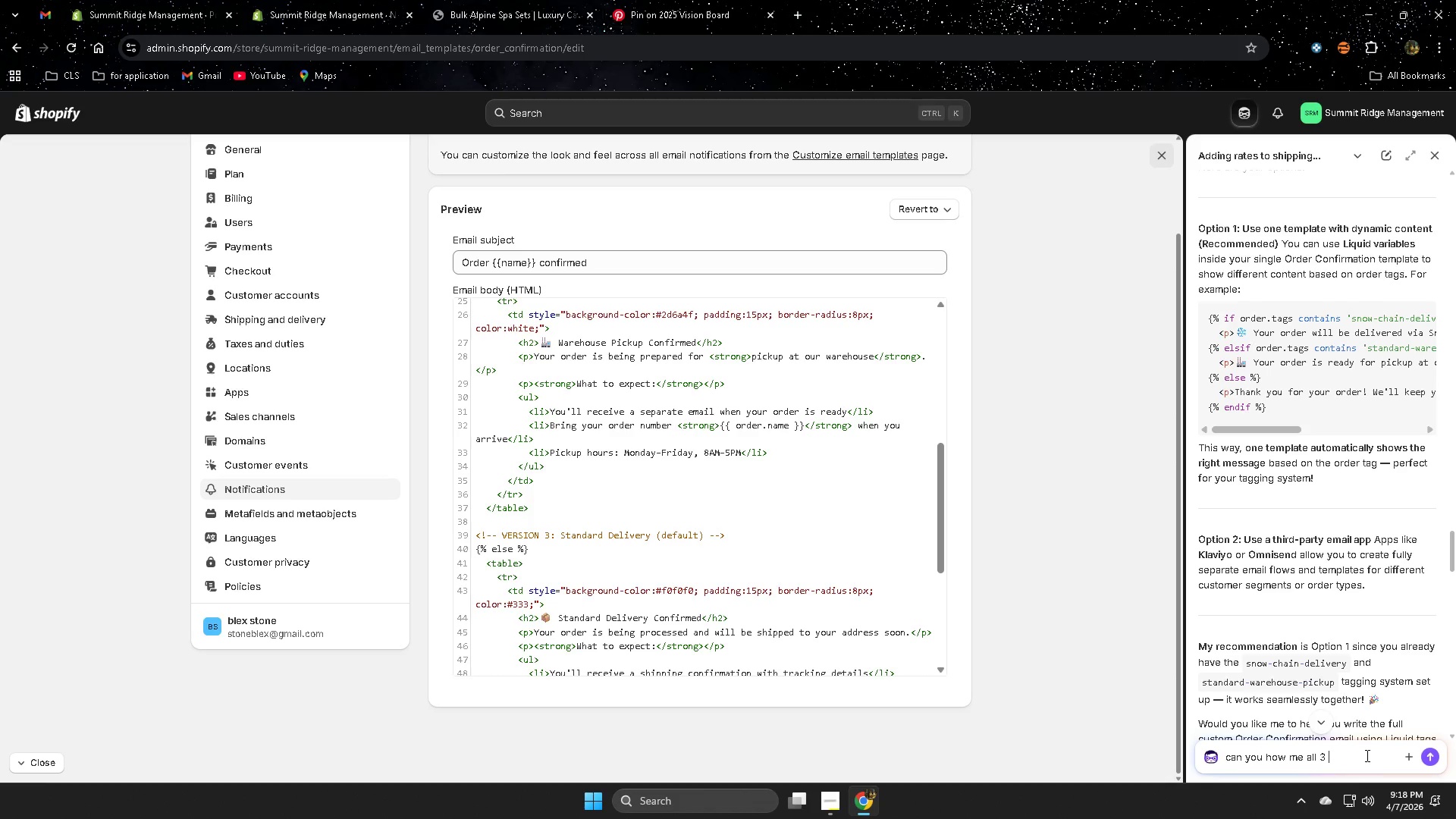 
type(cy)
key(Backspace)
type(ustim)
key(Backspace)
key(Backspace)
type(om )
 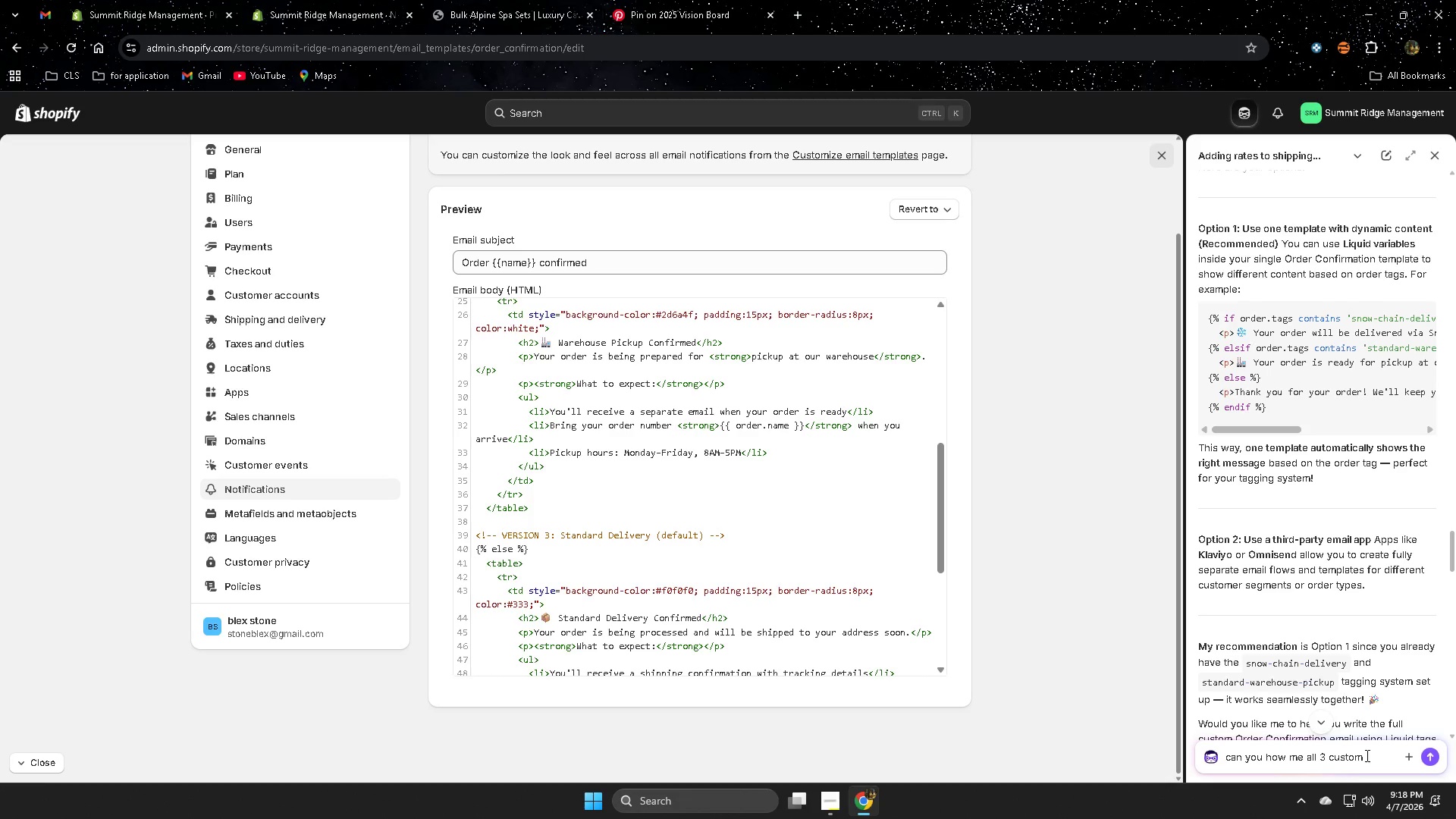 
wait(8.89)
 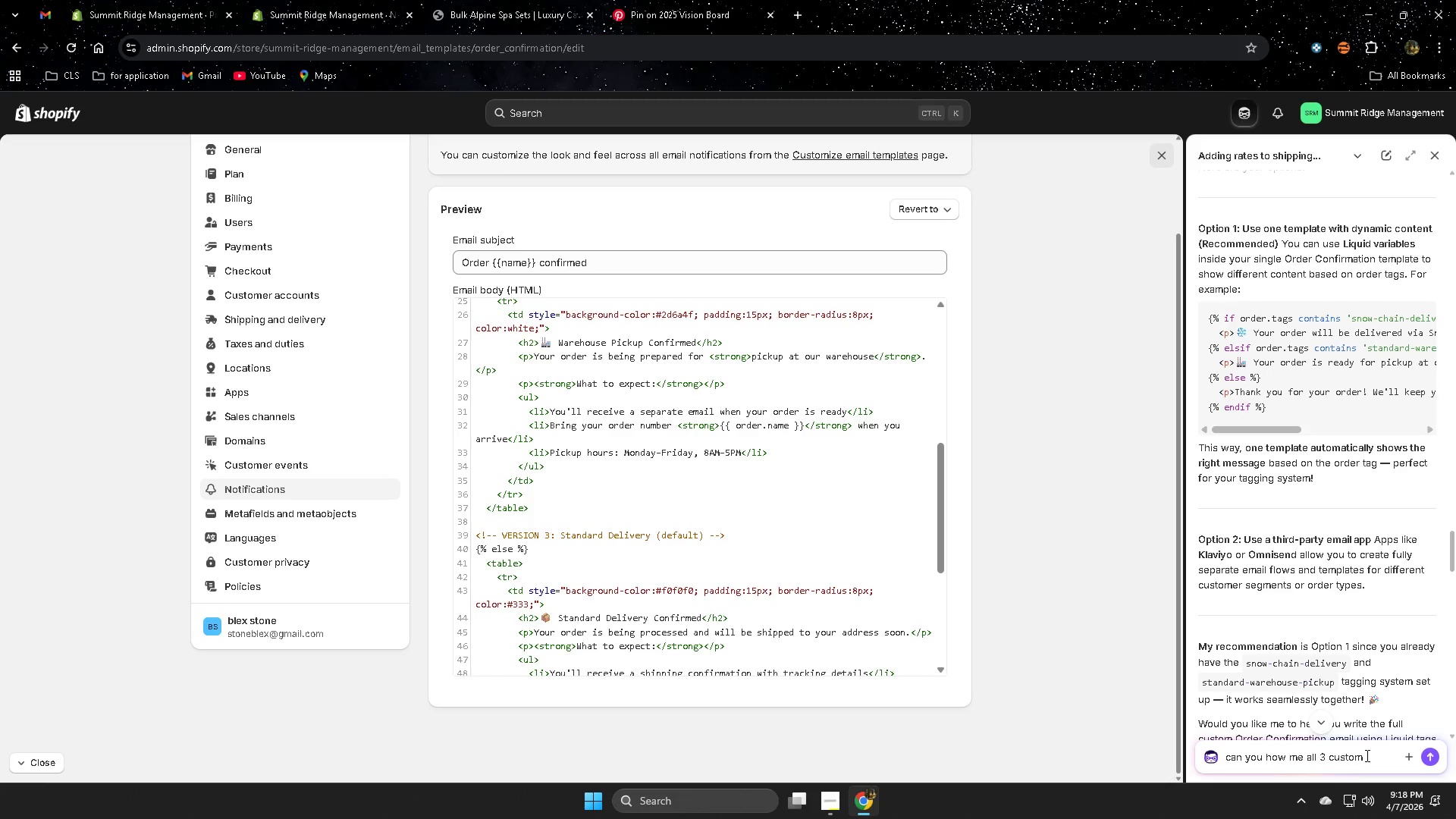 
type(email nofication)
 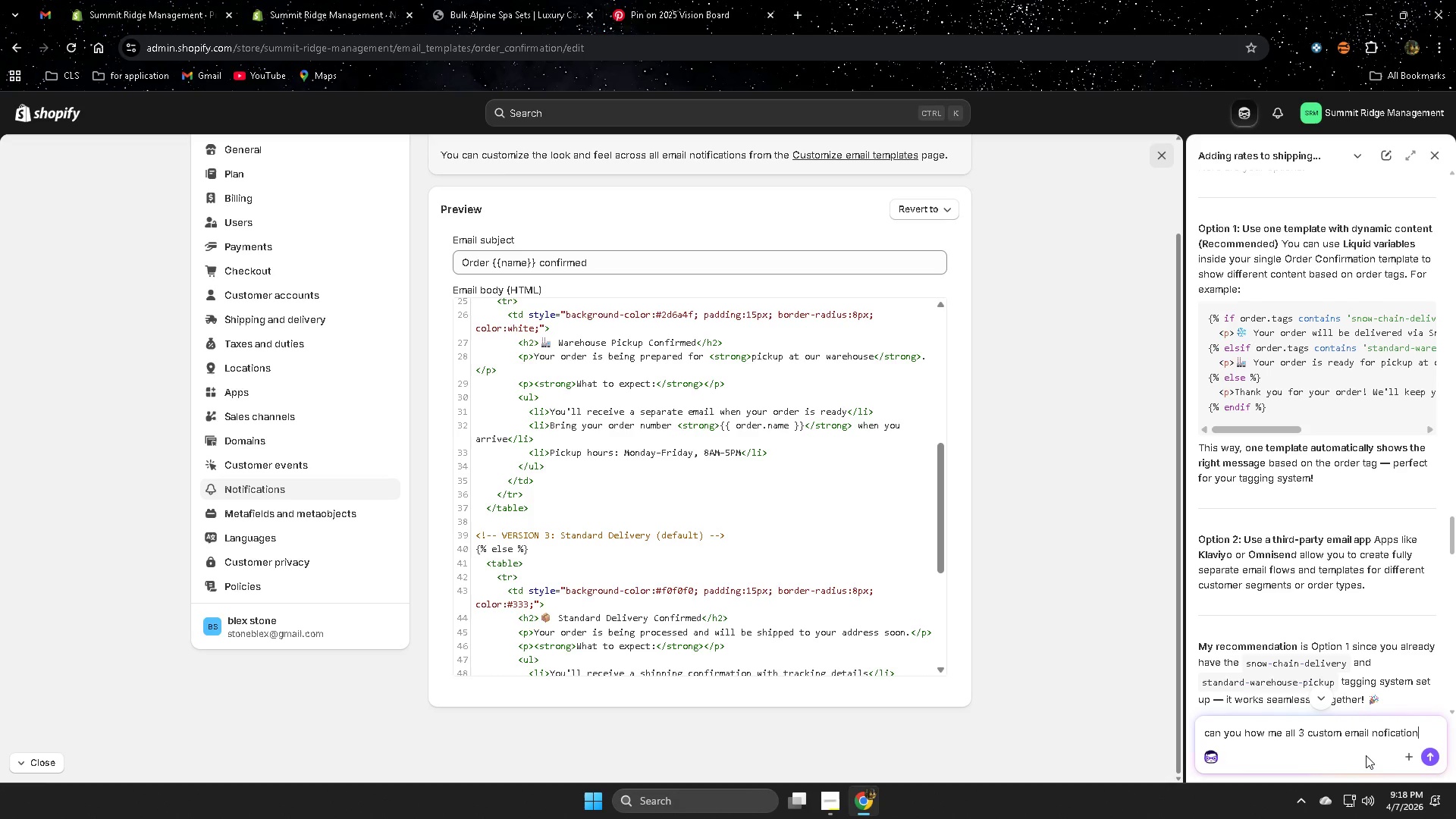 
key(Enter)
 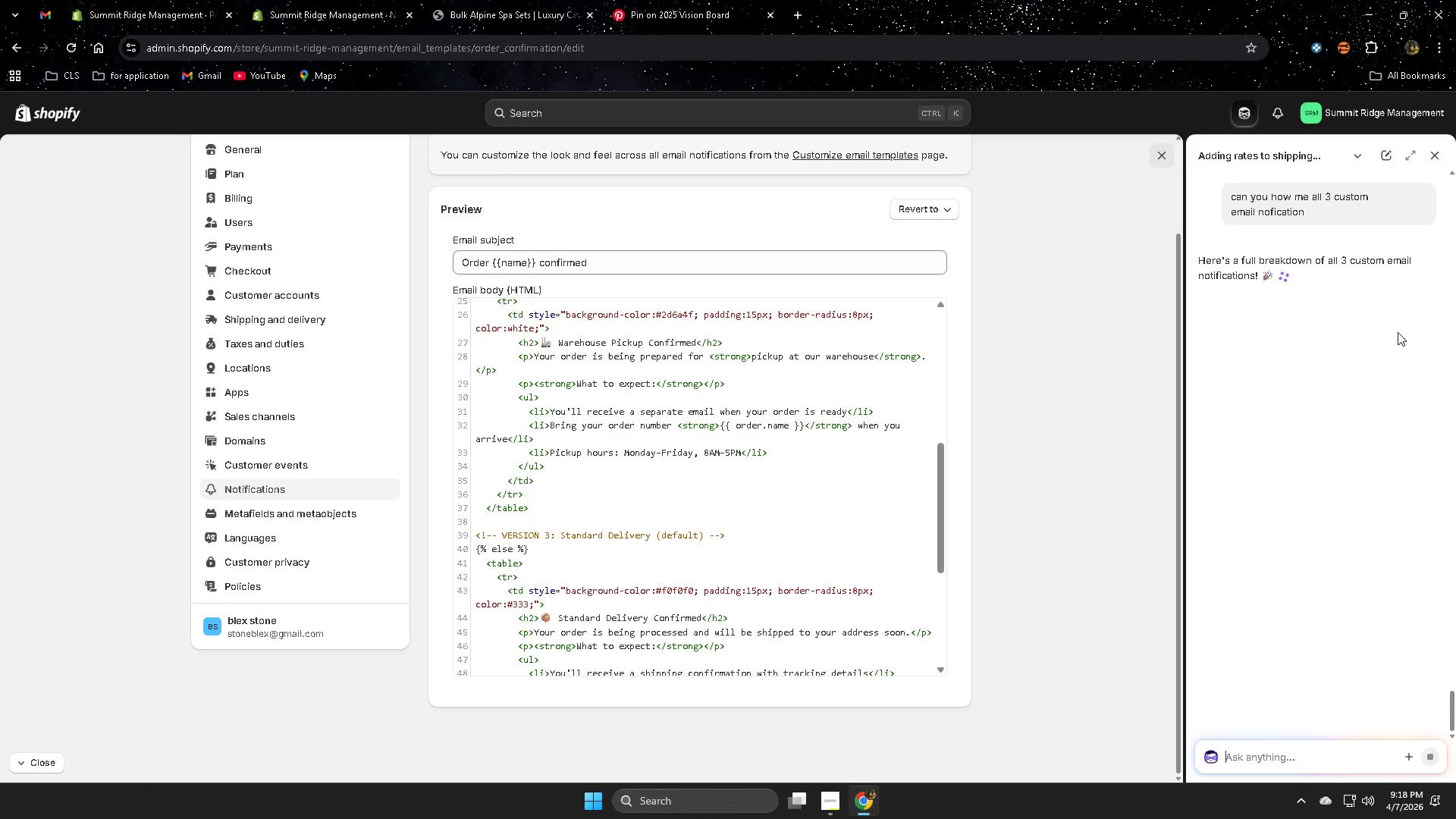 
wait(5.53)
 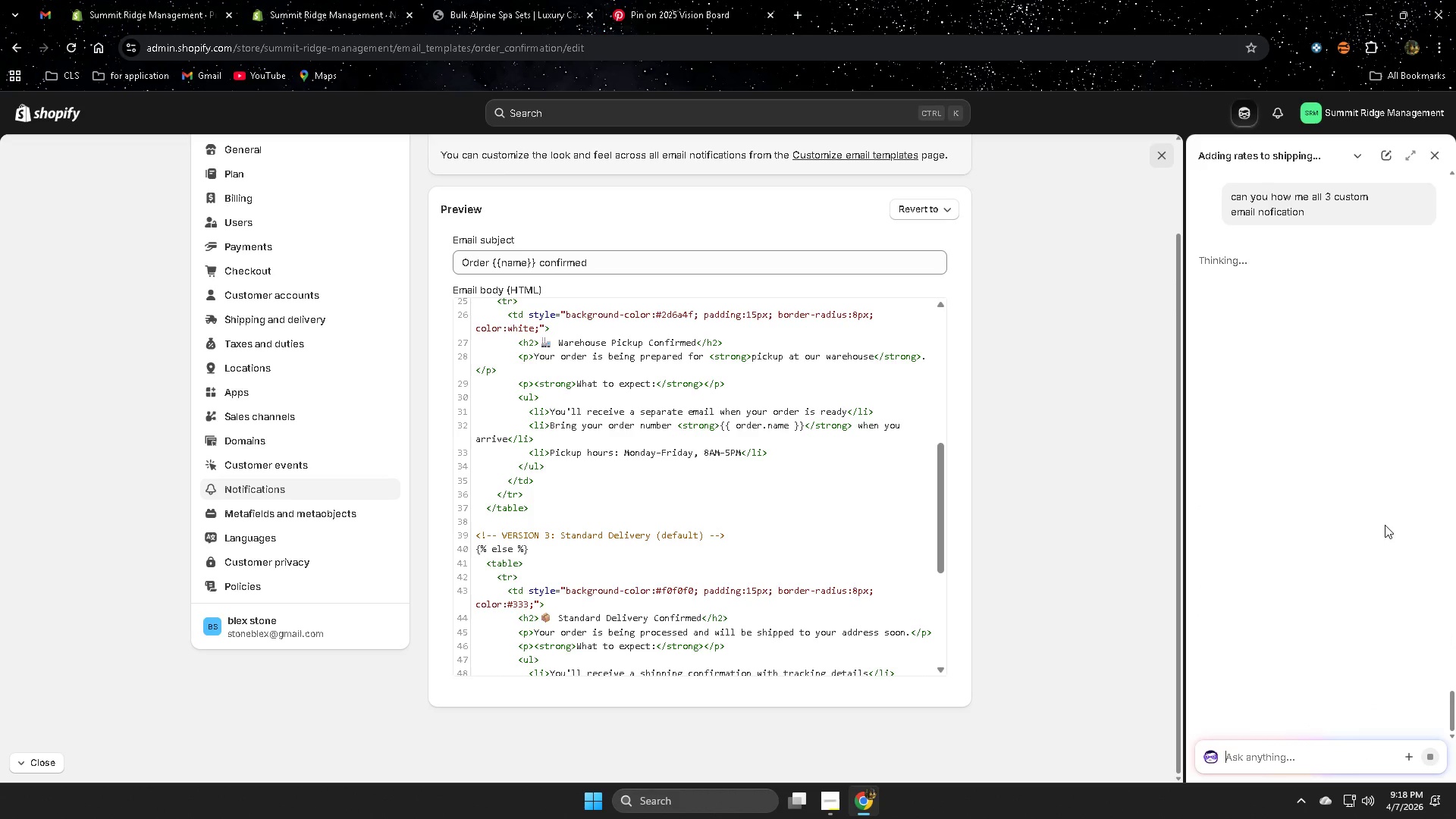 
scroll: coordinate [784, 367], scroll_direction: up, amount: 6.0
 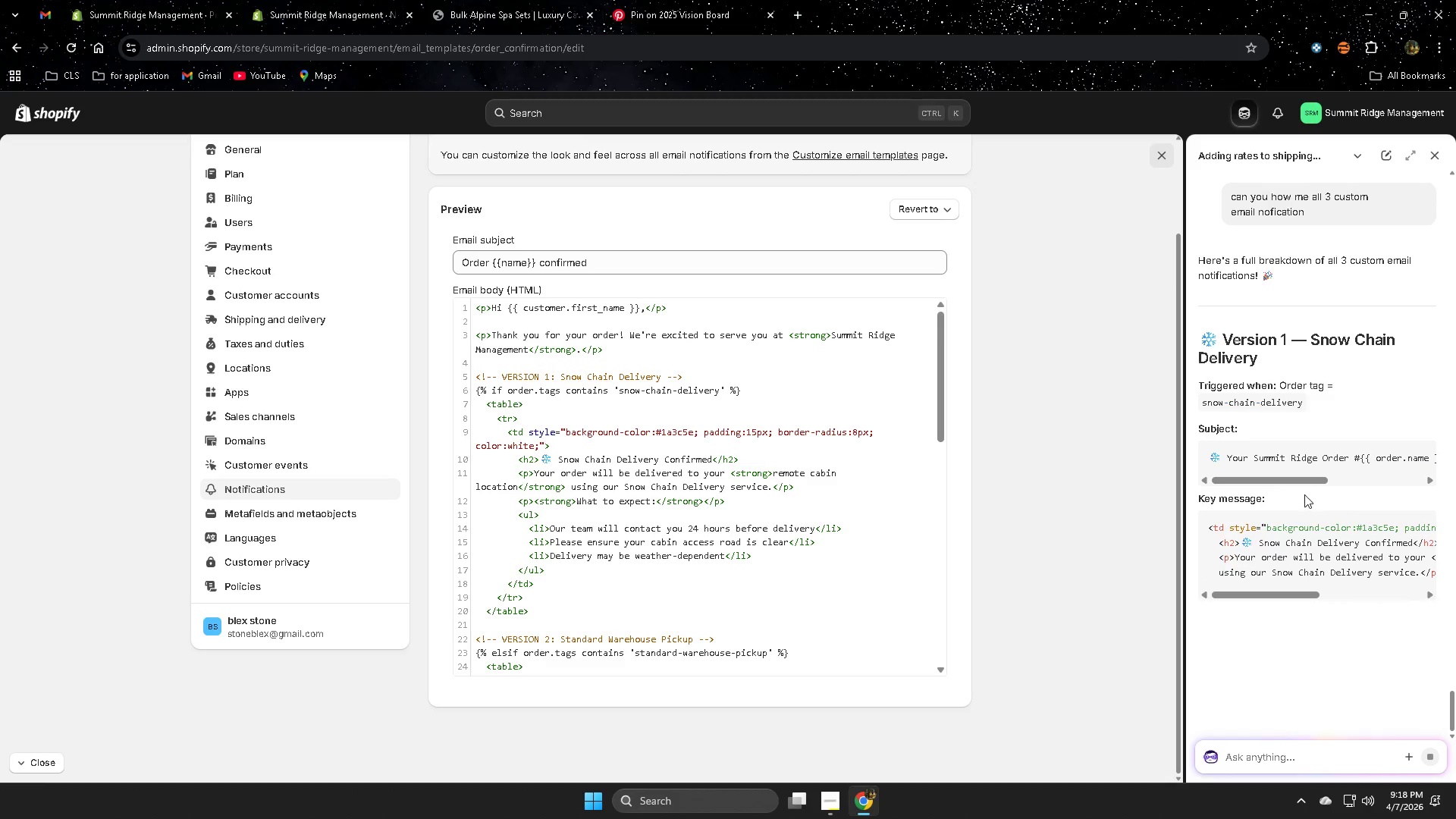 
left_click_drag(start_coordinate=[1301, 480], to_coordinate=[1408, 491])
 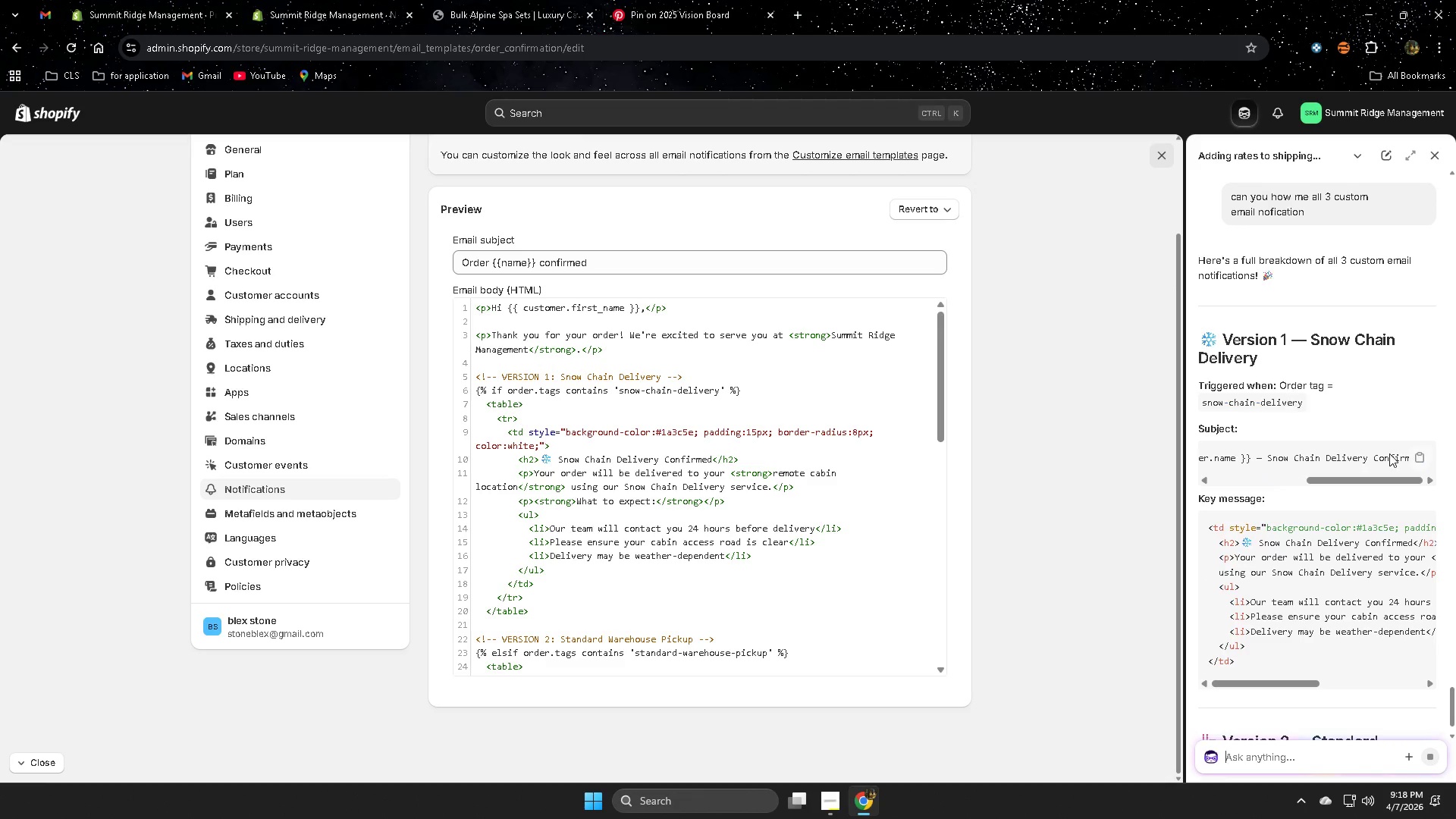 
scroll: coordinate [1246, 595], scroll_direction: down, amount: 13.0
 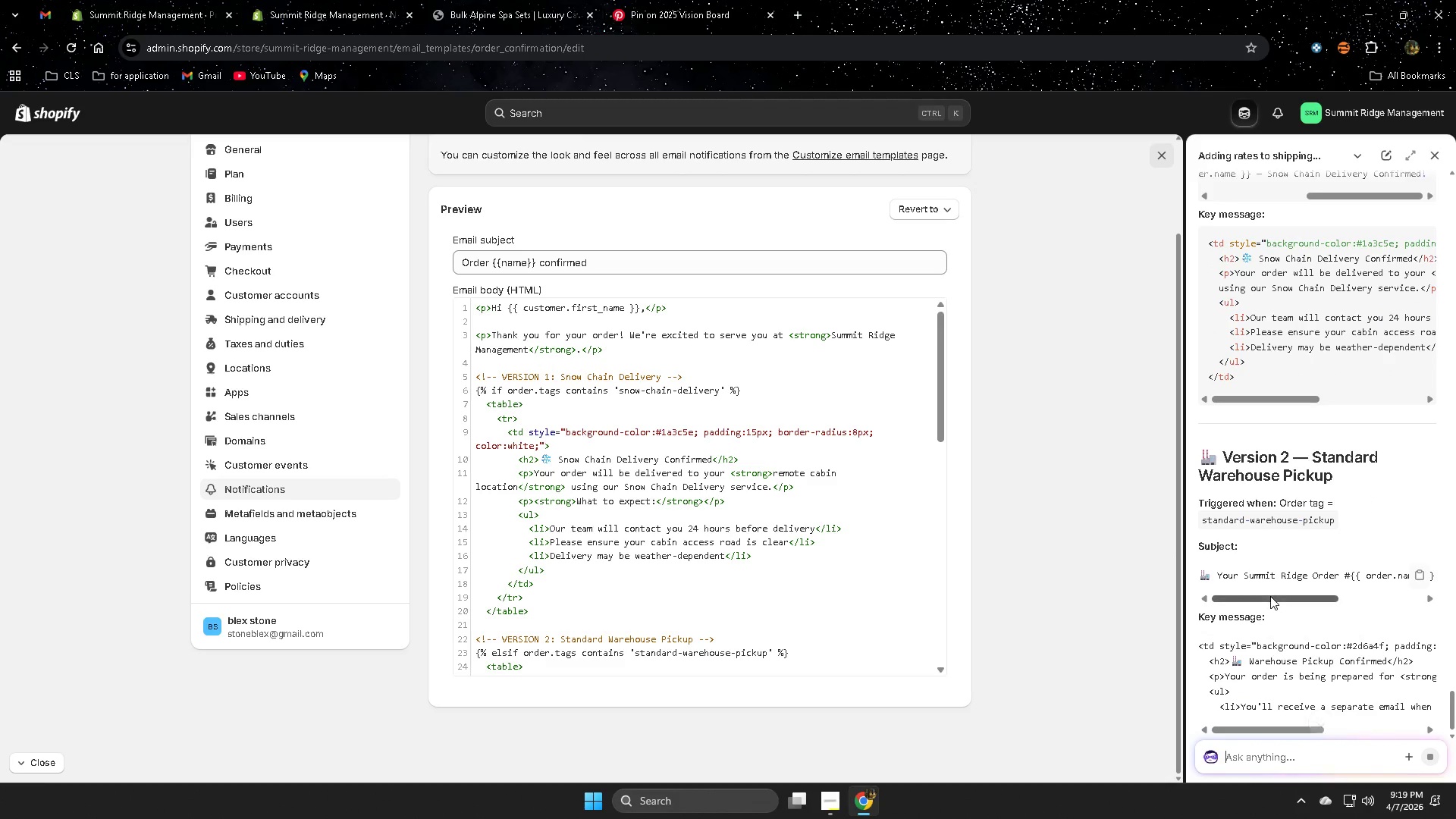 
left_click_drag(start_coordinate=[1270, 598], to_coordinate=[1405, 605])
 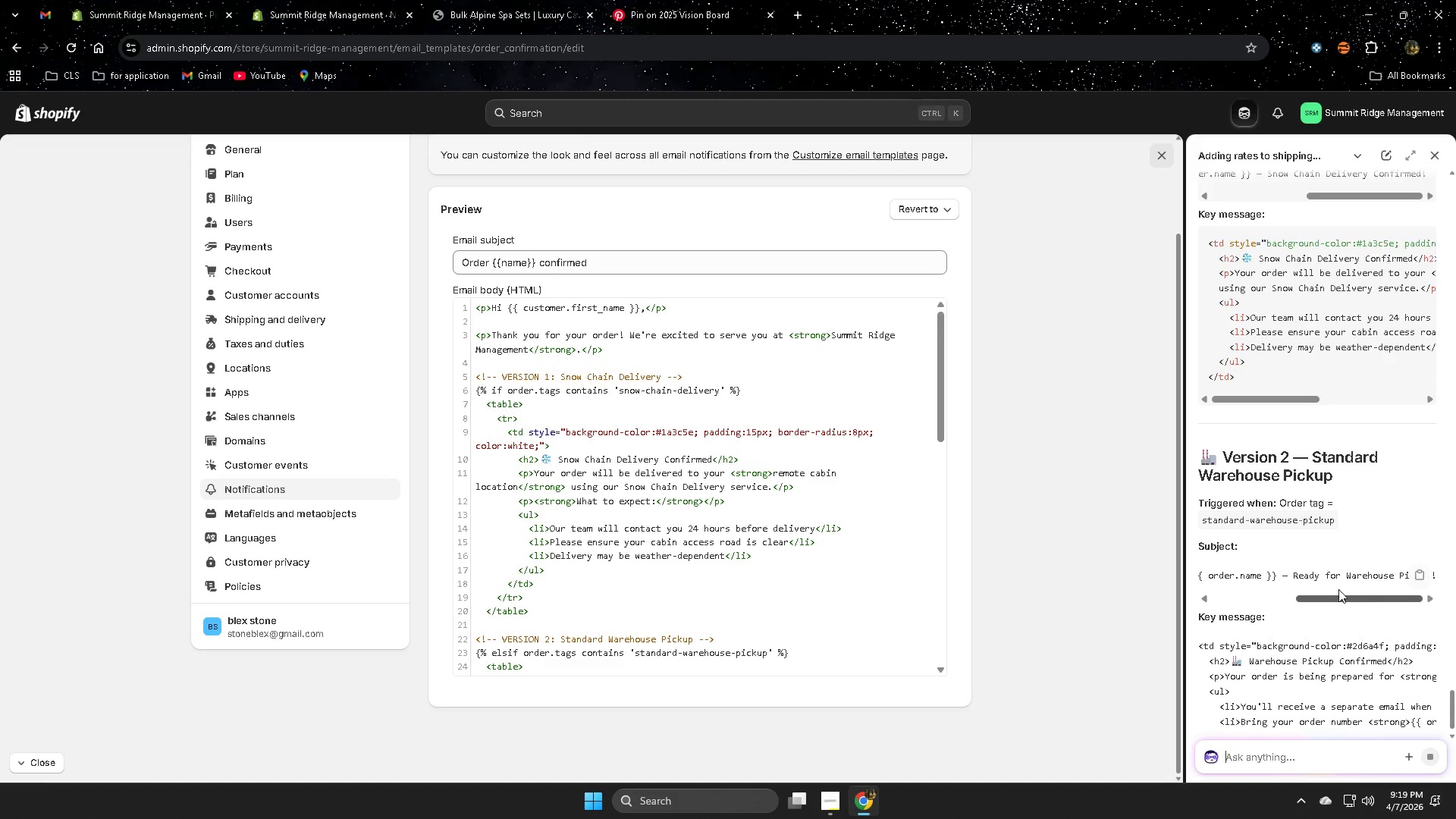 
scroll: coordinate [1345, 422], scroll_direction: down, amount: 17.0
 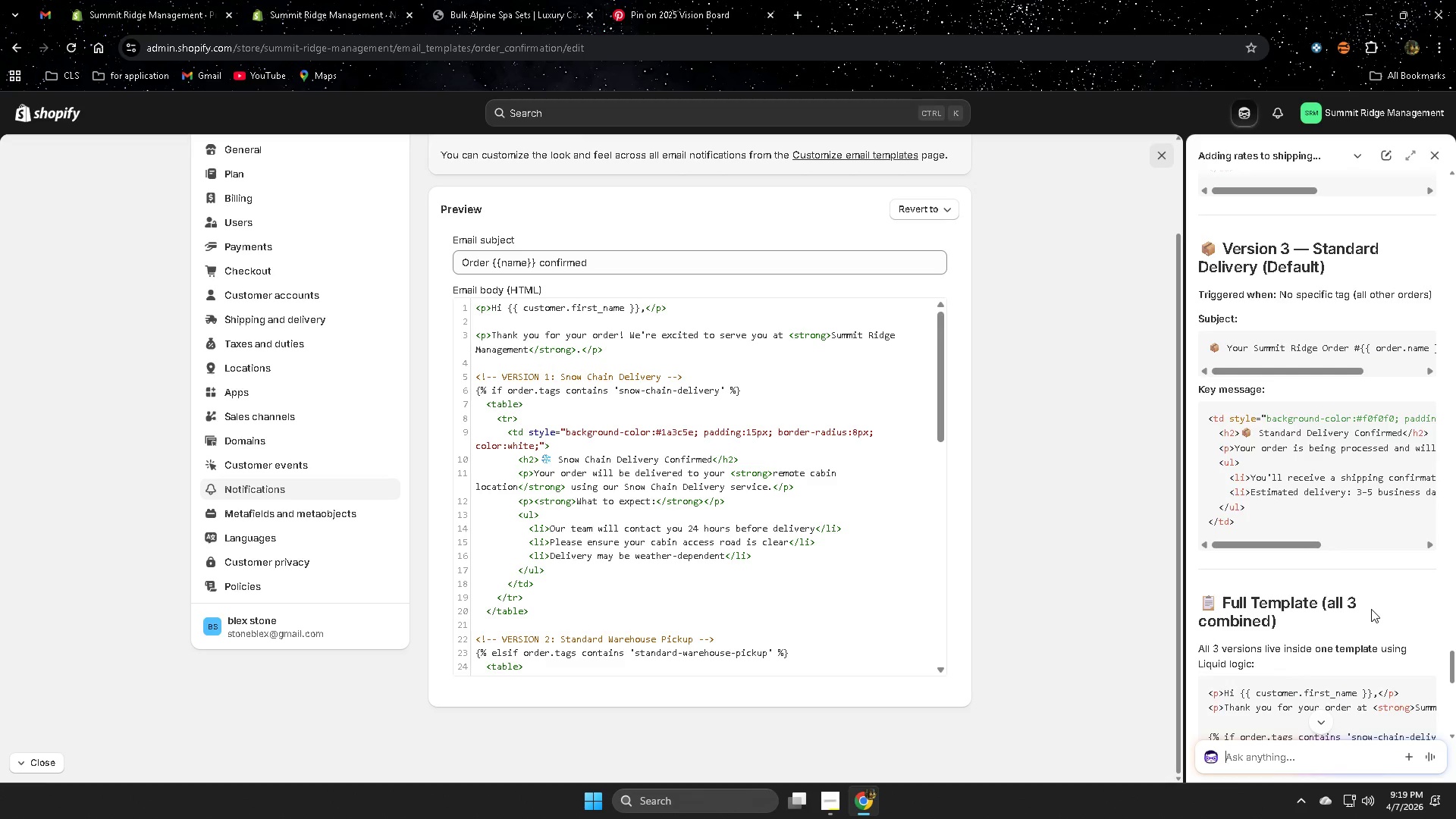 
scroll: coordinate [1373, 608], scroll_direction: up, amount: 2.0
 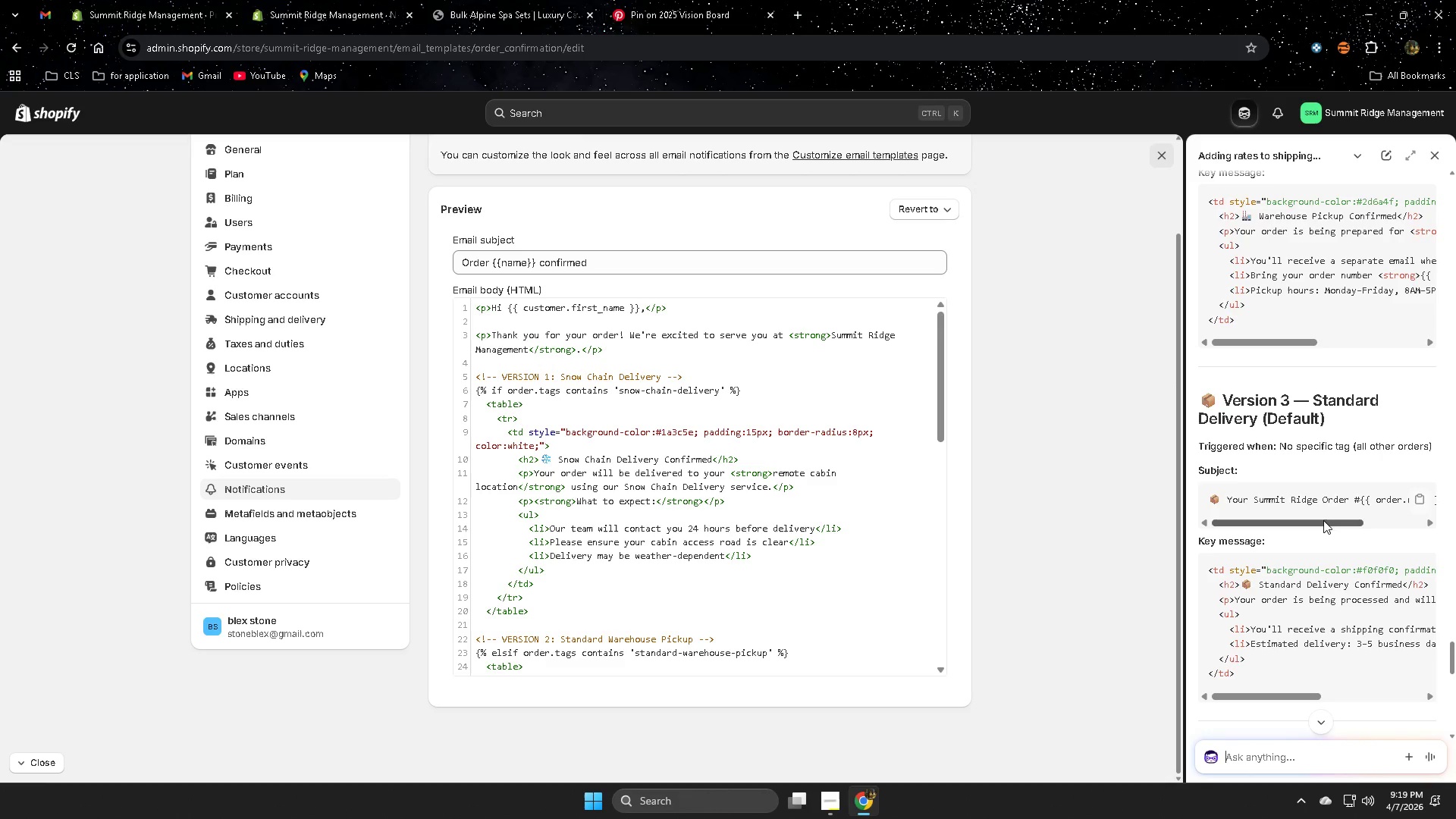 
left_click_drag(start_coordinate=[1319, 520], to_coordinate=[1275, 512])
 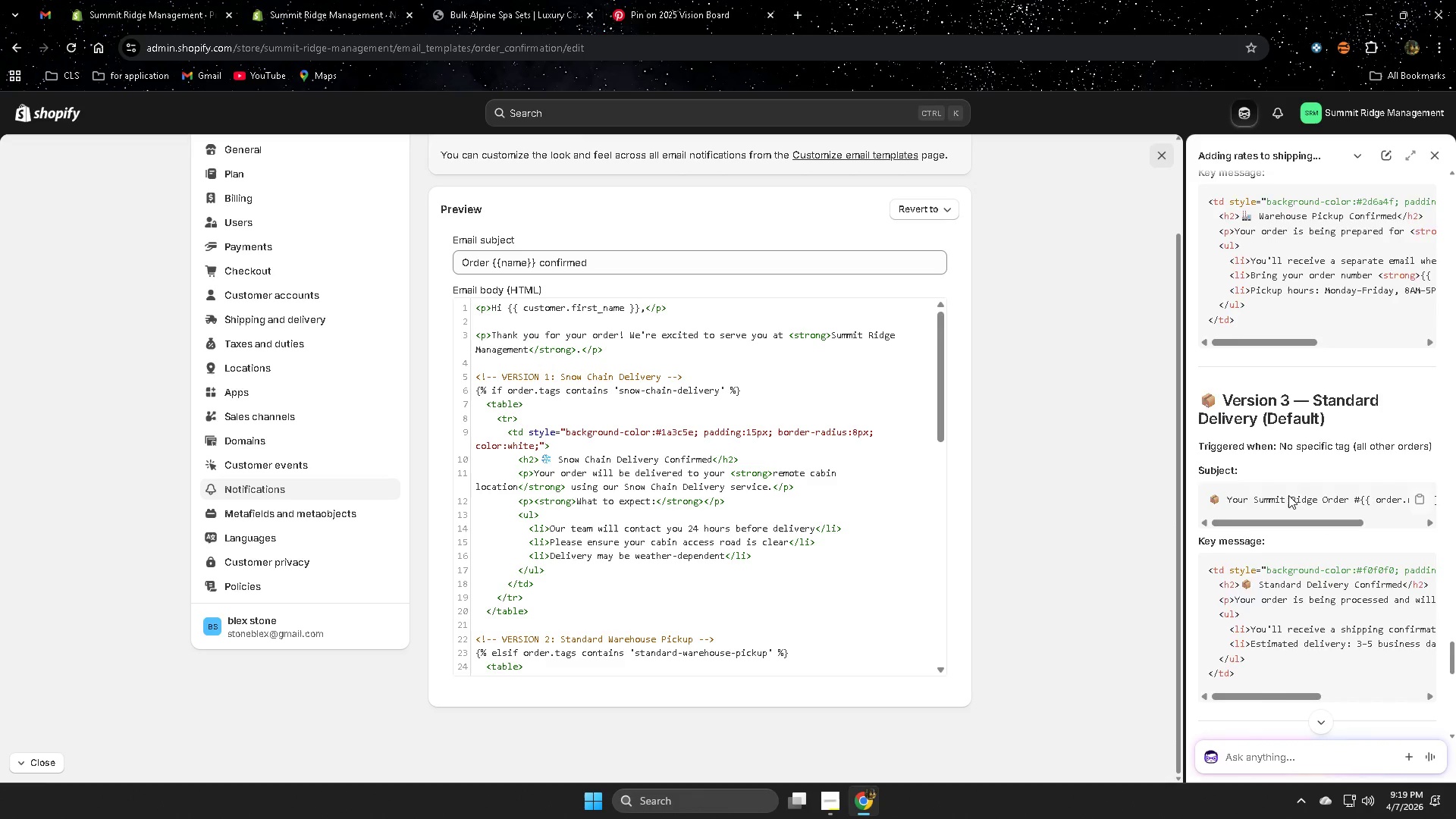 
scroll: coordinate [829, 384], scroll_direction: up, amount: 6.0
 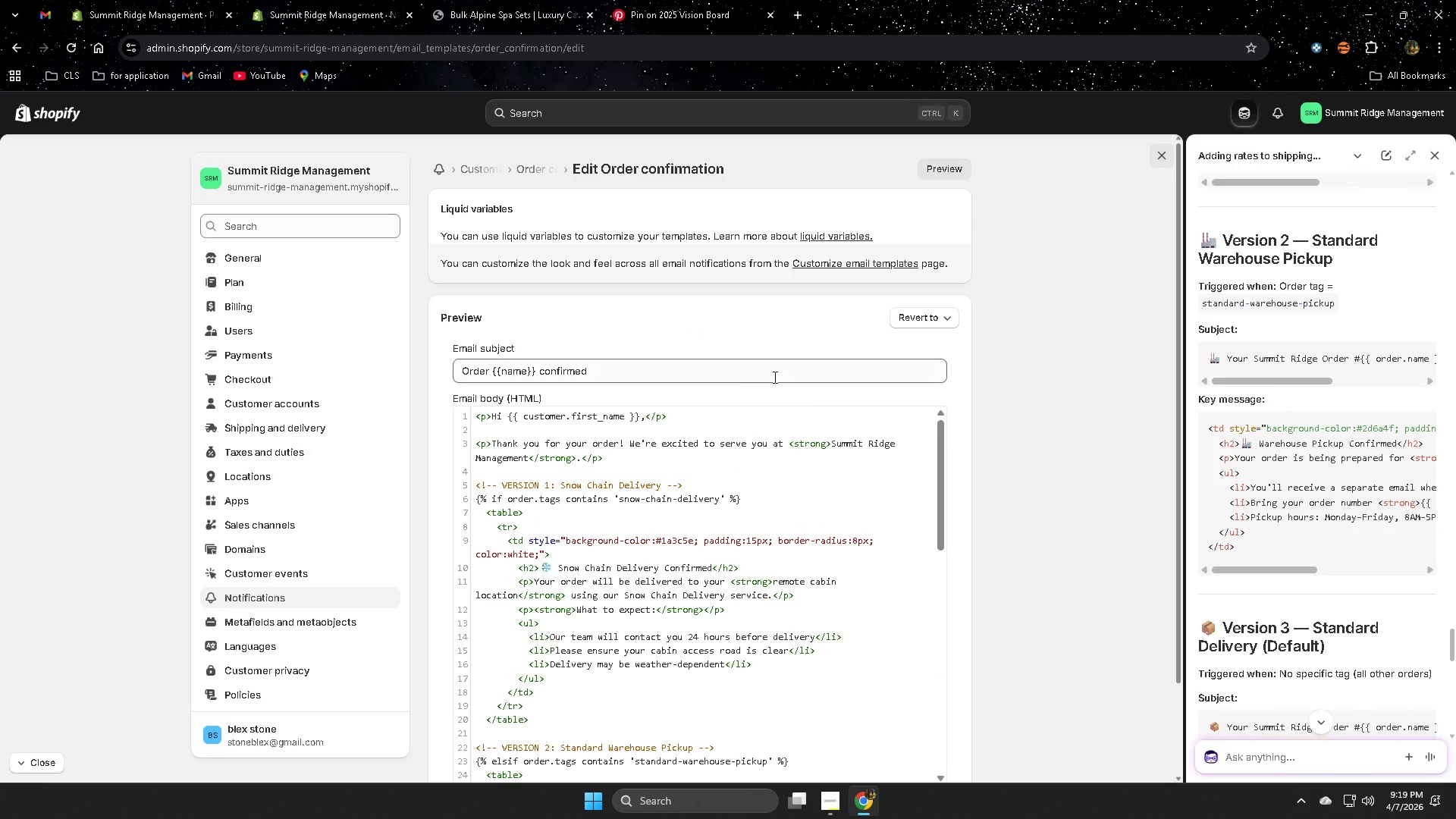 
left_click([770, 377])
 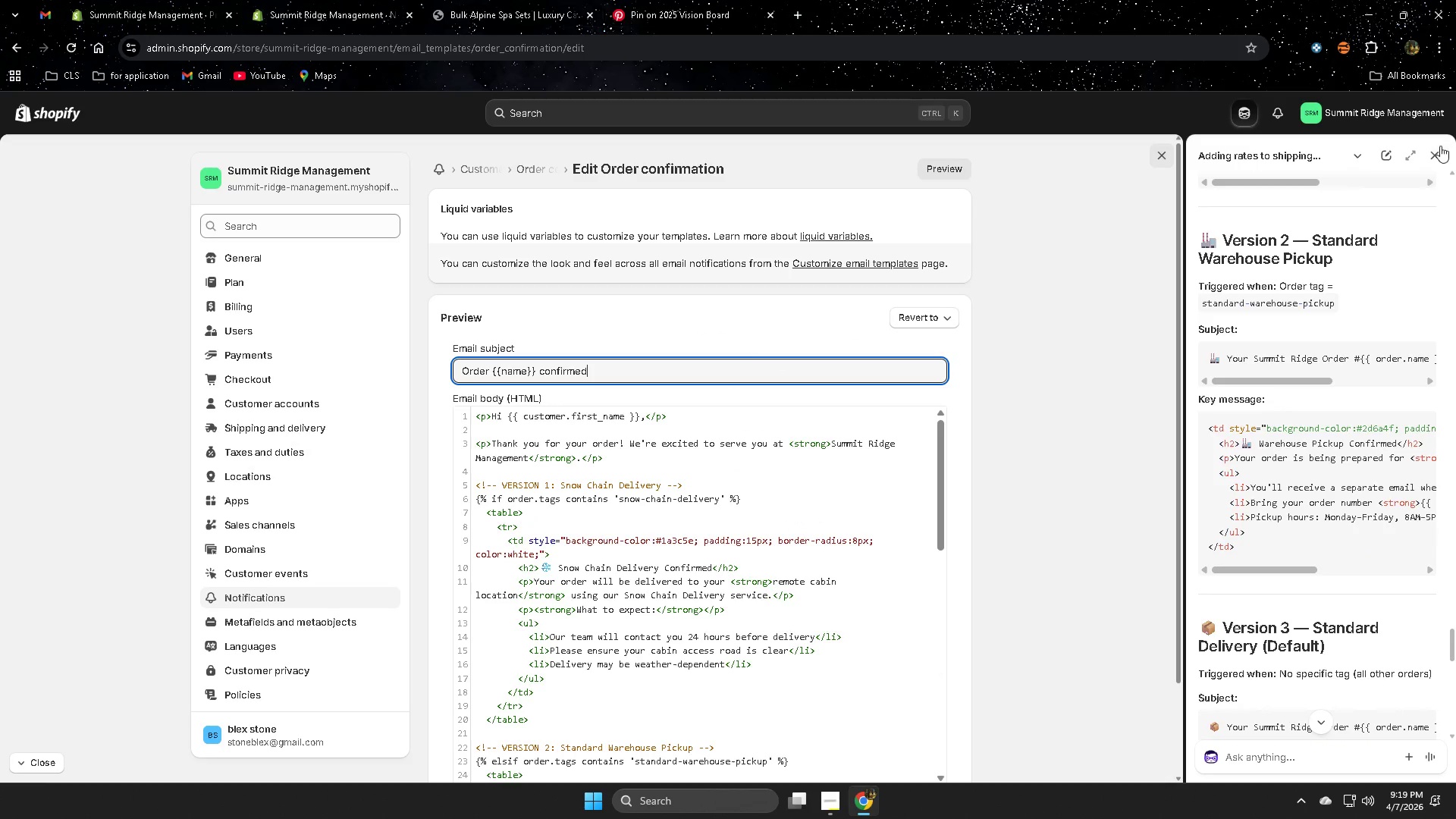 
scroll: coordinate [991, 645], scroll_direction: up, amount: 3.0
 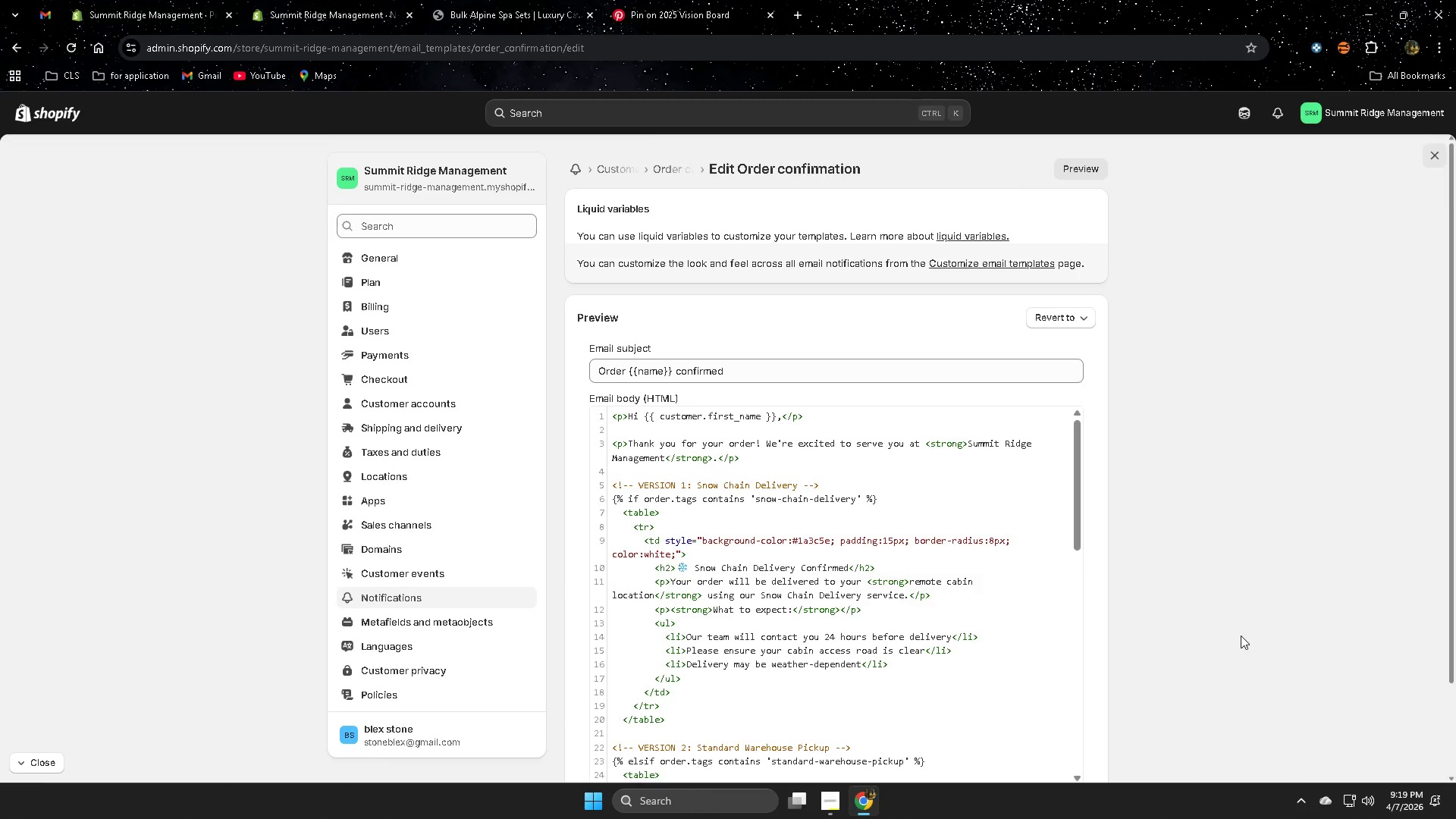 
scroll: coordinate [1241, 635], scroll_direction: down, amount: 2.0
 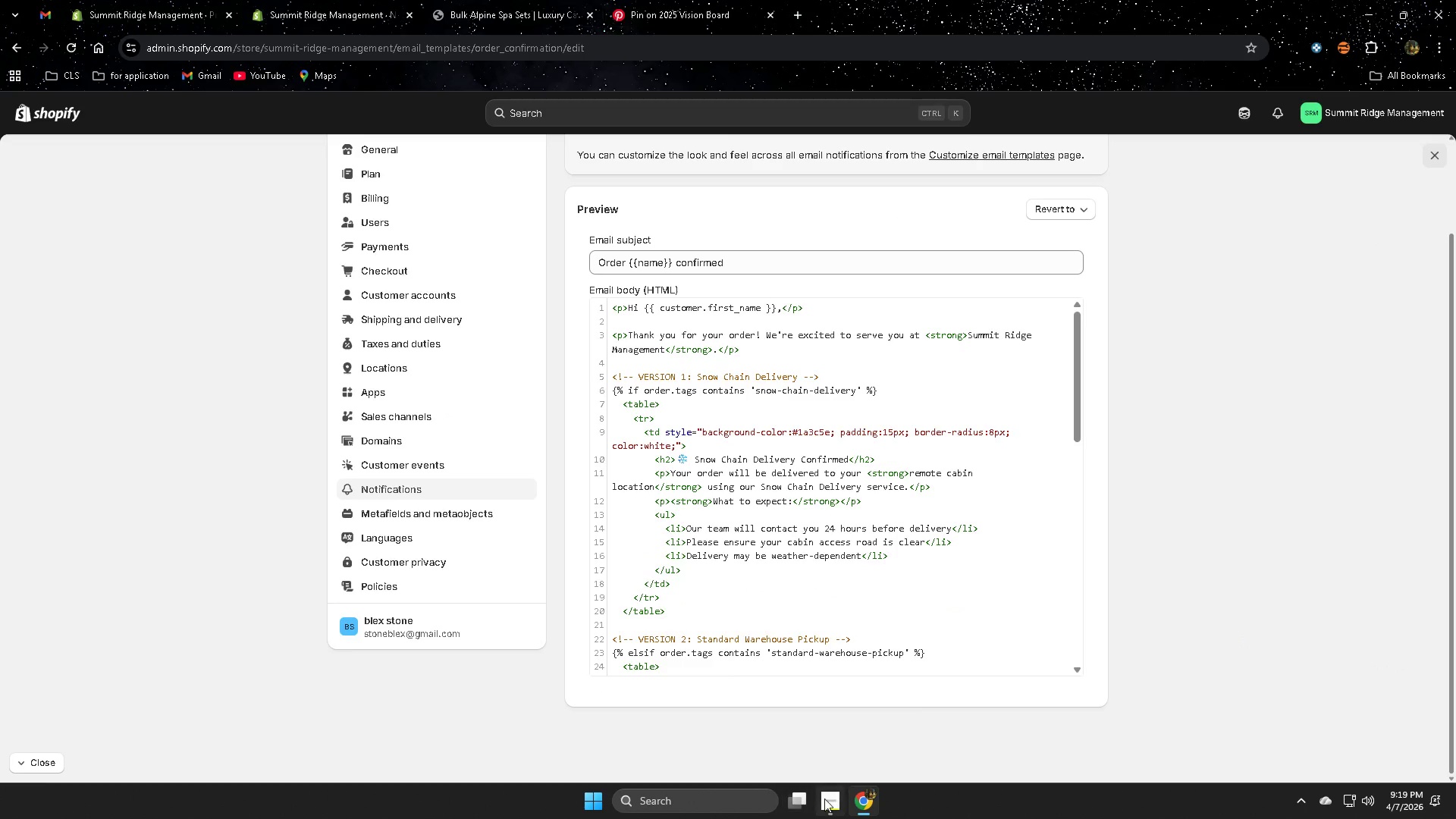 
left_click([837, 796])